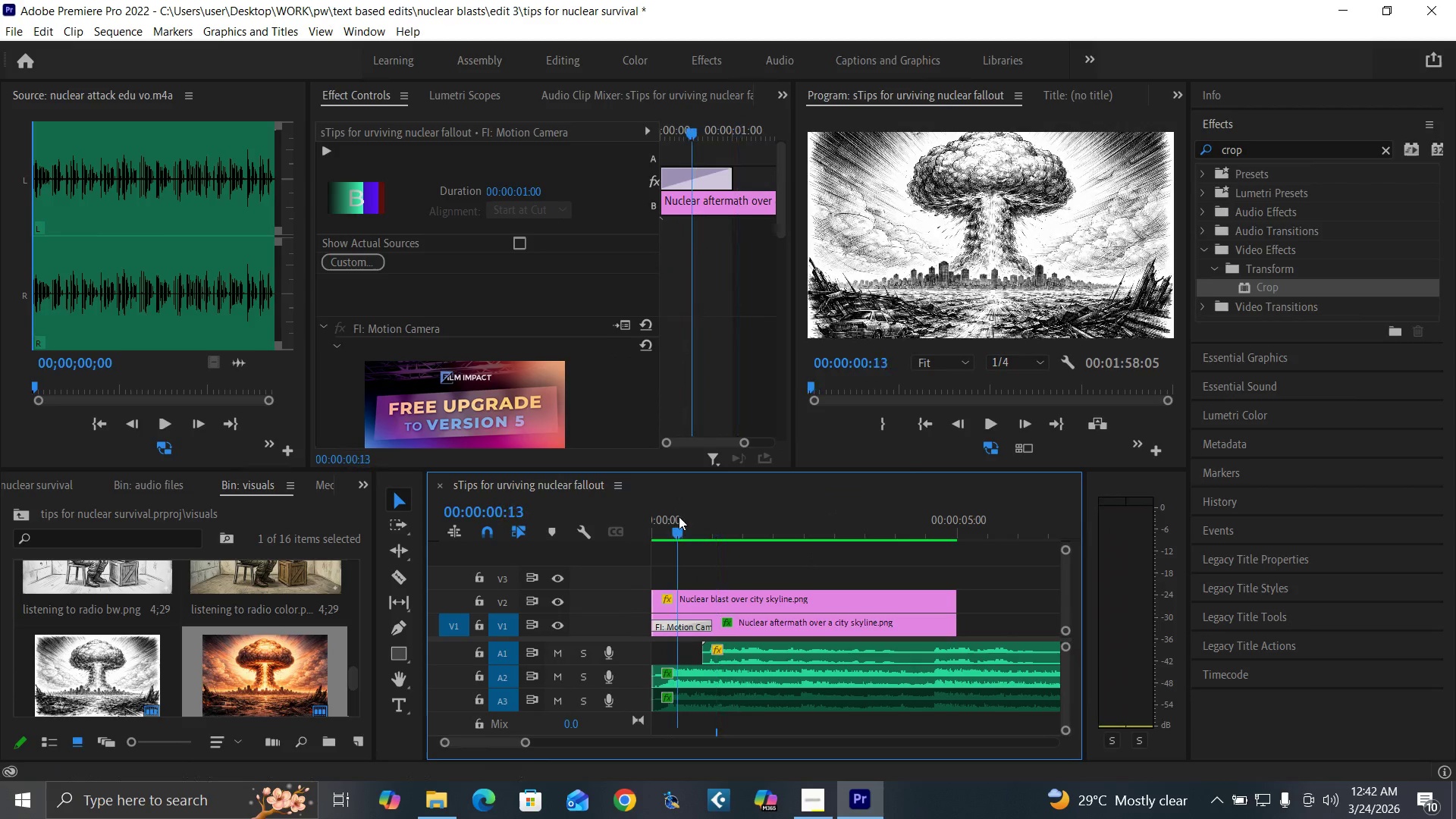 
left_click_drag(start_coordinate=[679, 516], to_coordinate=[599, 573])
 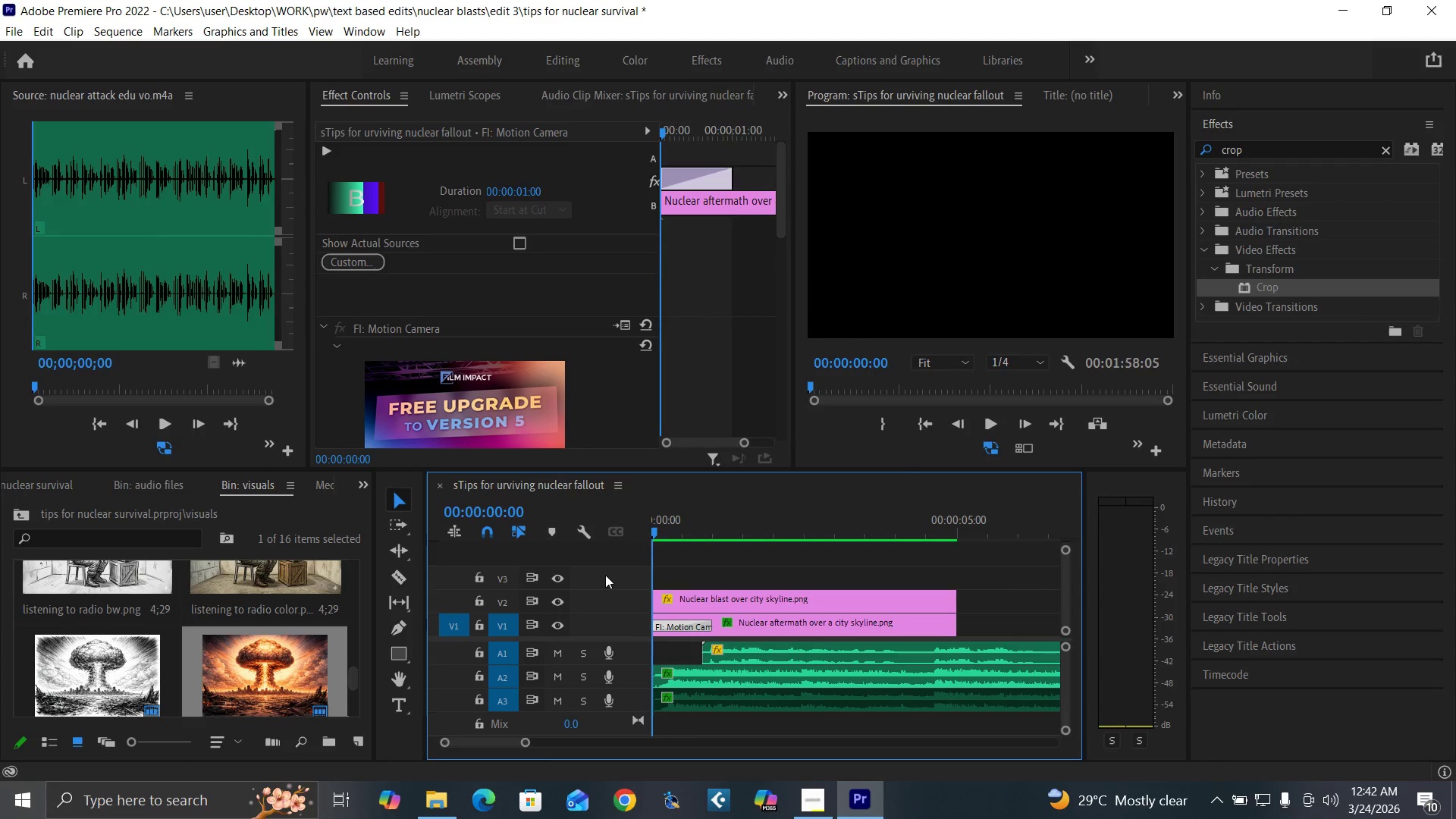 
key(Space)
 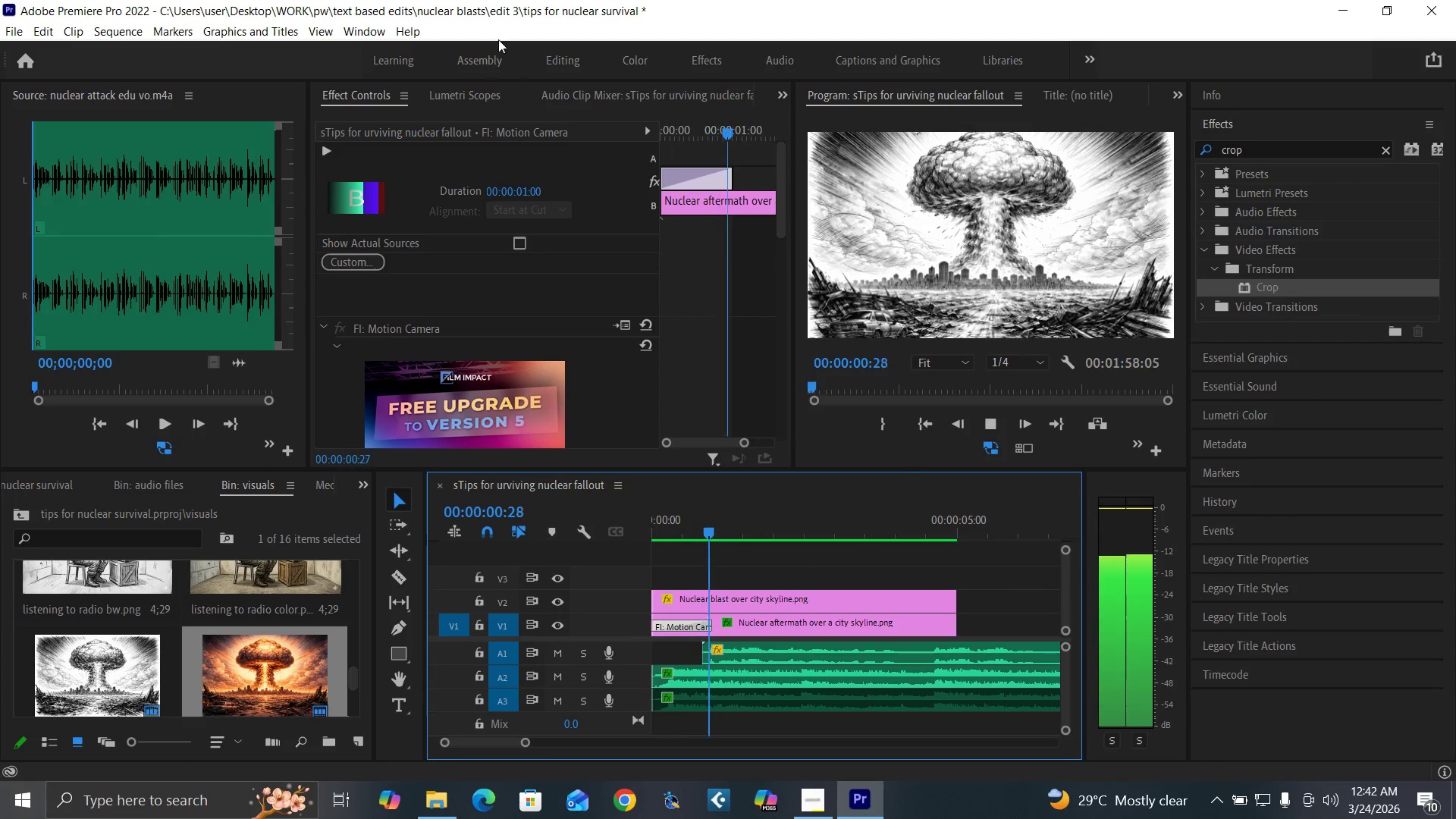 
key(Space)
 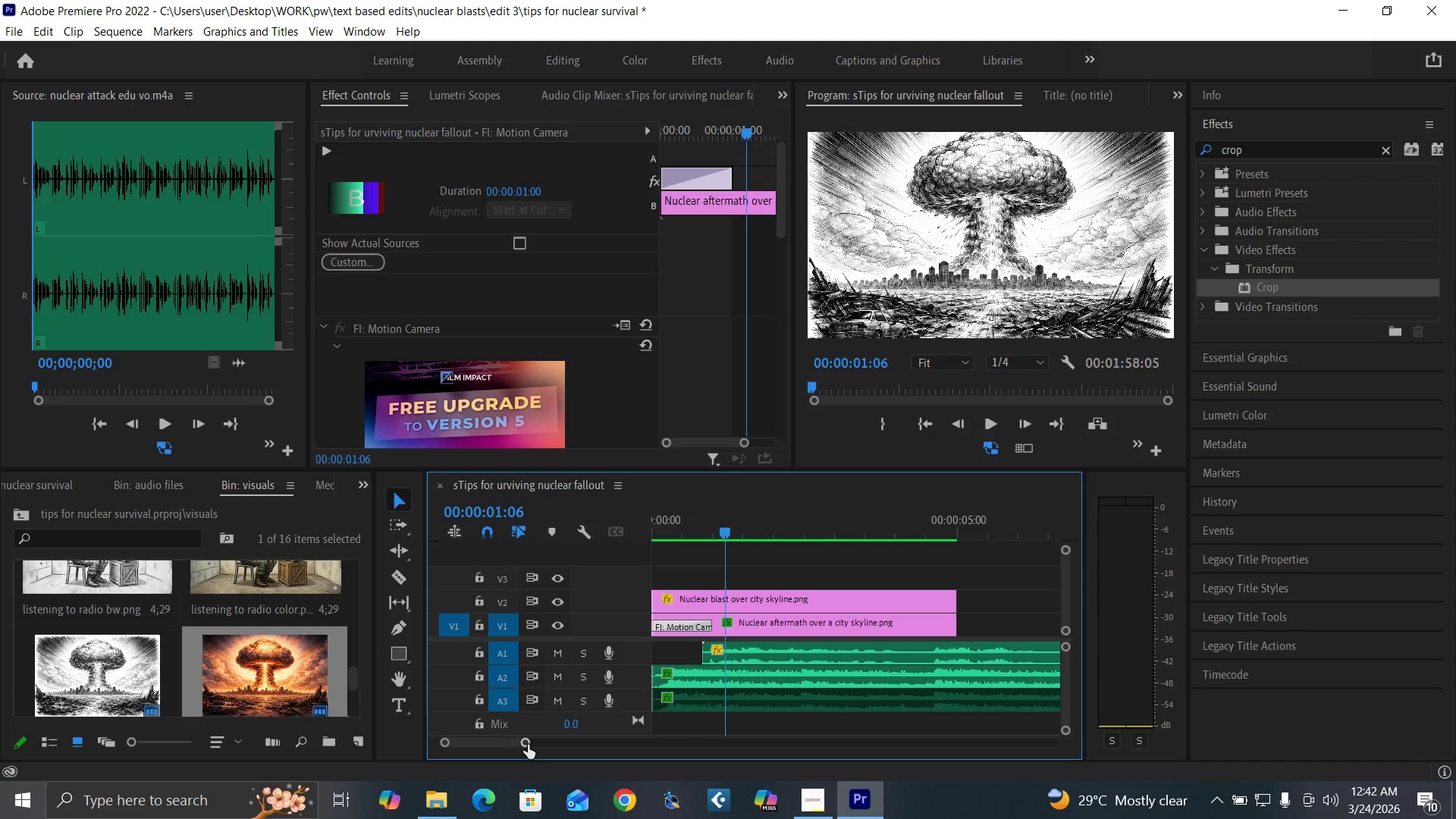 
left_click_drag(start_coordinate=[528, 745], to_coordinate=[510, 742])
 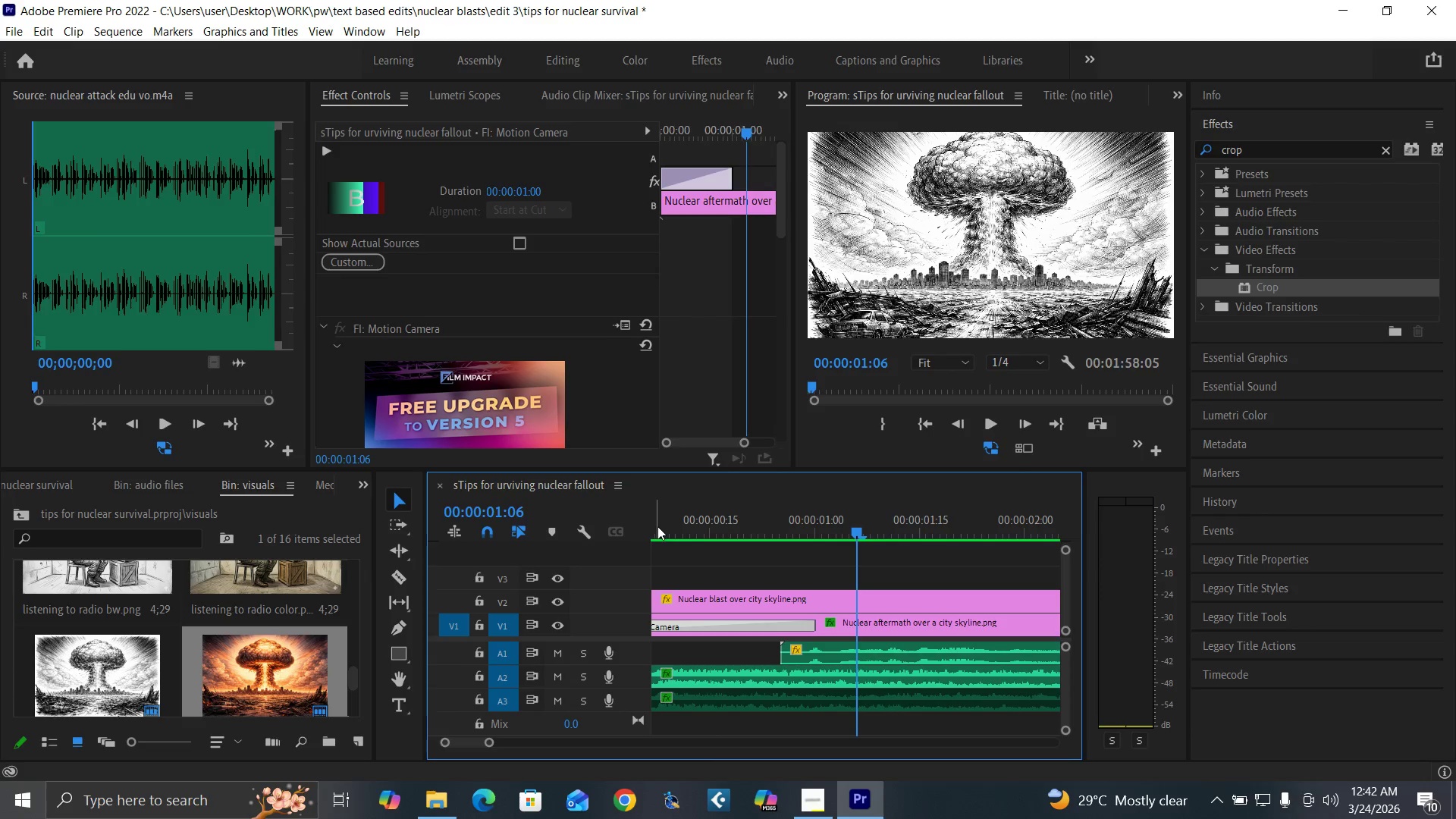 
left_click_drag(start_coordinate=[657, 526], to_coordinate=[589, 597])
 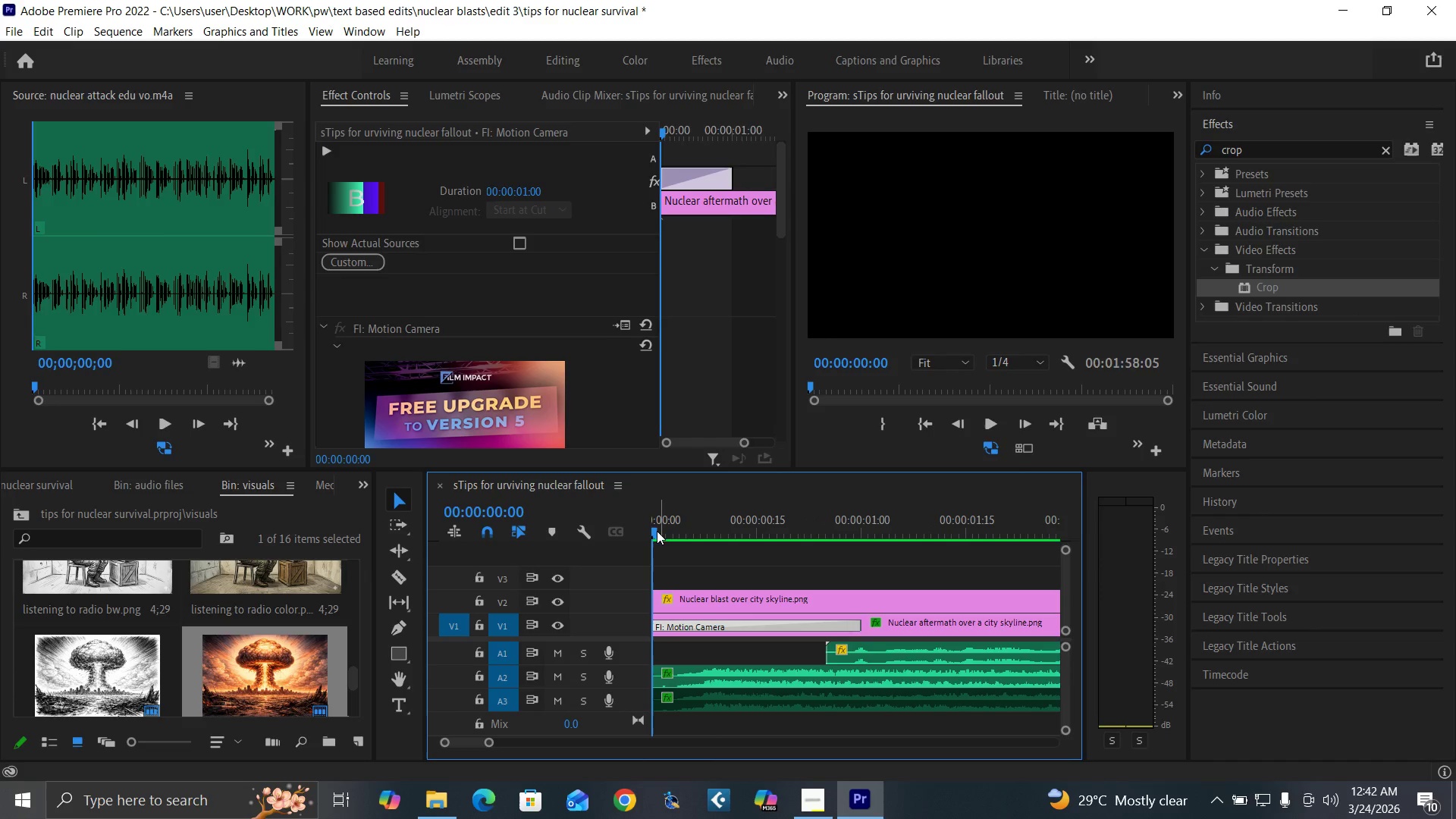 
key(Space)
 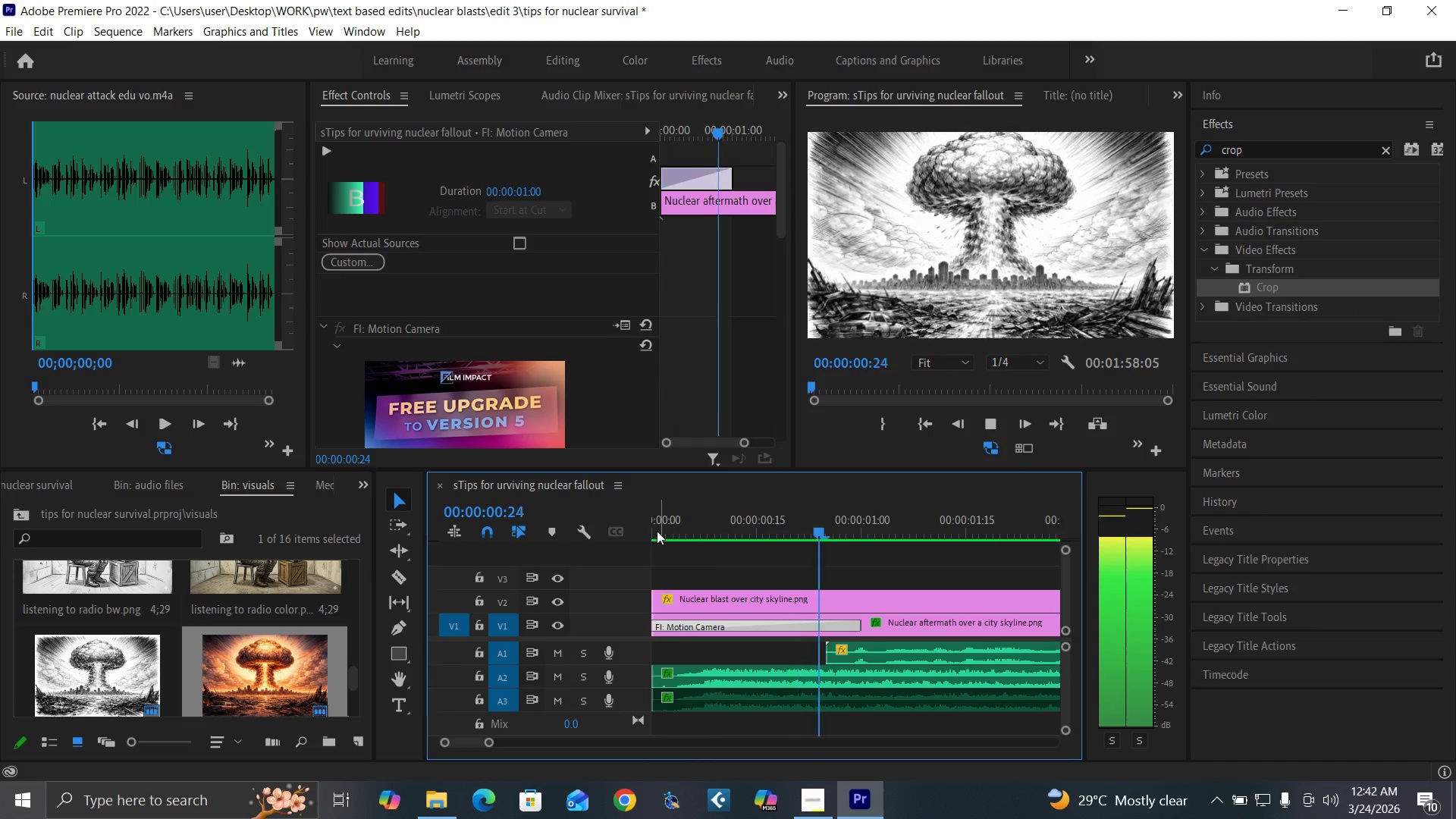 
key(Space)
 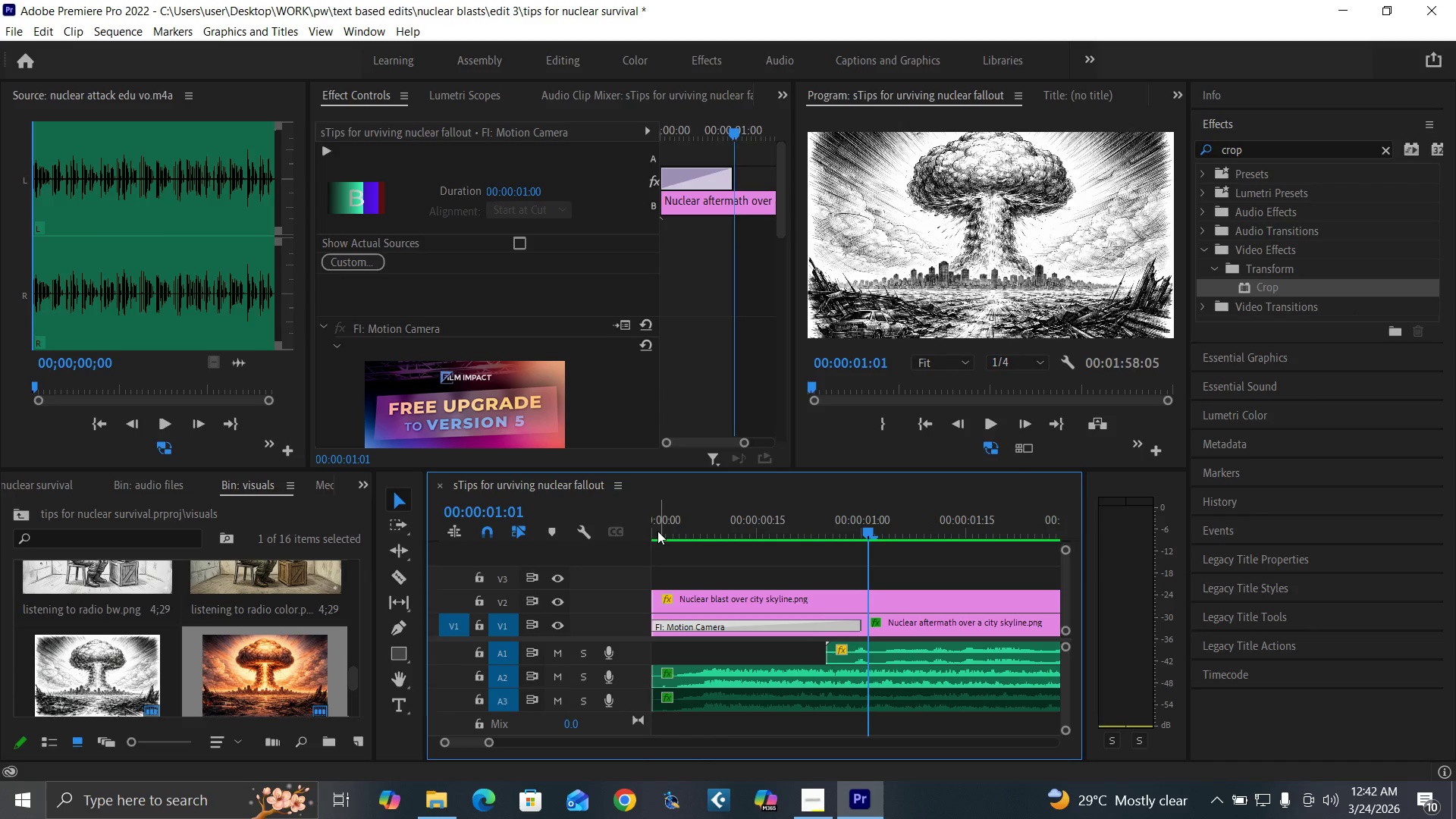 
left_click_drag(start_coordinate=[657, 531], to_coordinate=[622, 558])
 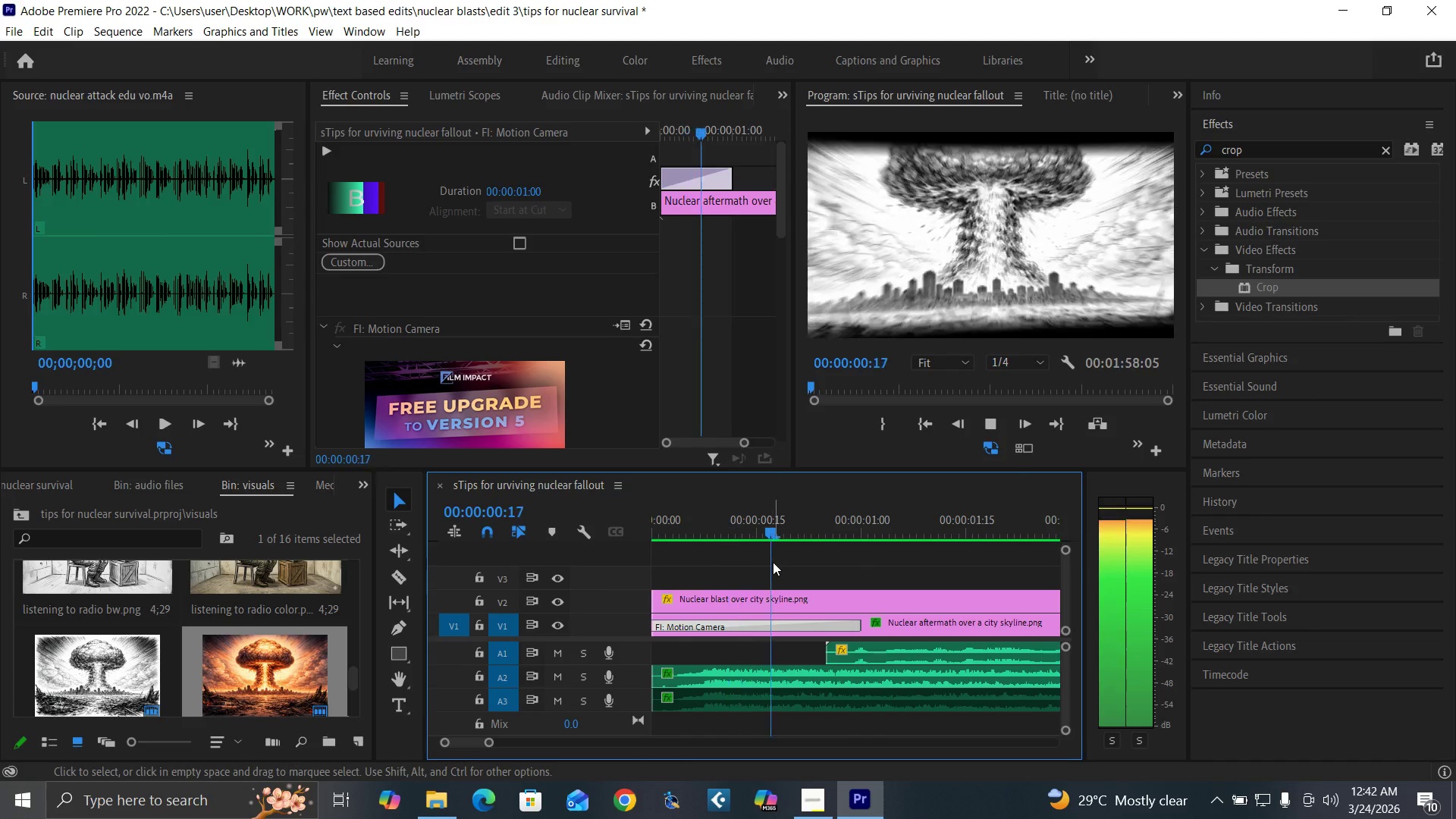 
key(Space)
 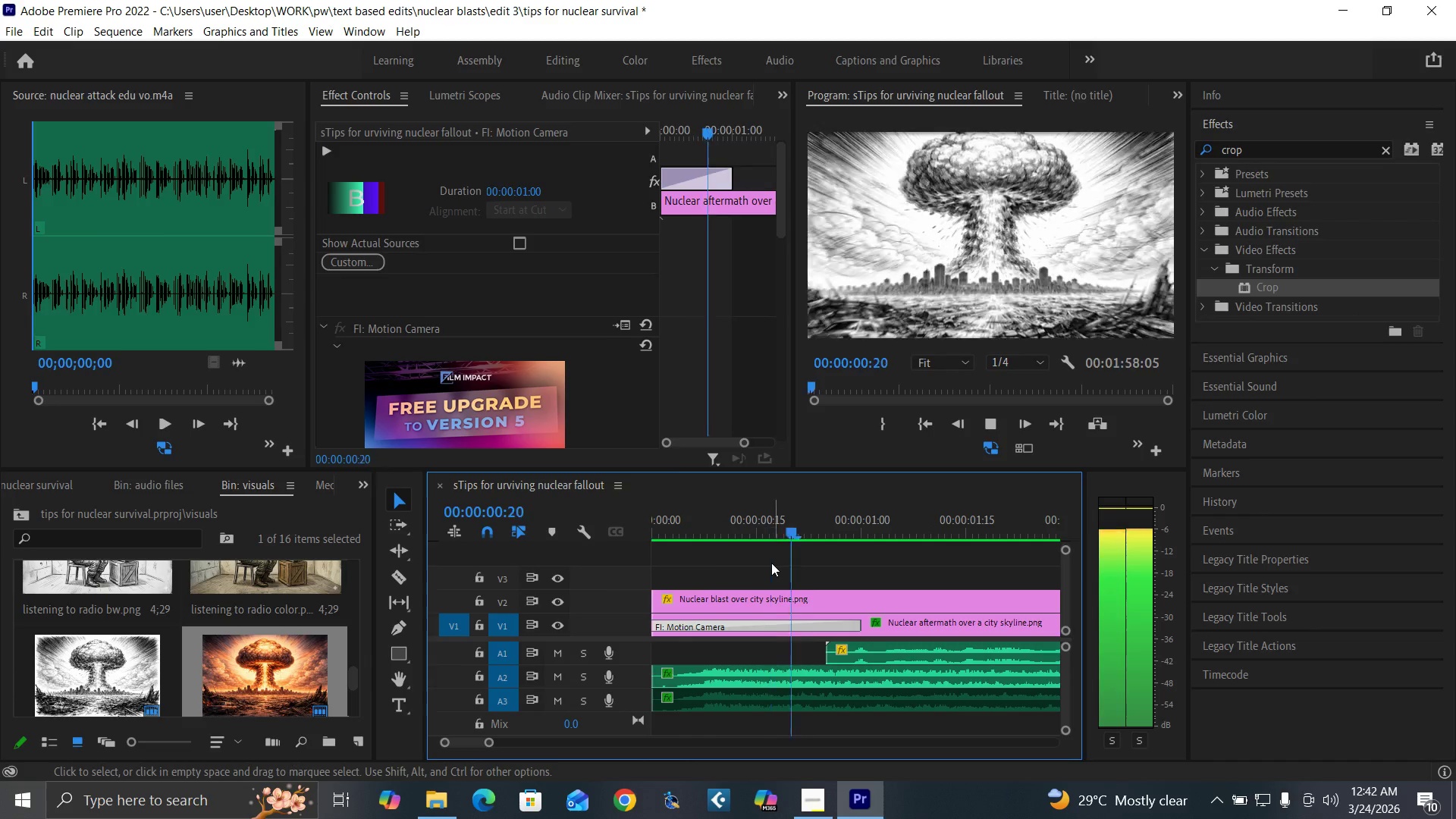 
key(Space)
 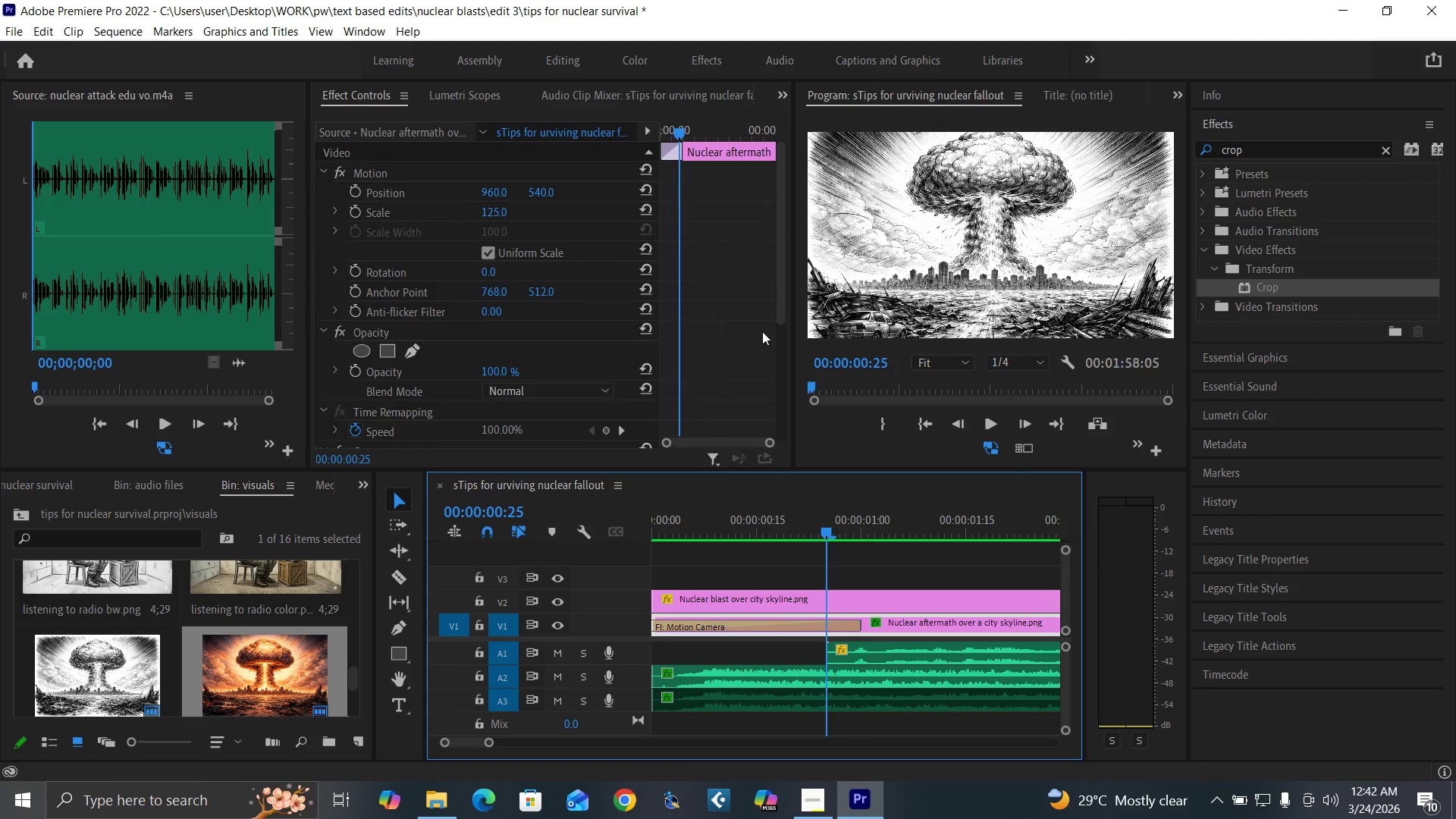 
left_click_drag(start_coordinate=[780, 316], to_coordinate=[770, 485])
 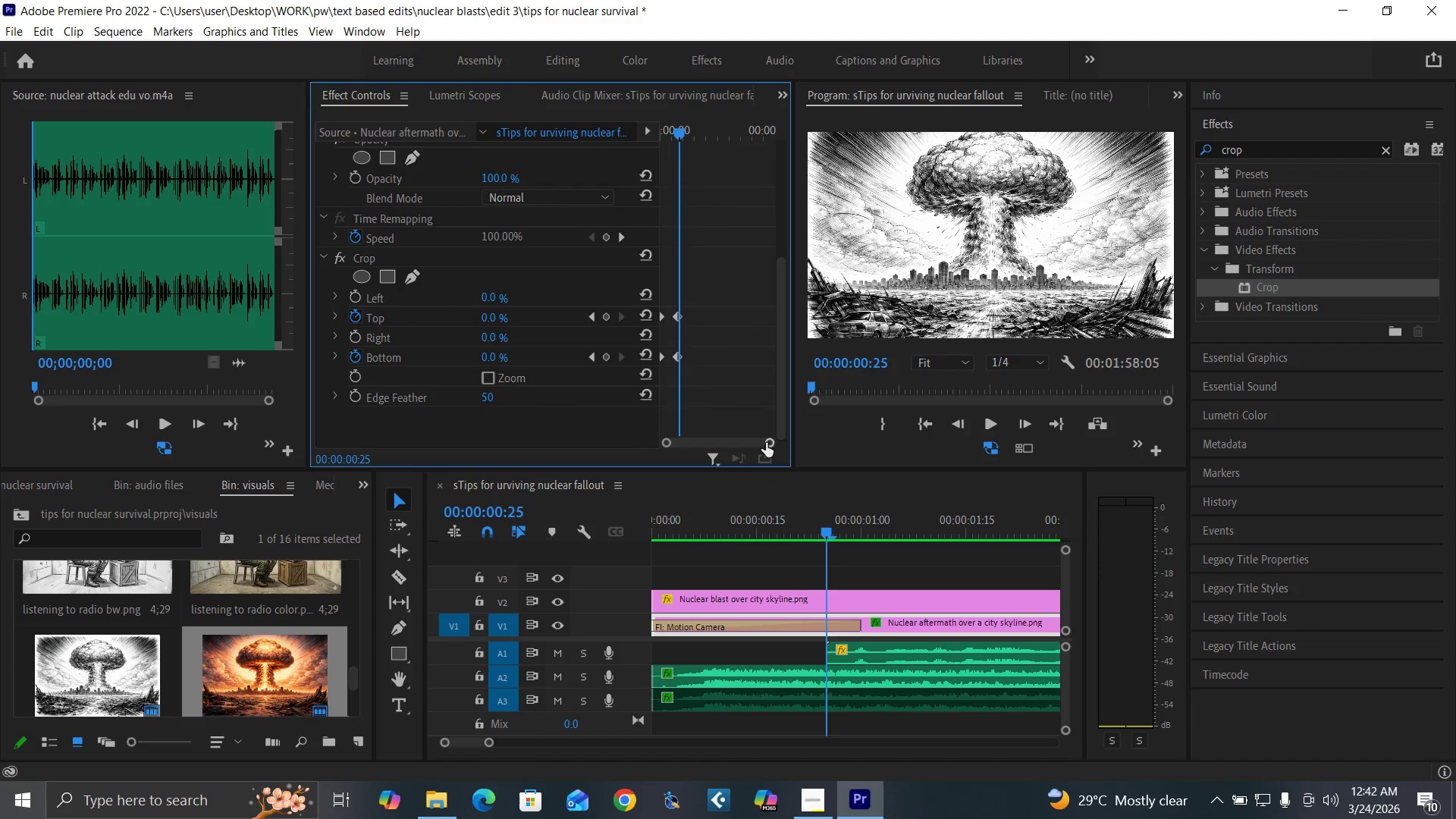 
left_click_drag(start_coordinate=[766, 443], to_coordinate=[737, 458])
 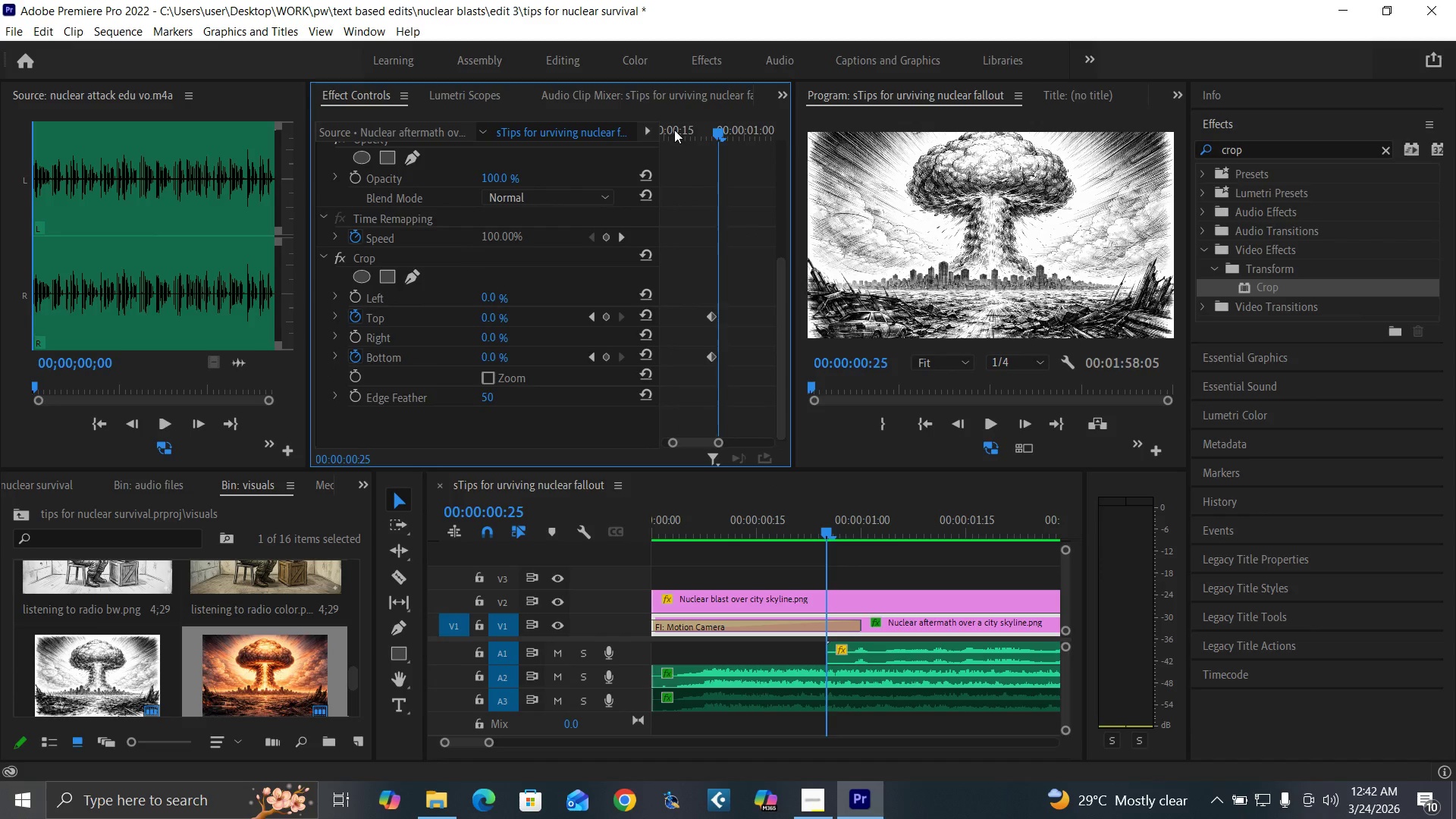 
left_click_drag(start_coordinate=[674, 130], to_coordinate=[534, 198])
 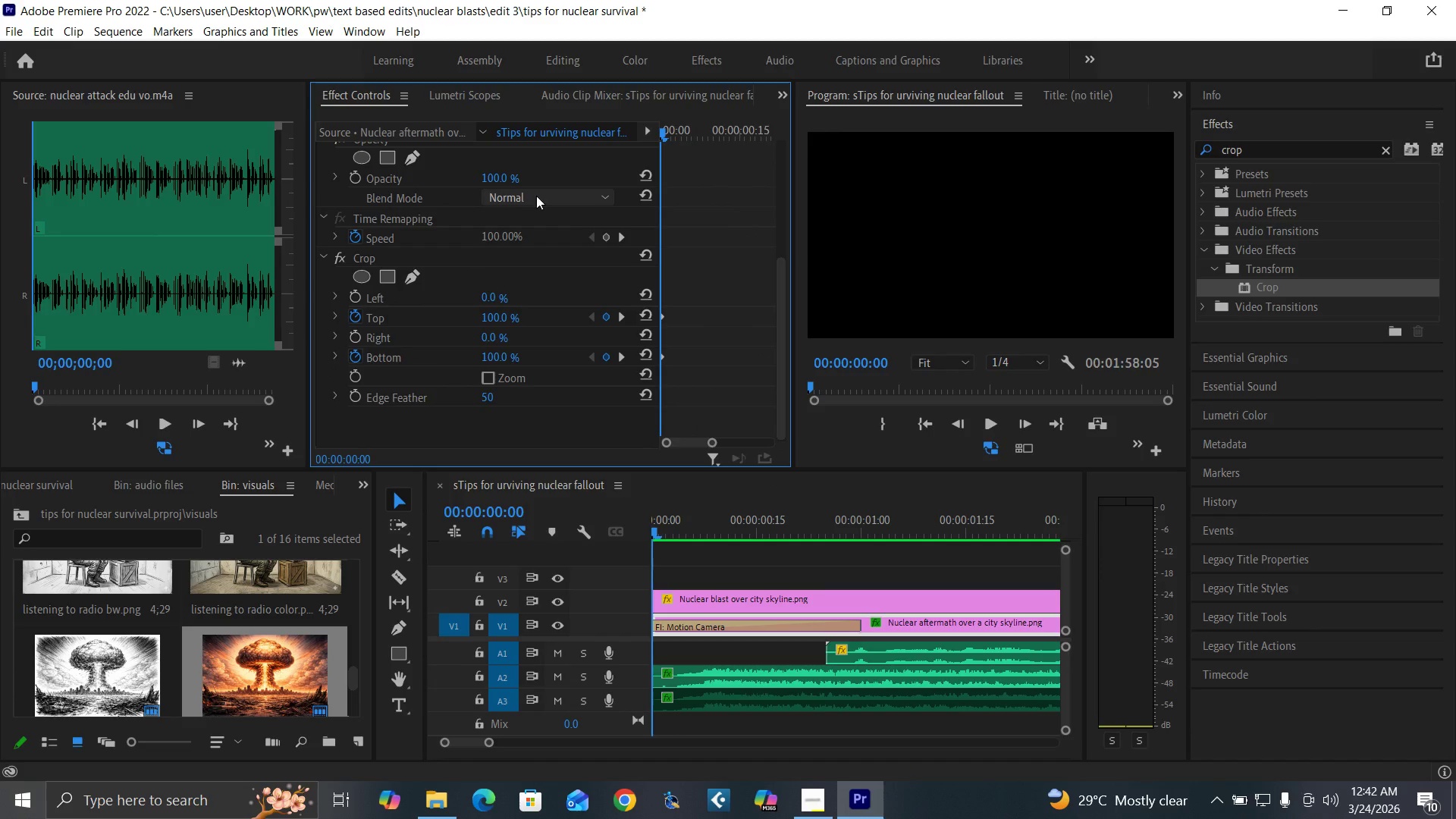 
key(ArrowRight)
 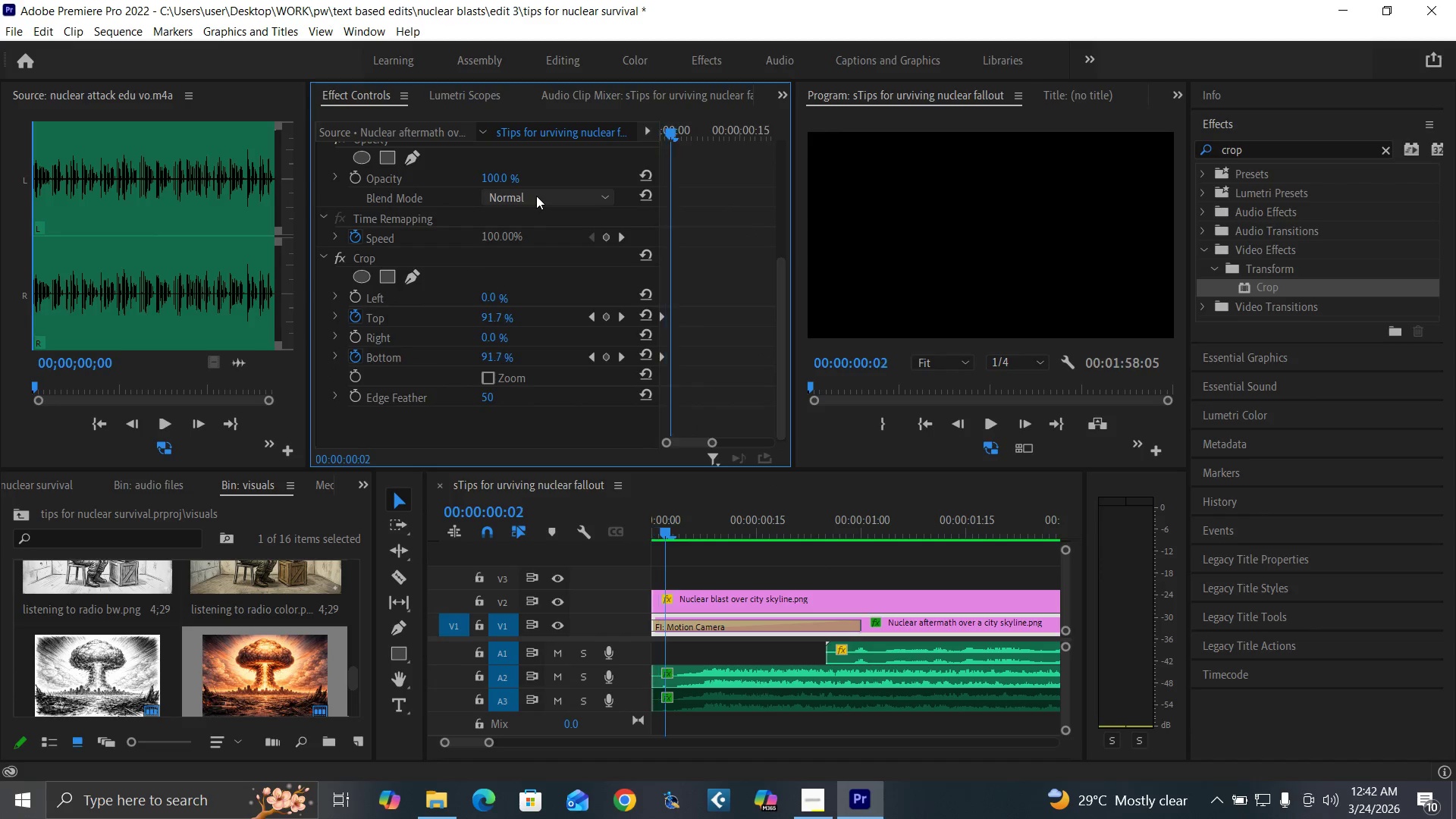 
key(ArrowRight)
 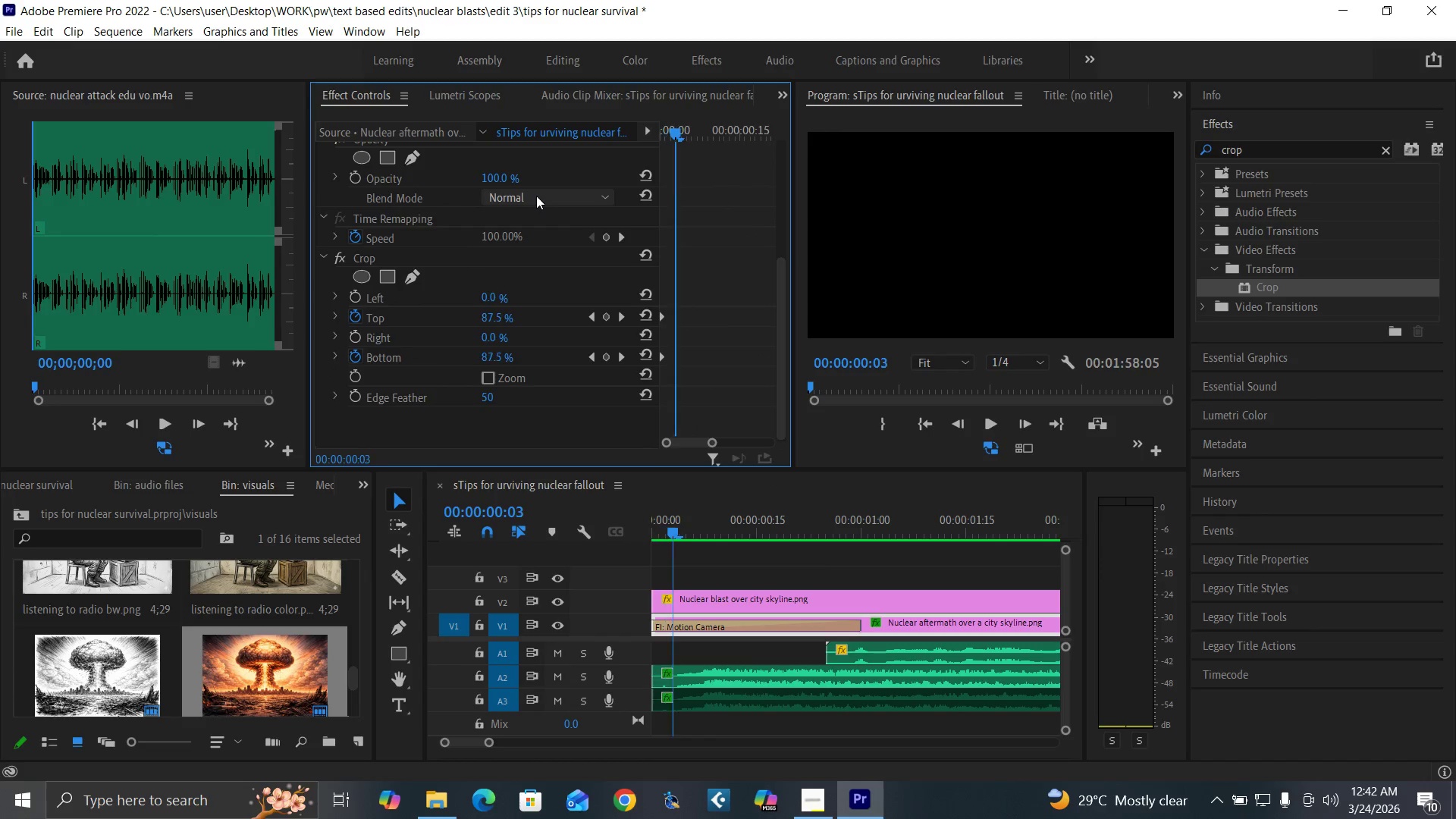 
key(ArrowRight)
 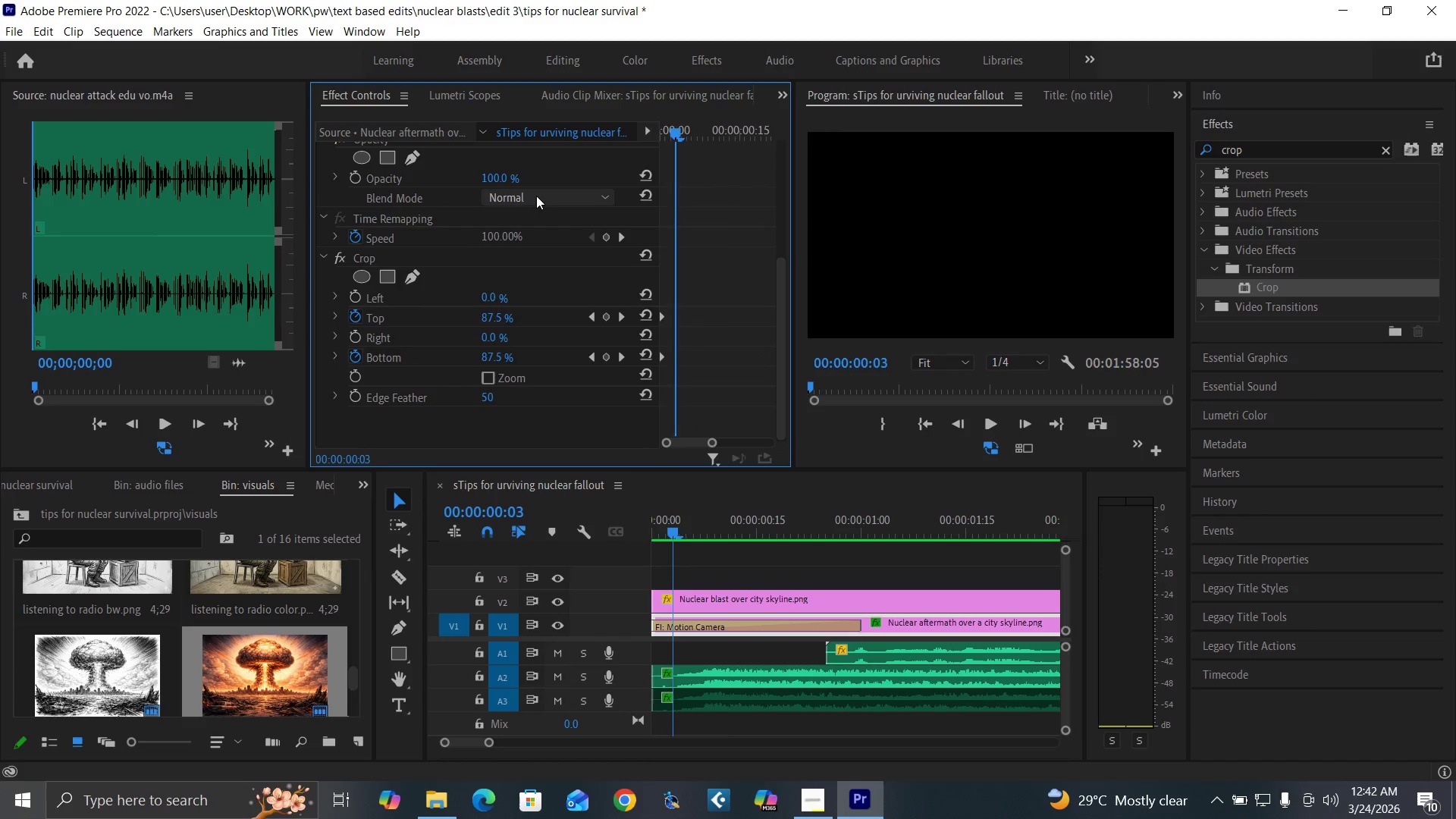 
key(ArrowRight)
 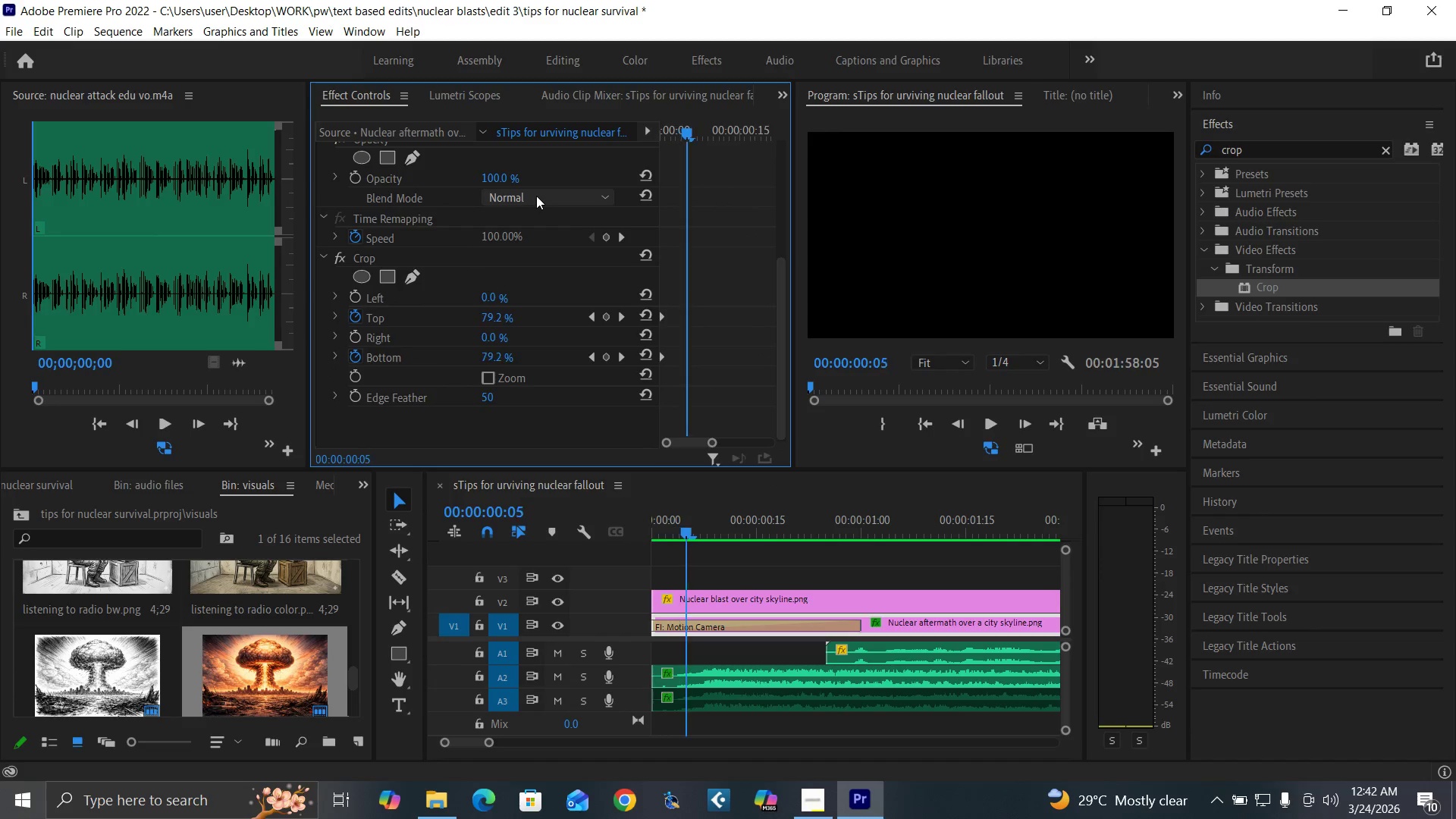 
key(ArrowRight)
 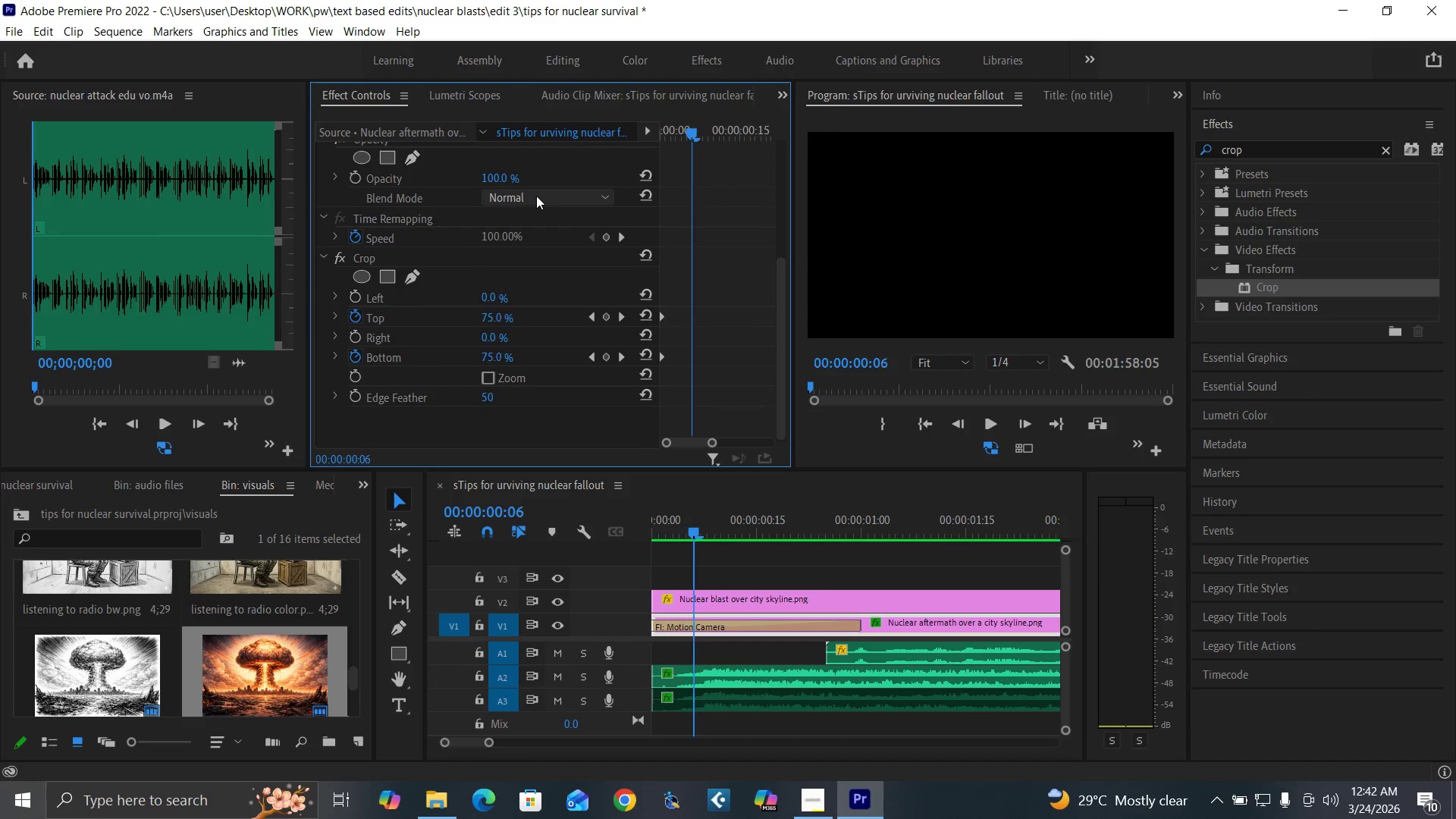 
key(ArrowRight)
 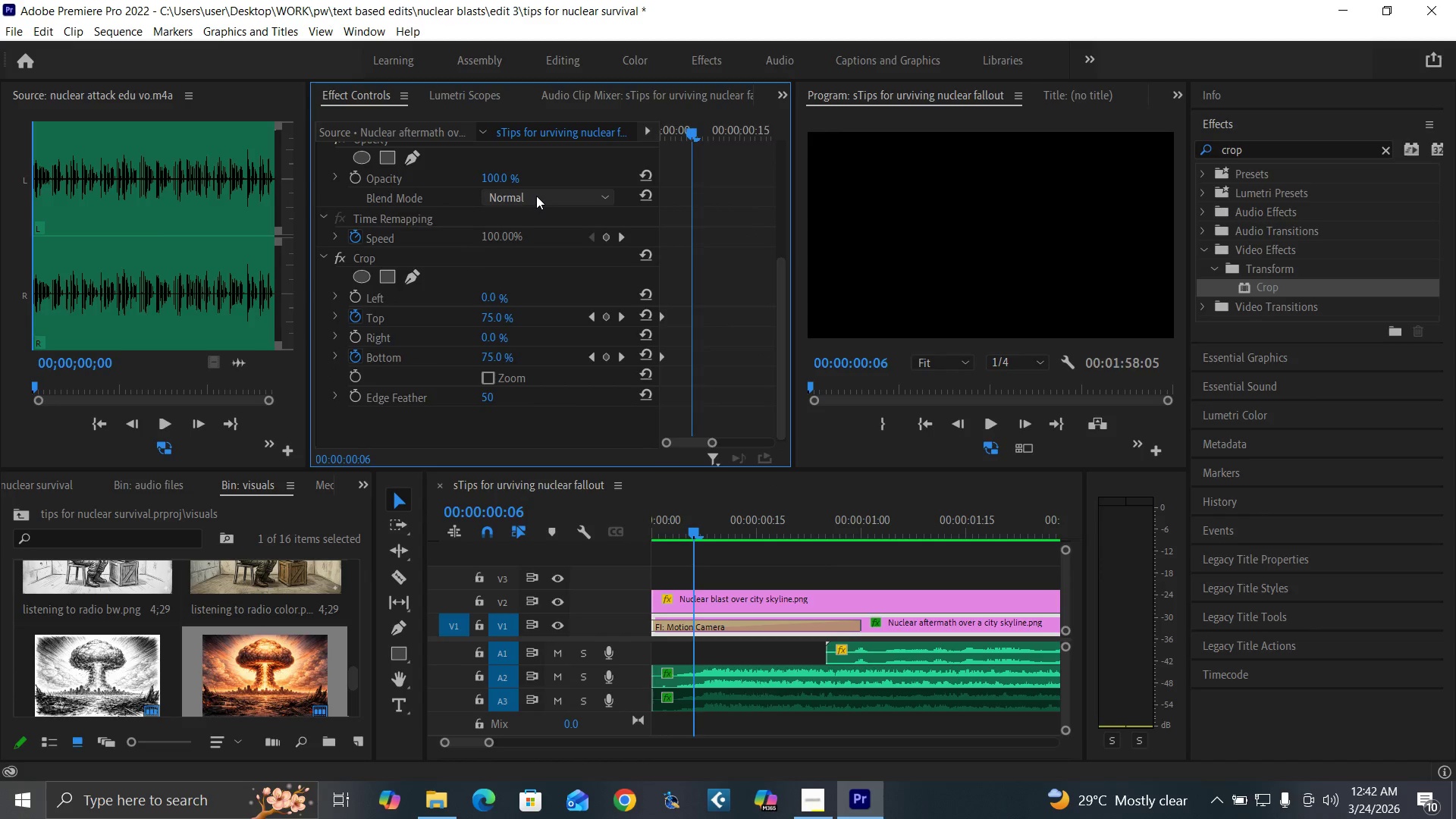 
key(ArrowRight)
 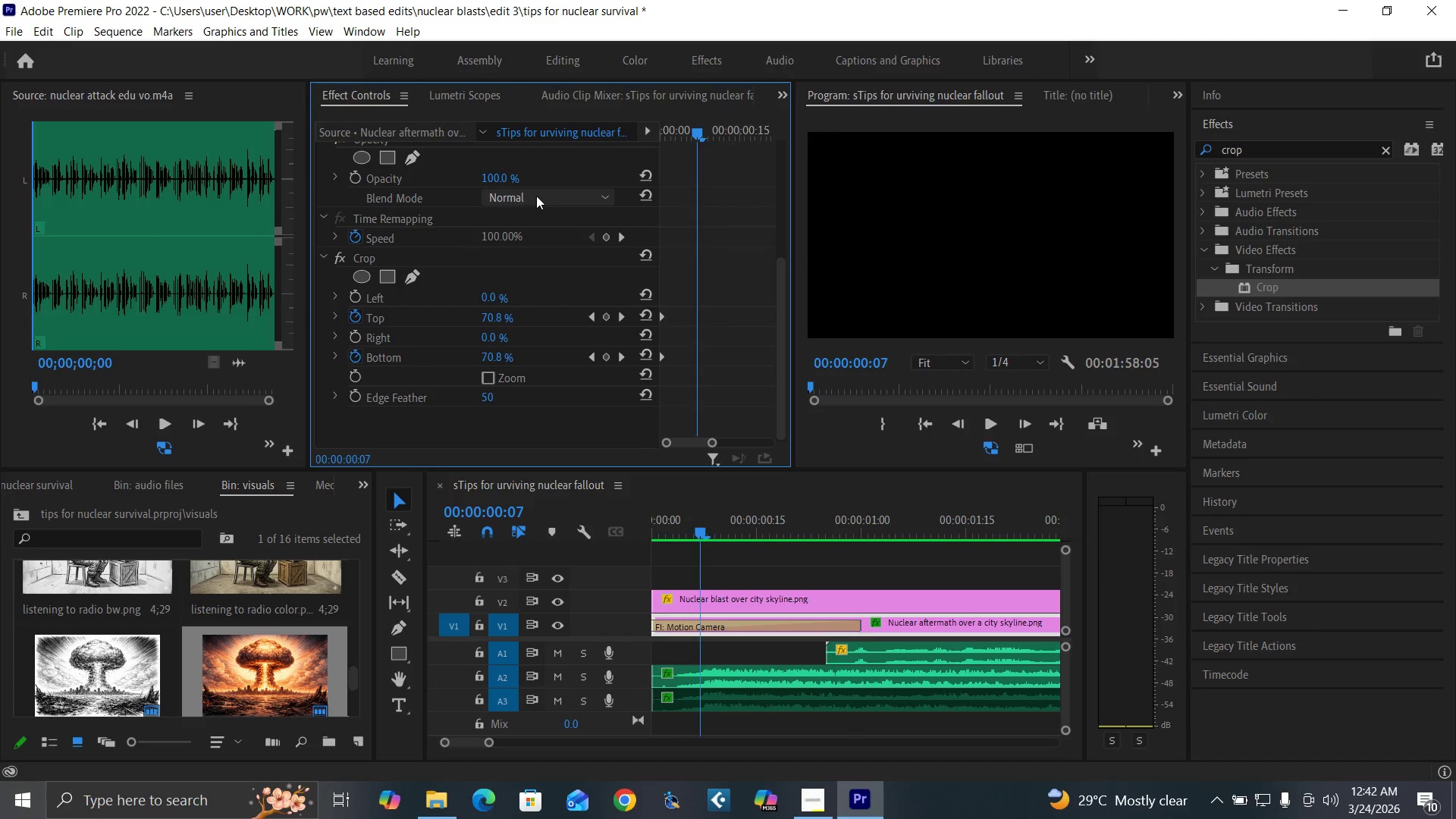 
key(ArrowRight)
 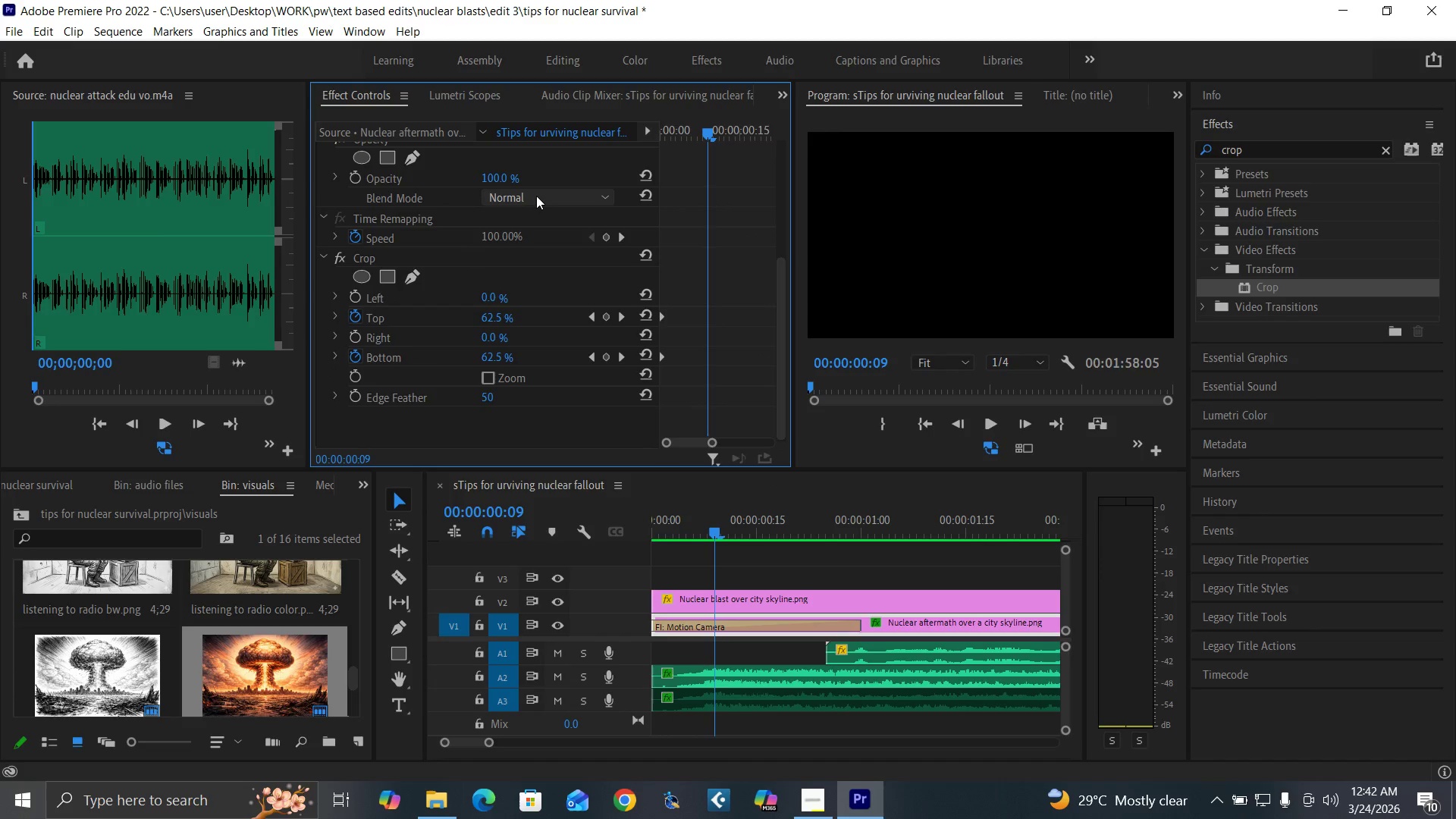 
key(ArrowRight)
 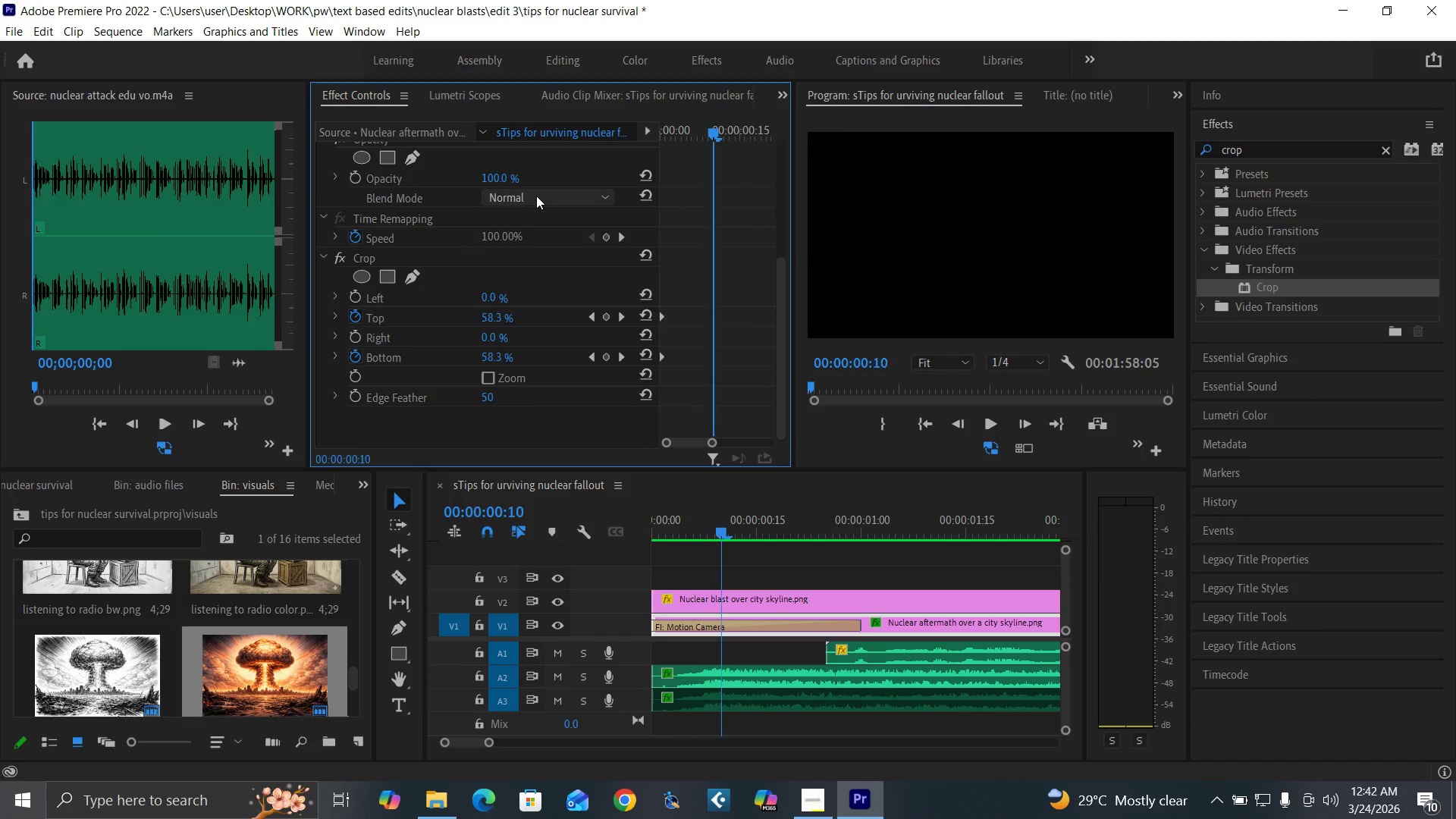 
key(ArrowRight)
 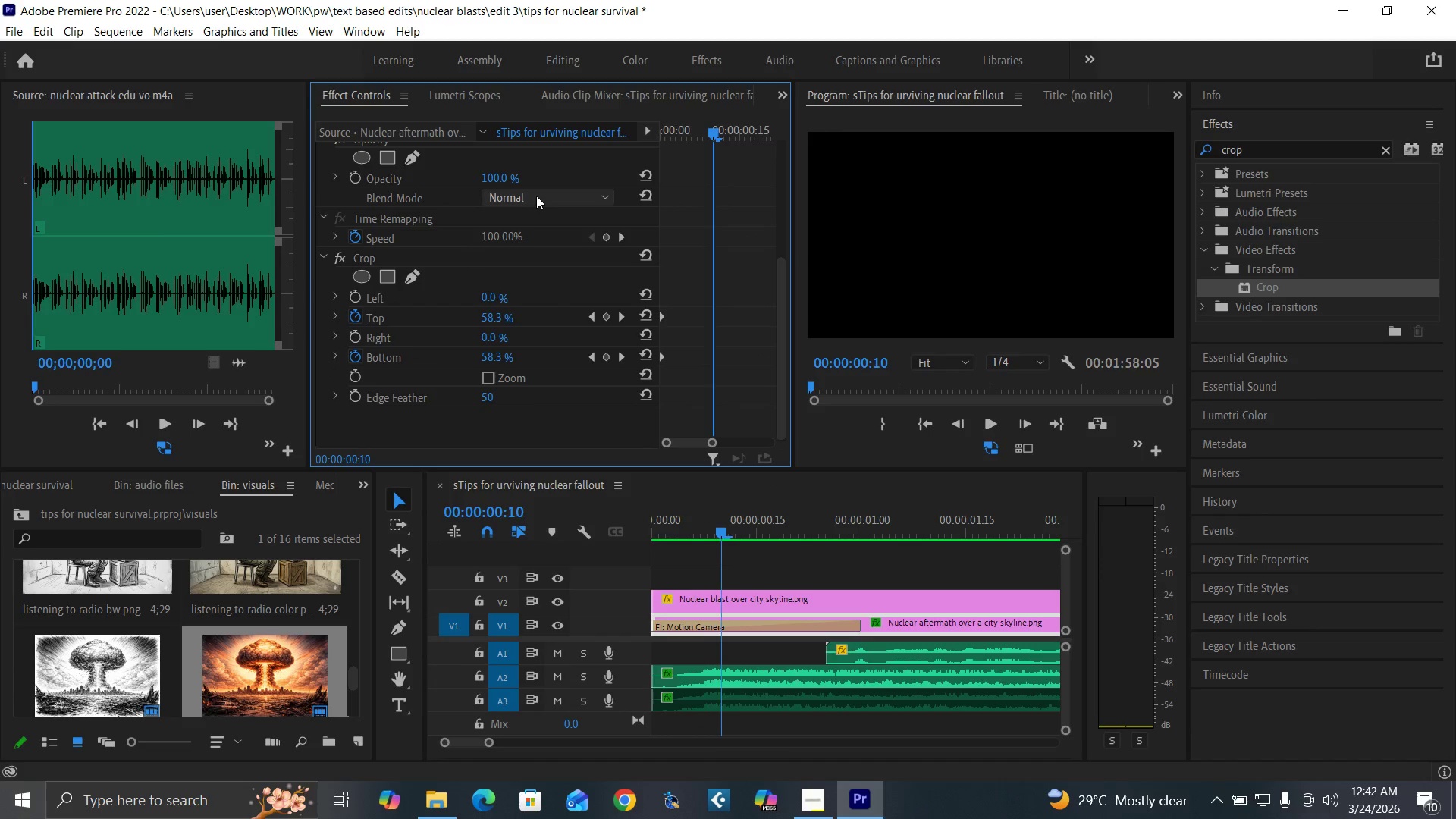 
key(ArrowRight)
 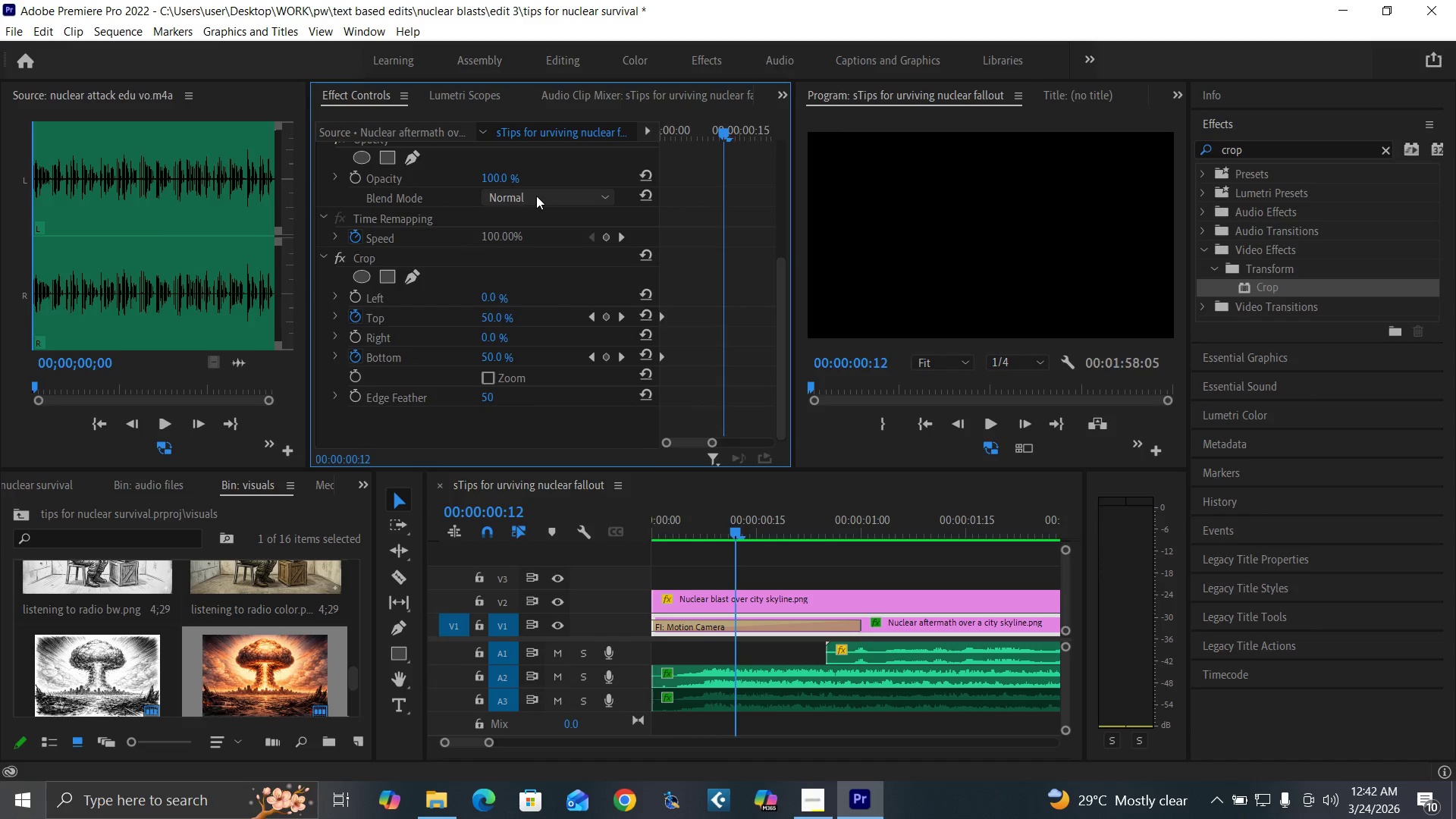 
key(ArrowRight)
 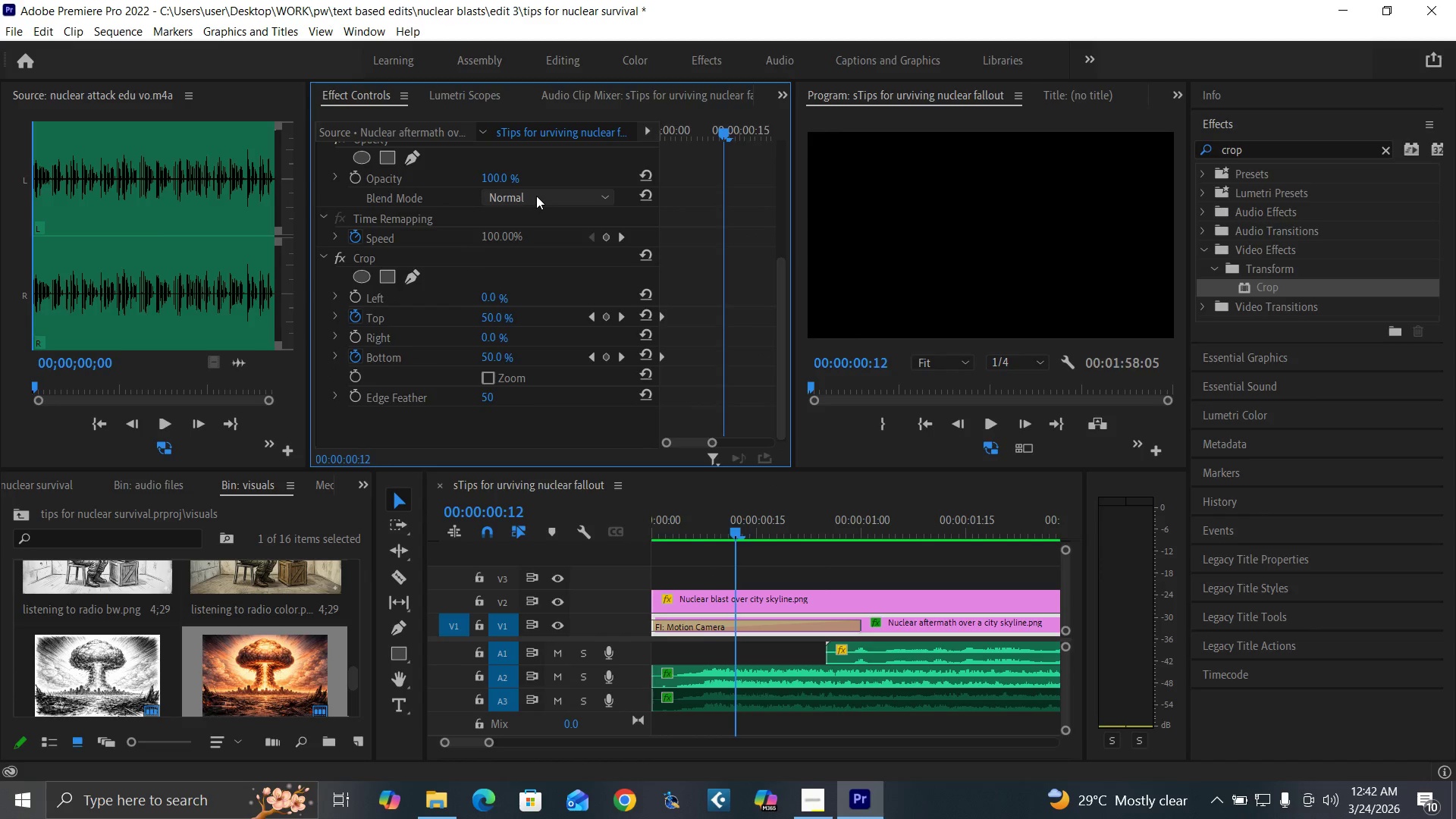 
key(ArrowRight)
 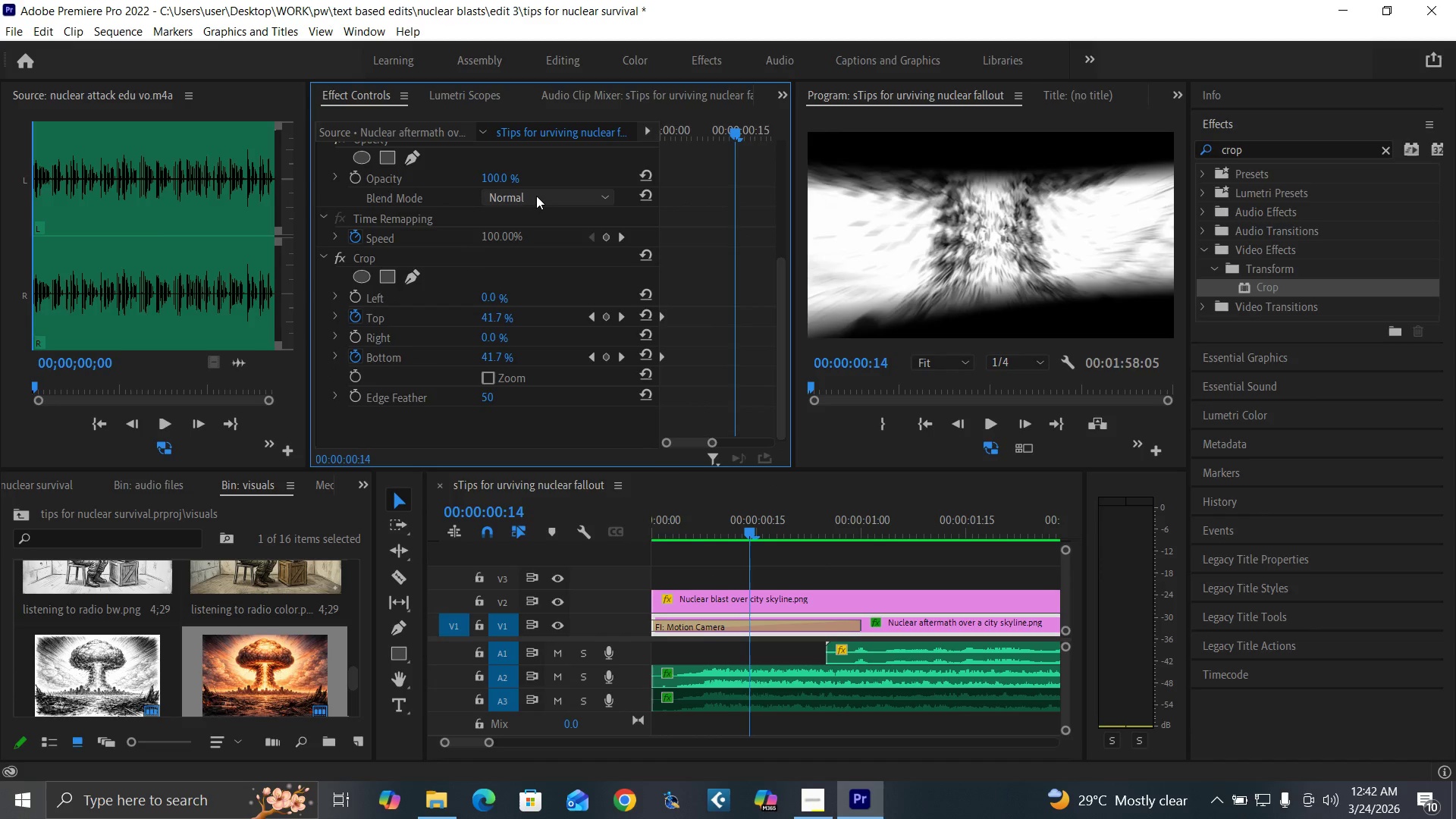 
key(ArrowRight)
 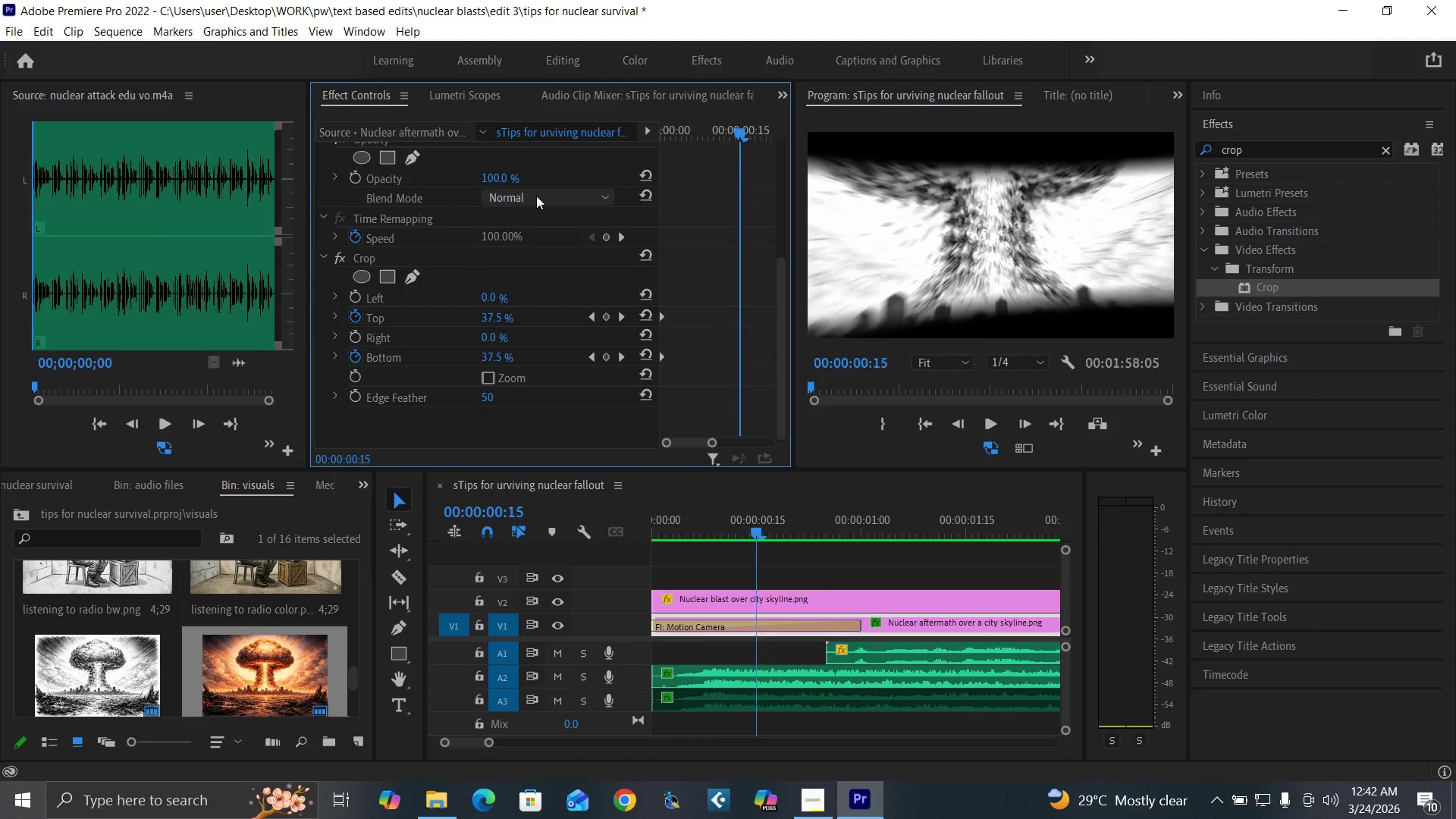 
key(ArrowRight)
 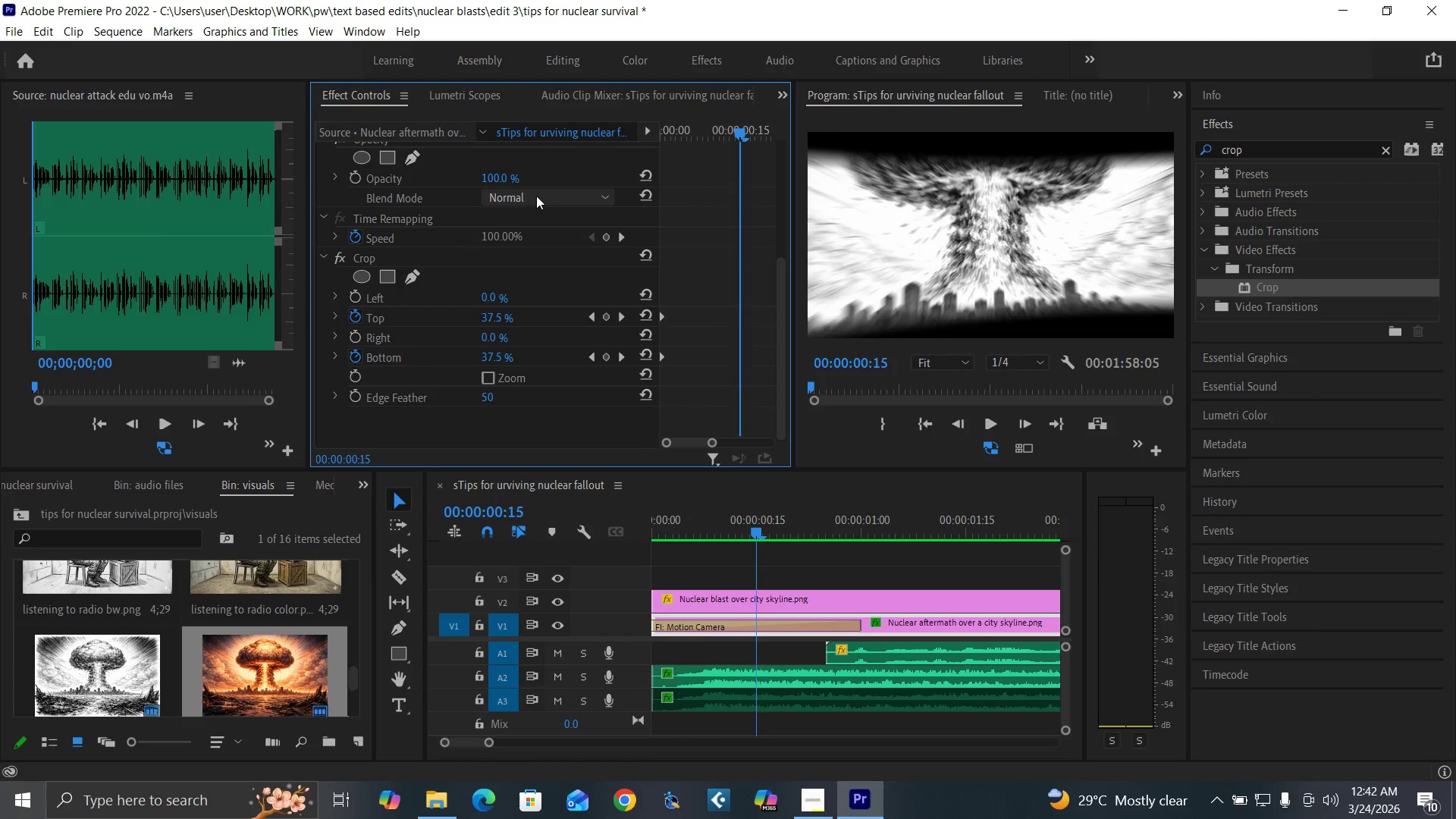 
key(ArrowRight)
 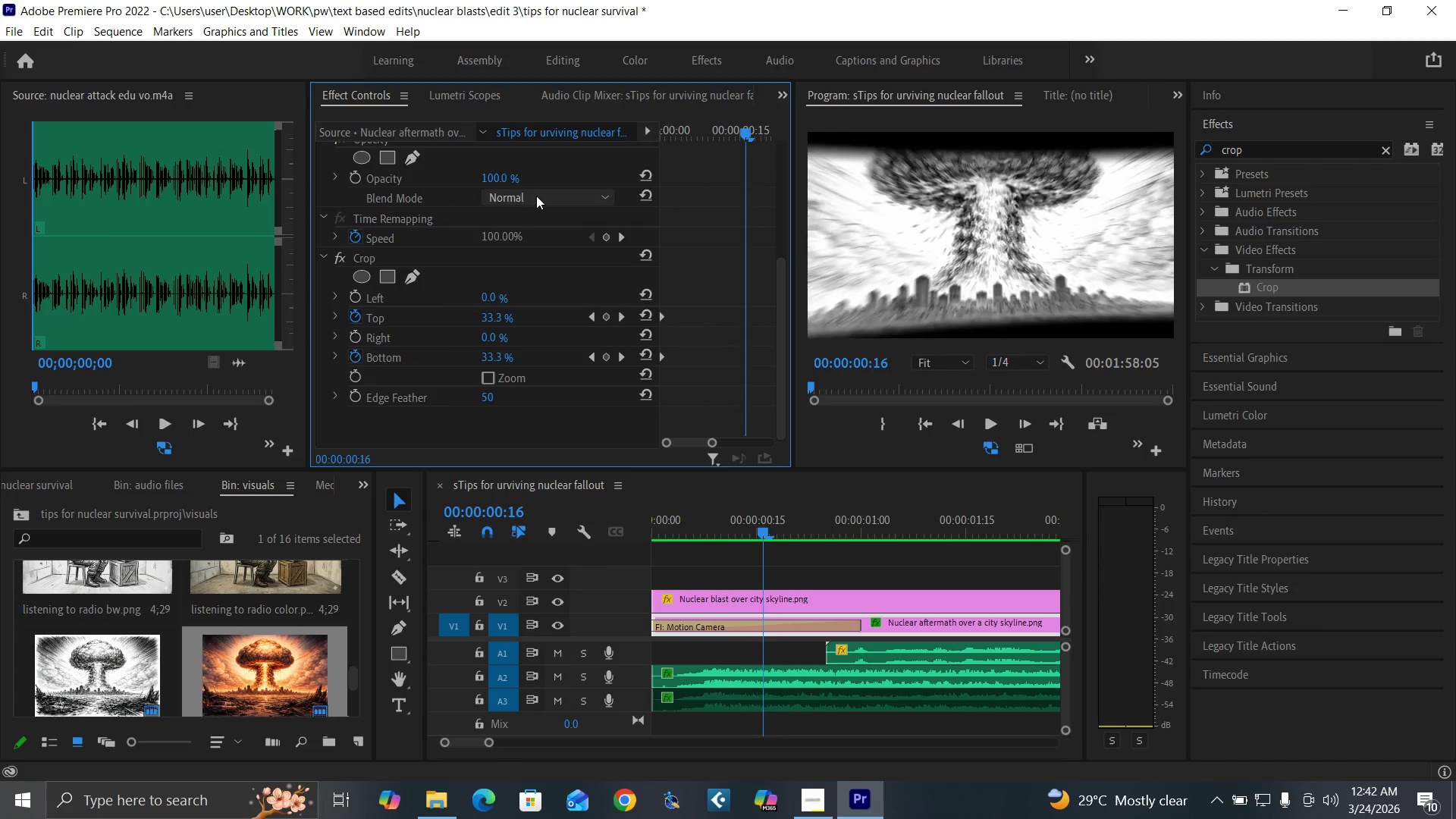 
key(ArrowRight)
 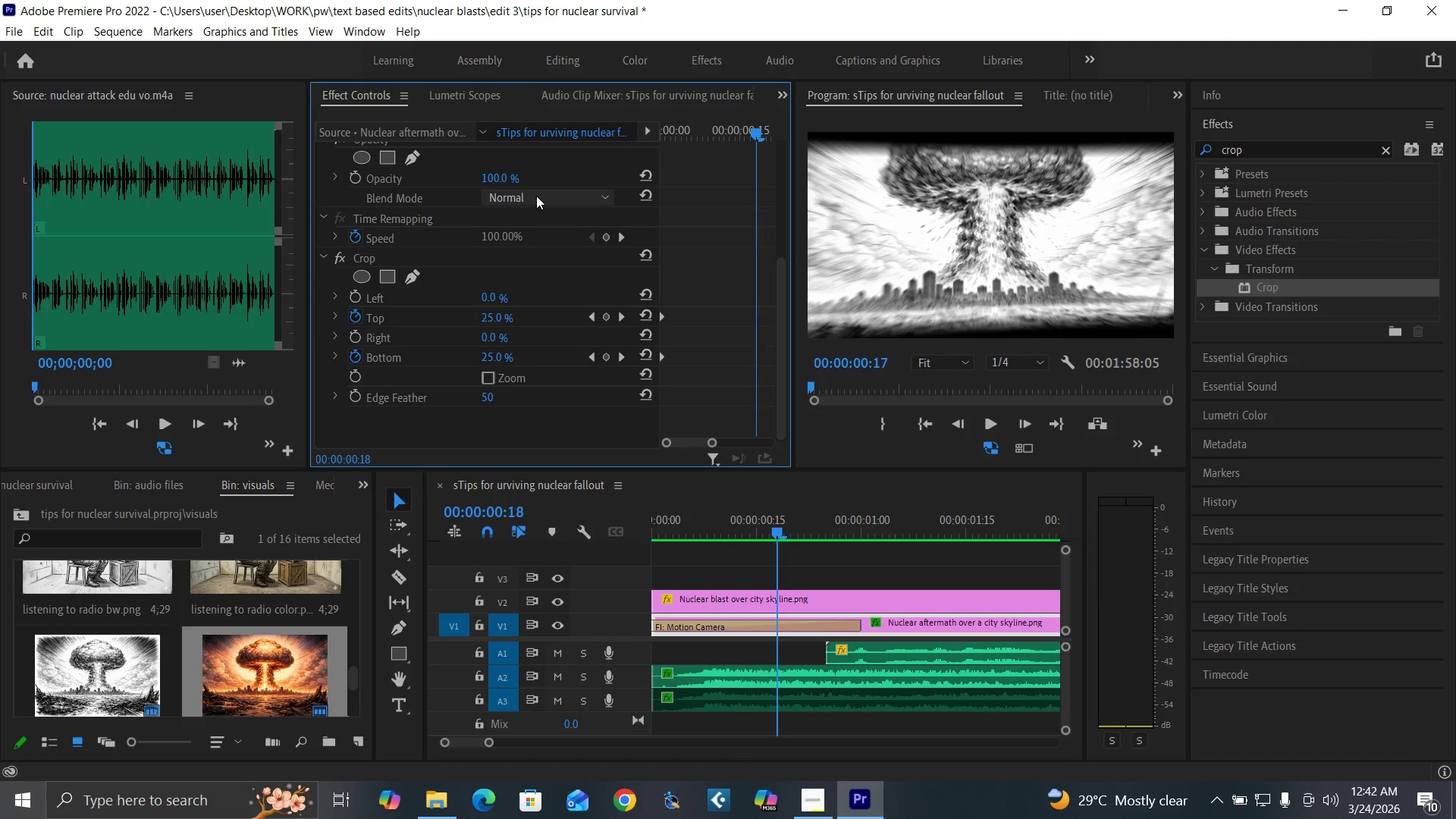 
key(ArrowRight)
 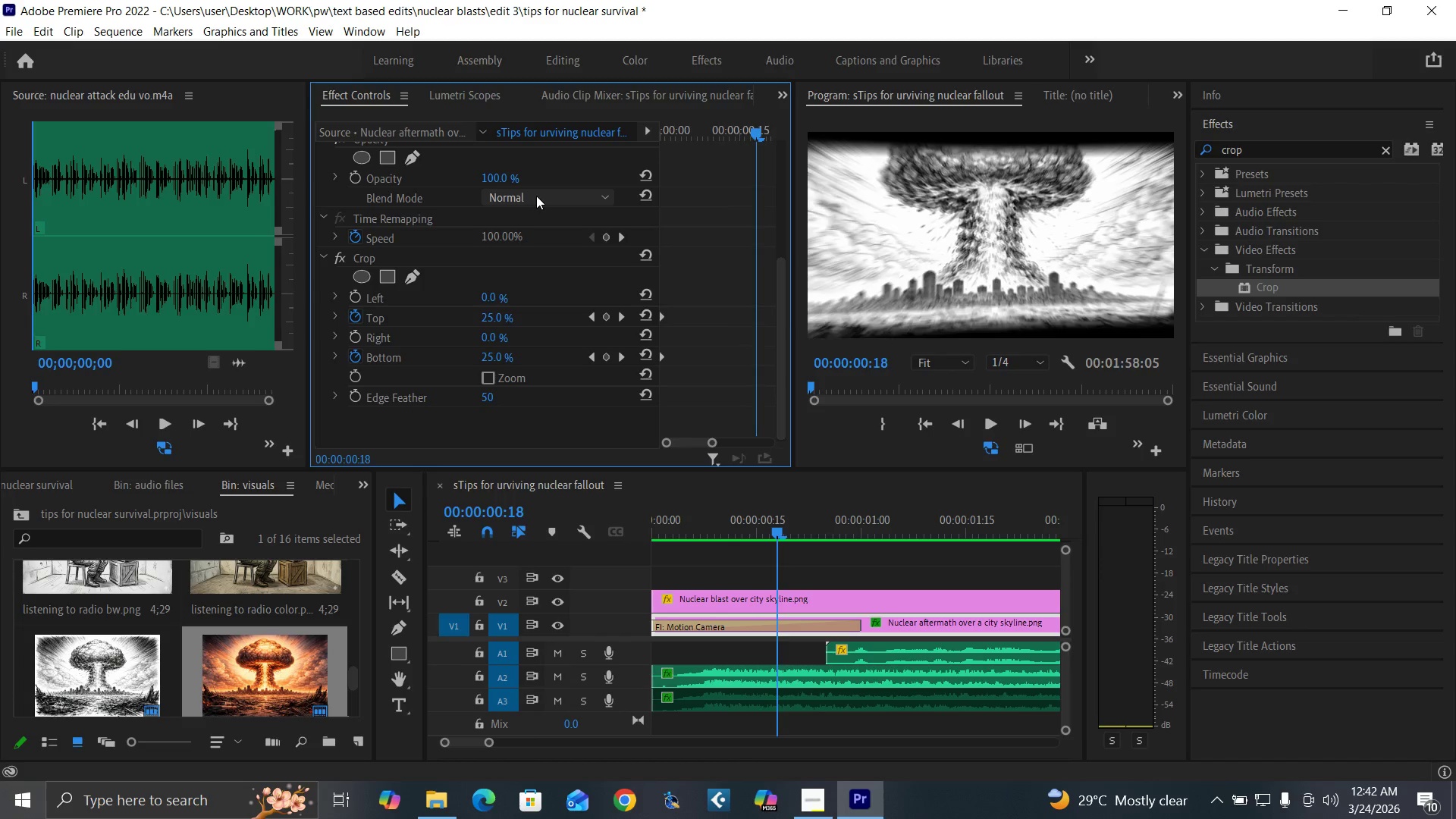 
key(ArrowRight)
 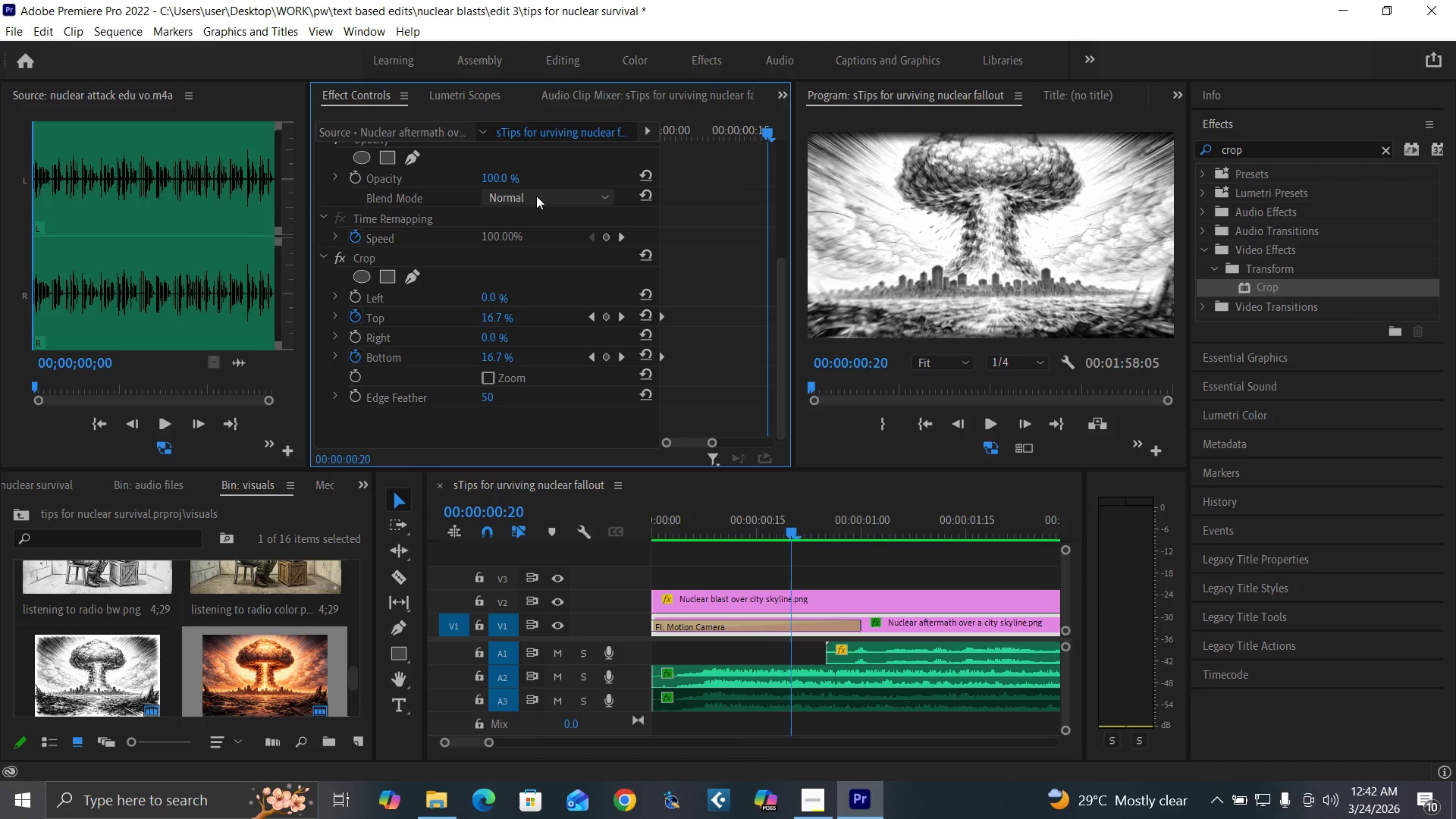 
key(ArrowRight)
 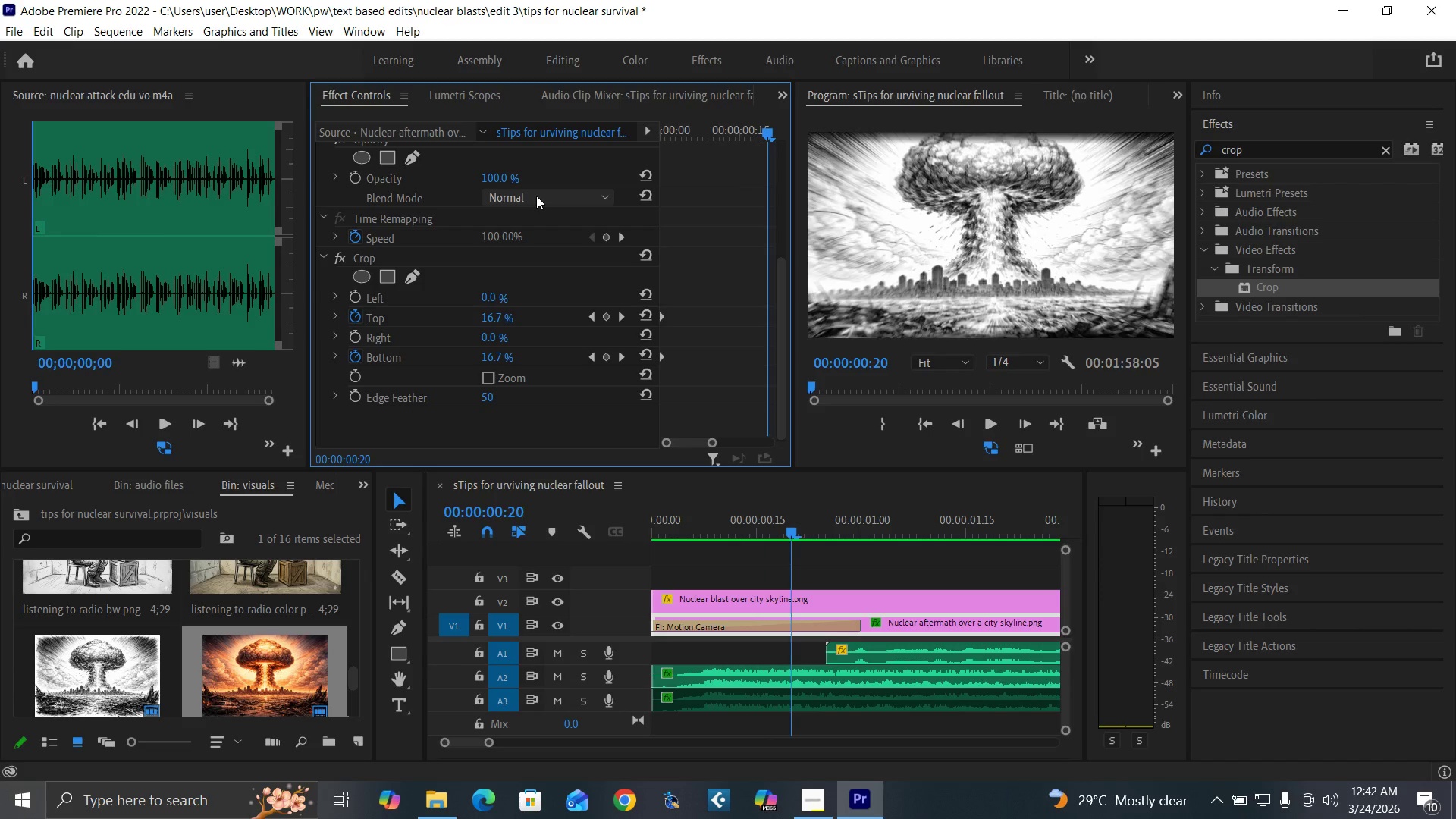 
key(ArrowRight)
 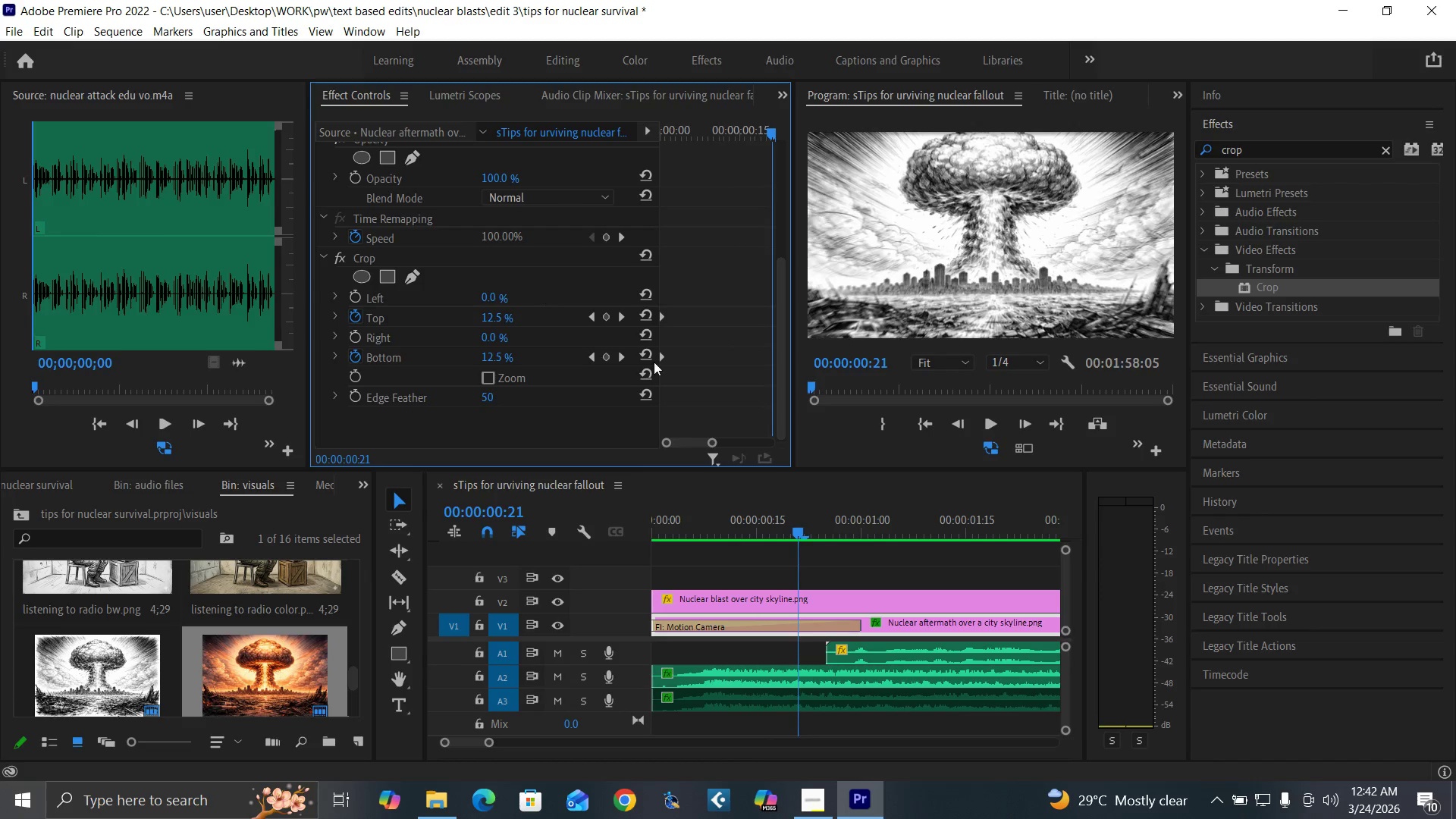 
key(ArrowRight)
 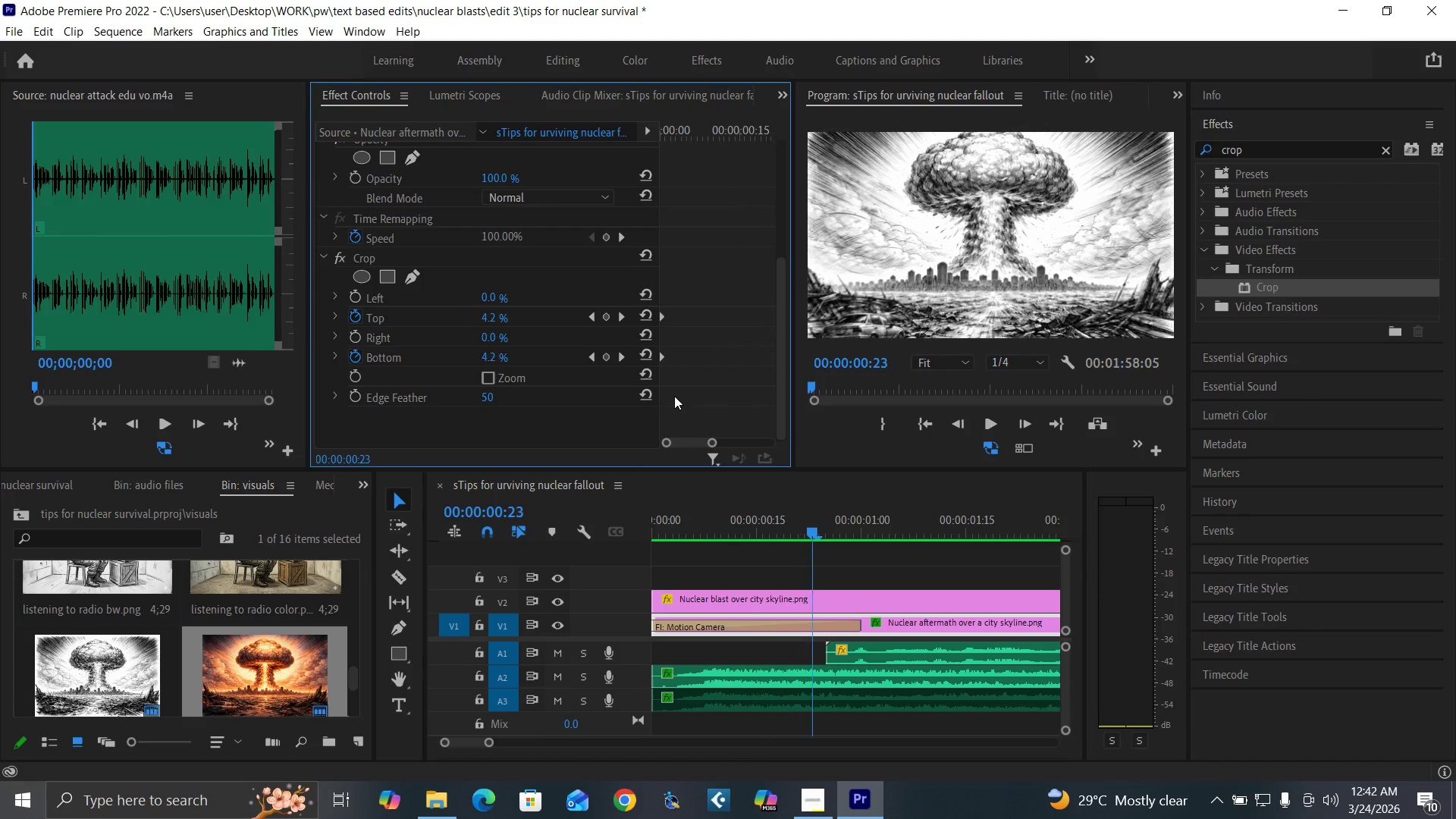 
key(ArrowRight)
 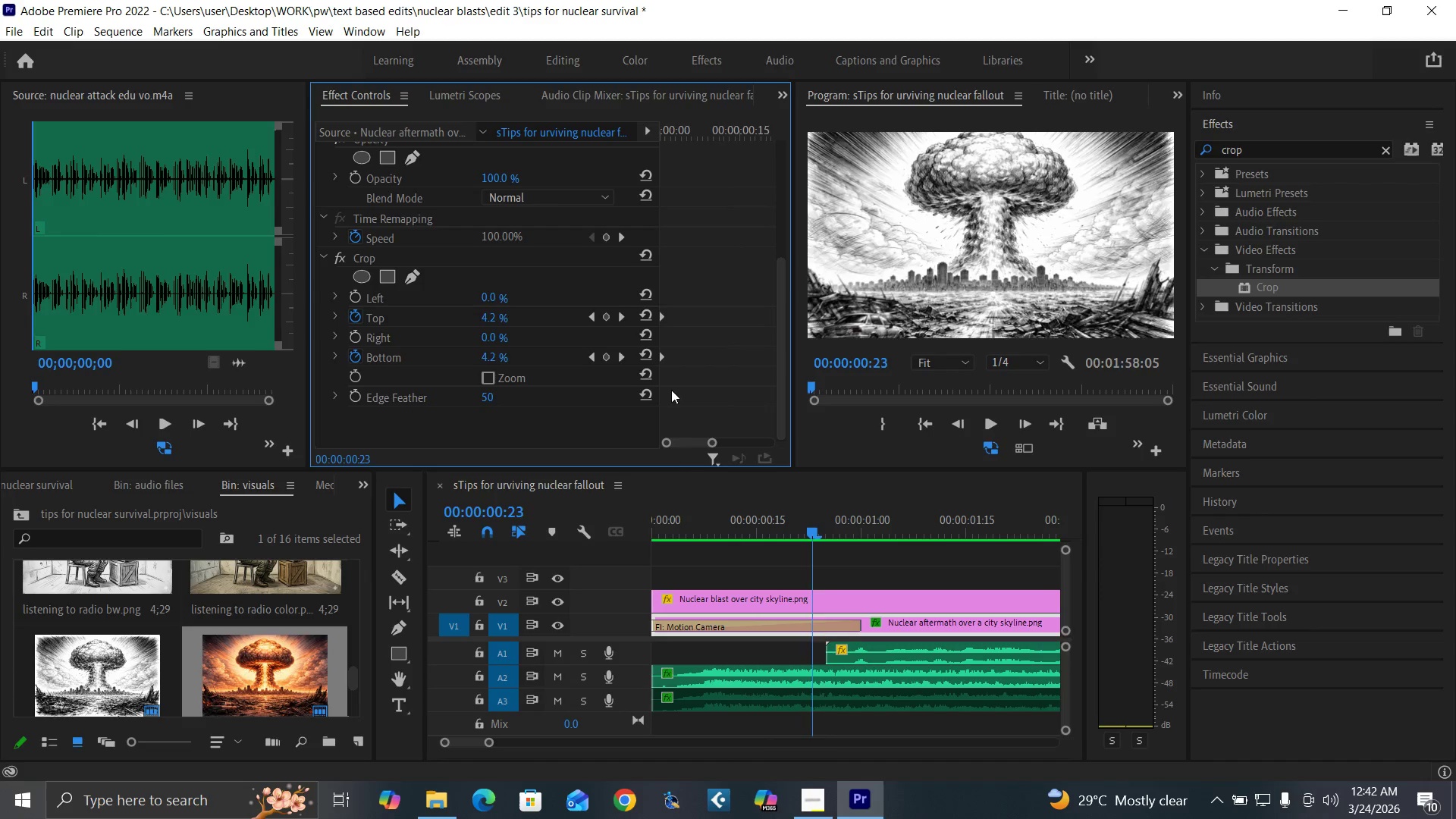 
key(ArrowRight)
 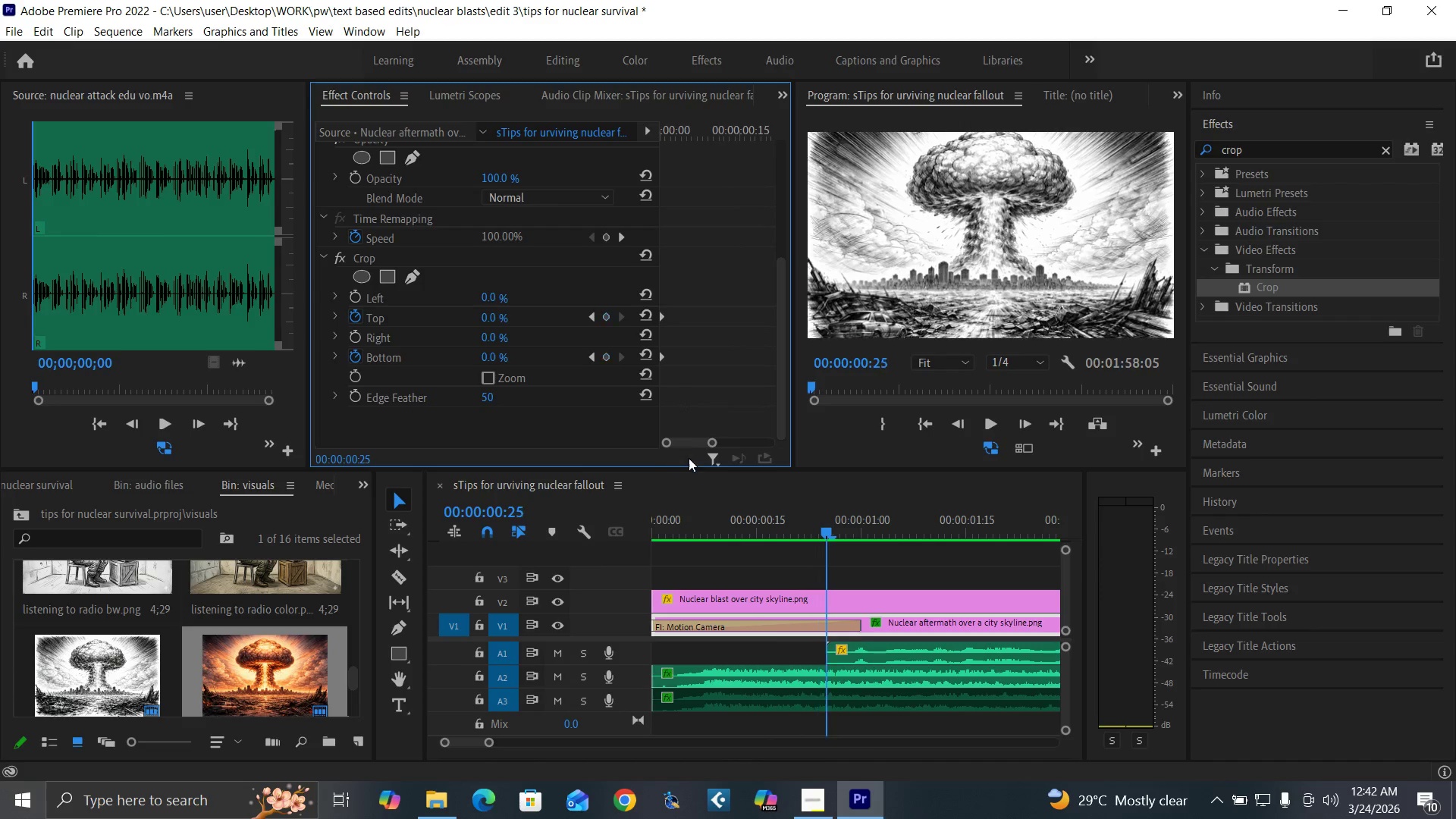 
key(ArrowRight)
 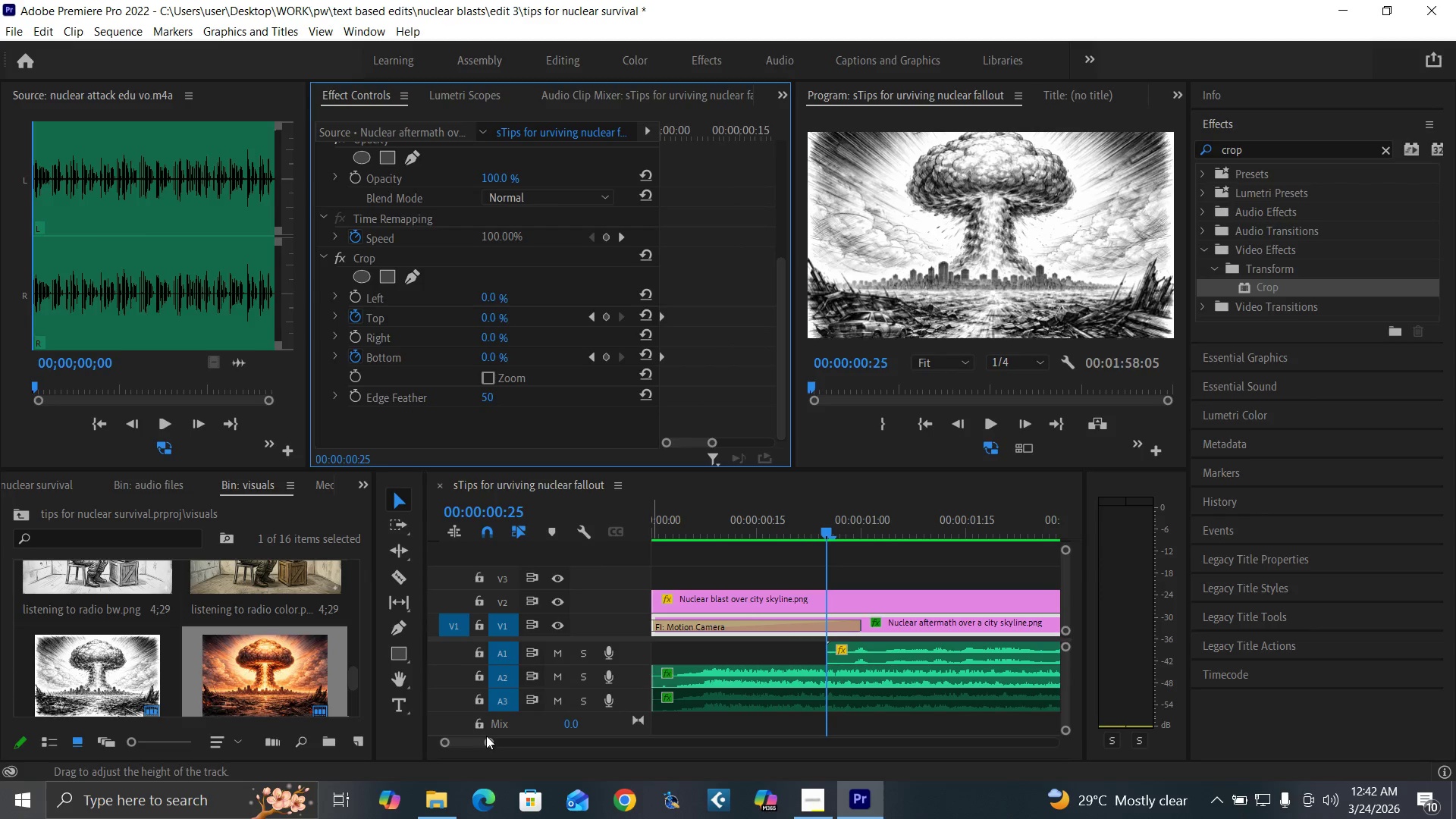 
left_click_drag(start_coordinate=[488, 740], to_coordinate=[502, 742])
 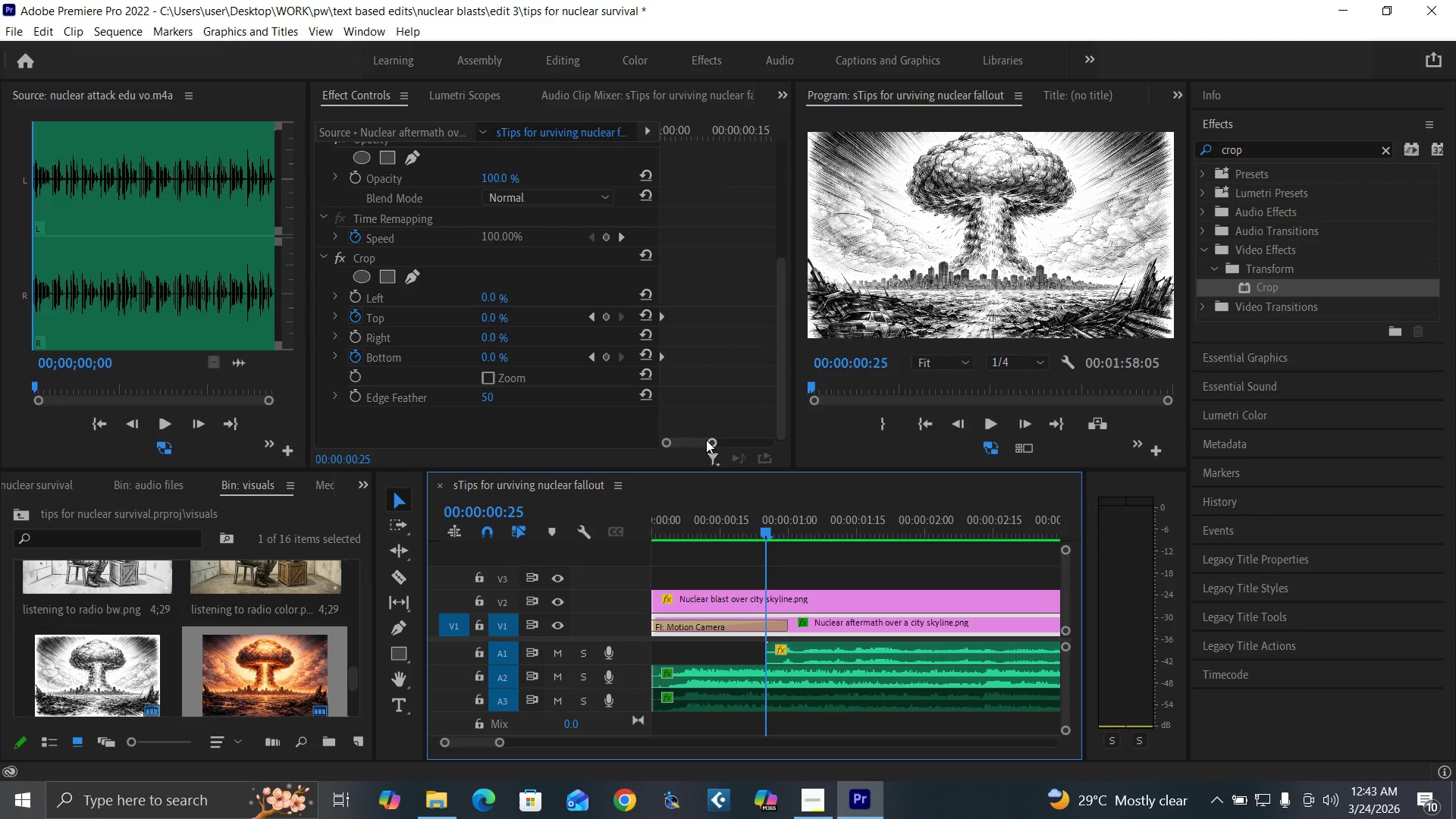 
left_click([695, 443])
 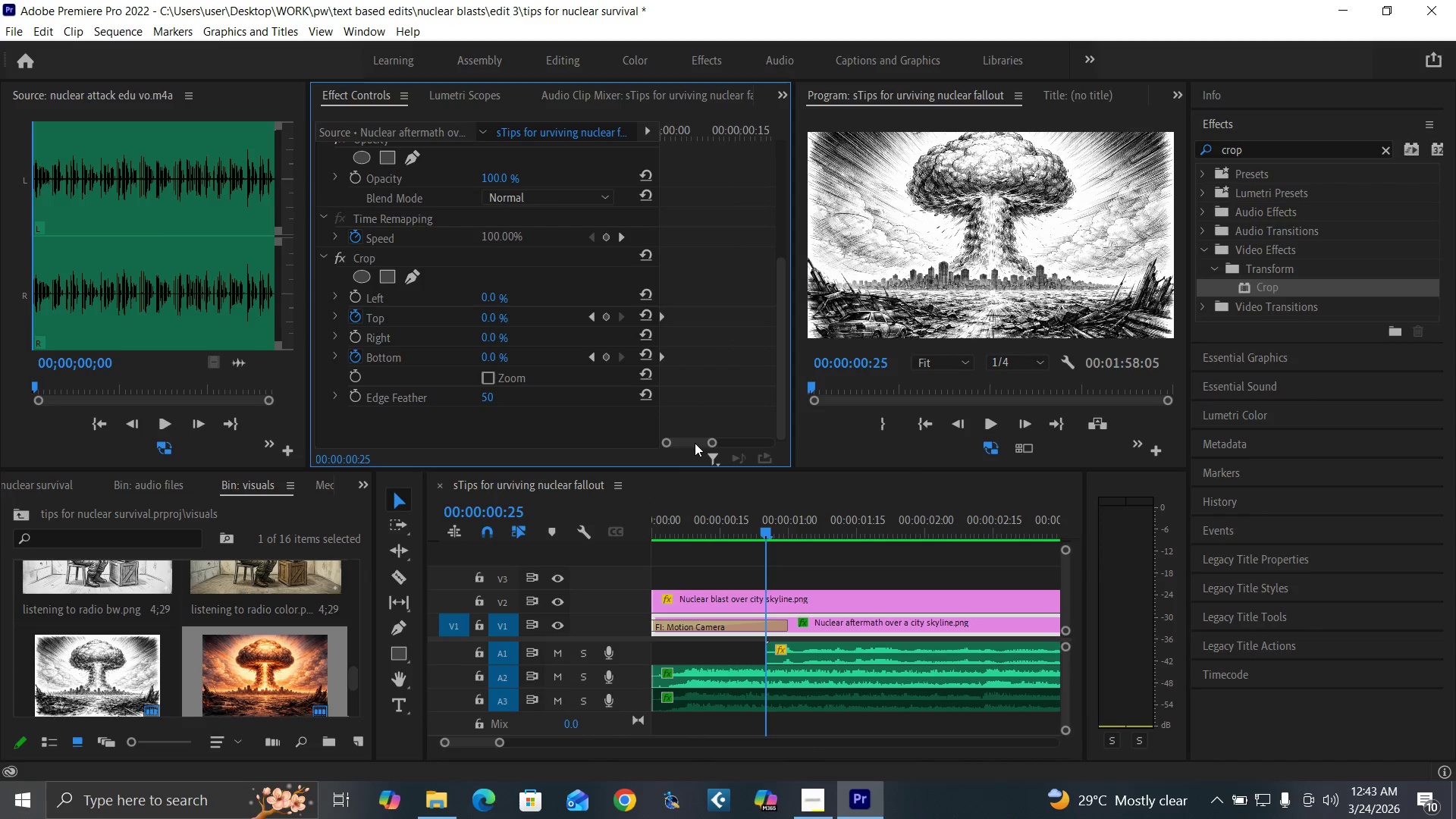 
key(Equal)
 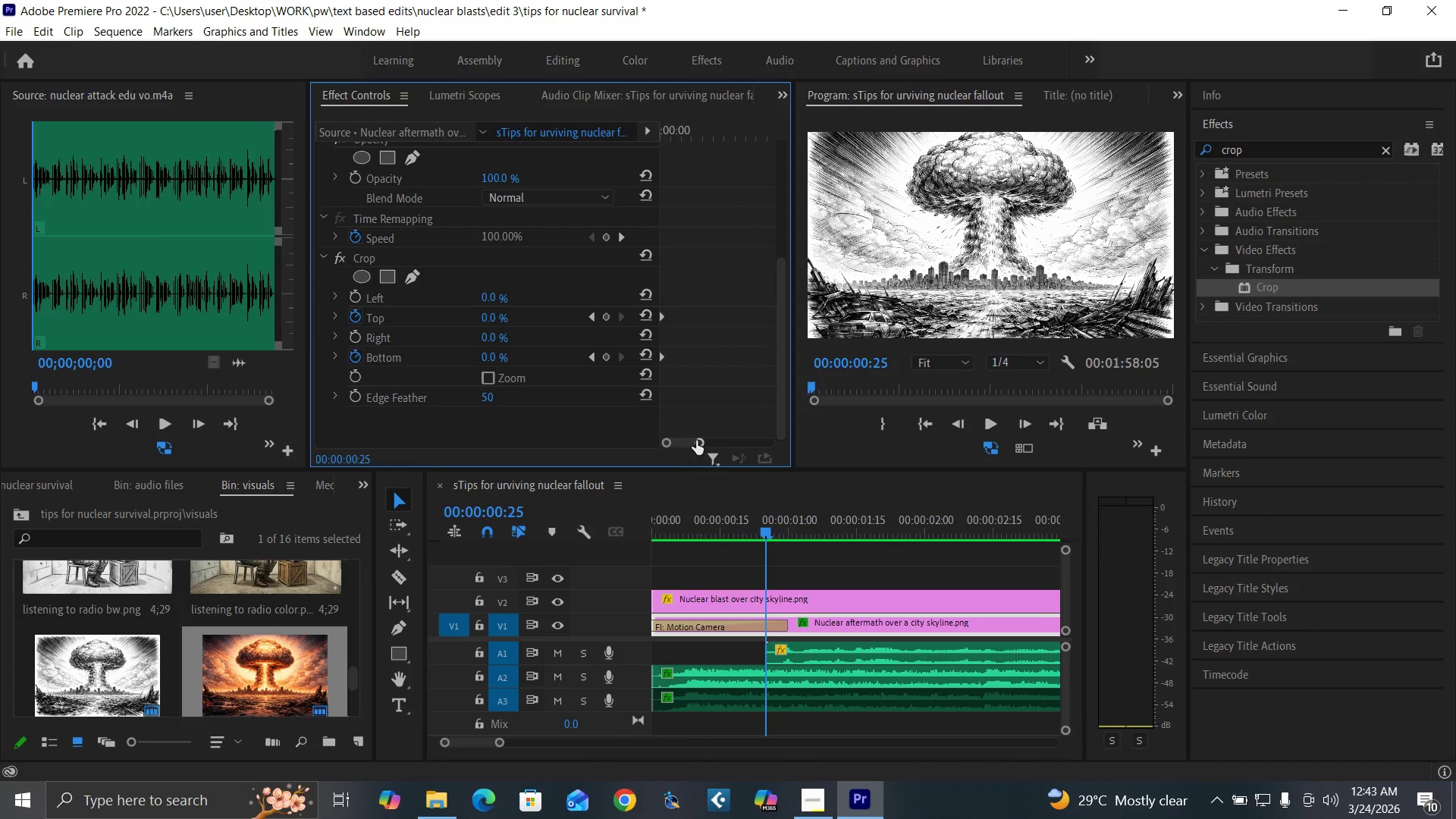 
key(Minus)
 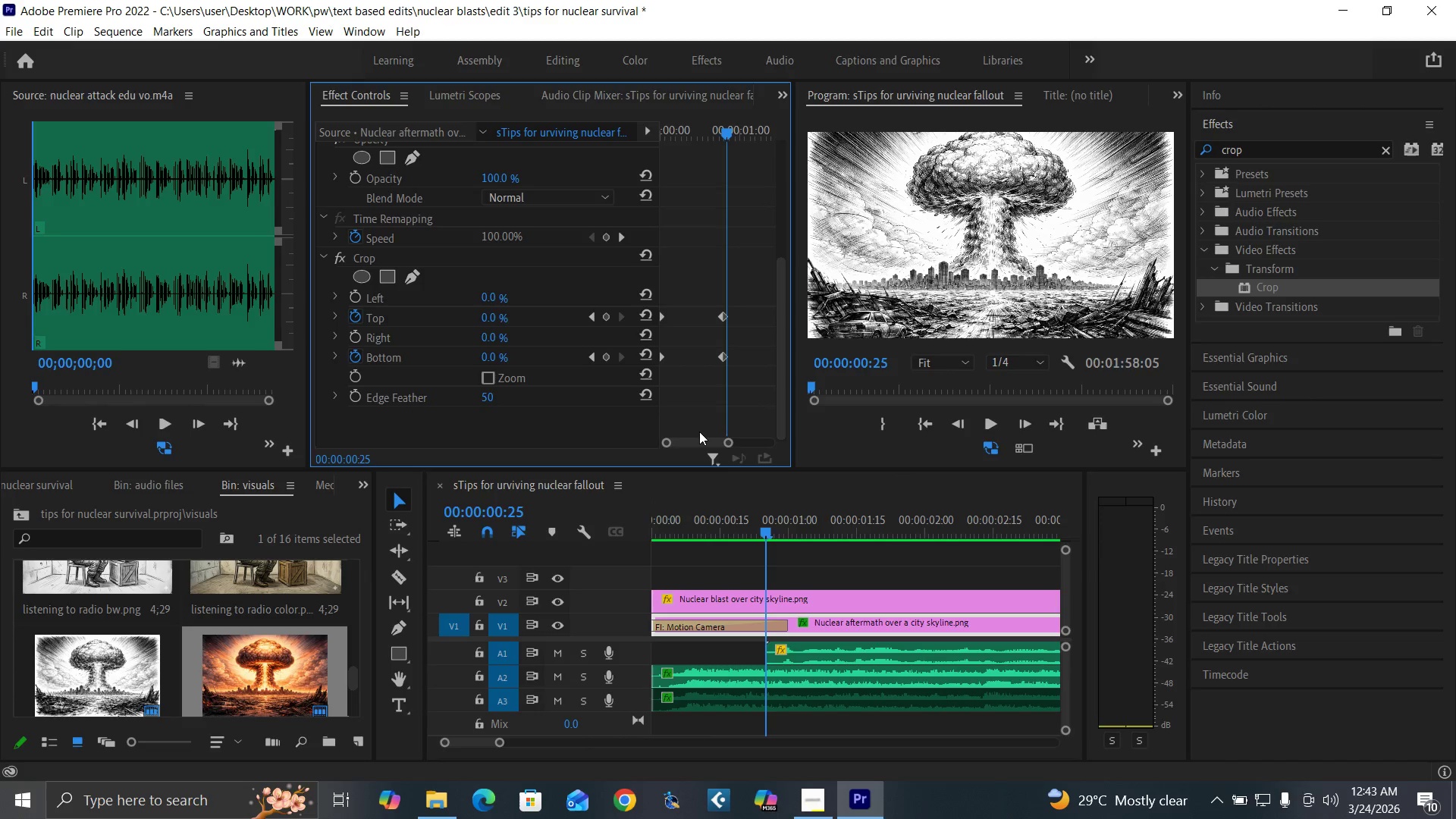 
key(Minus)
 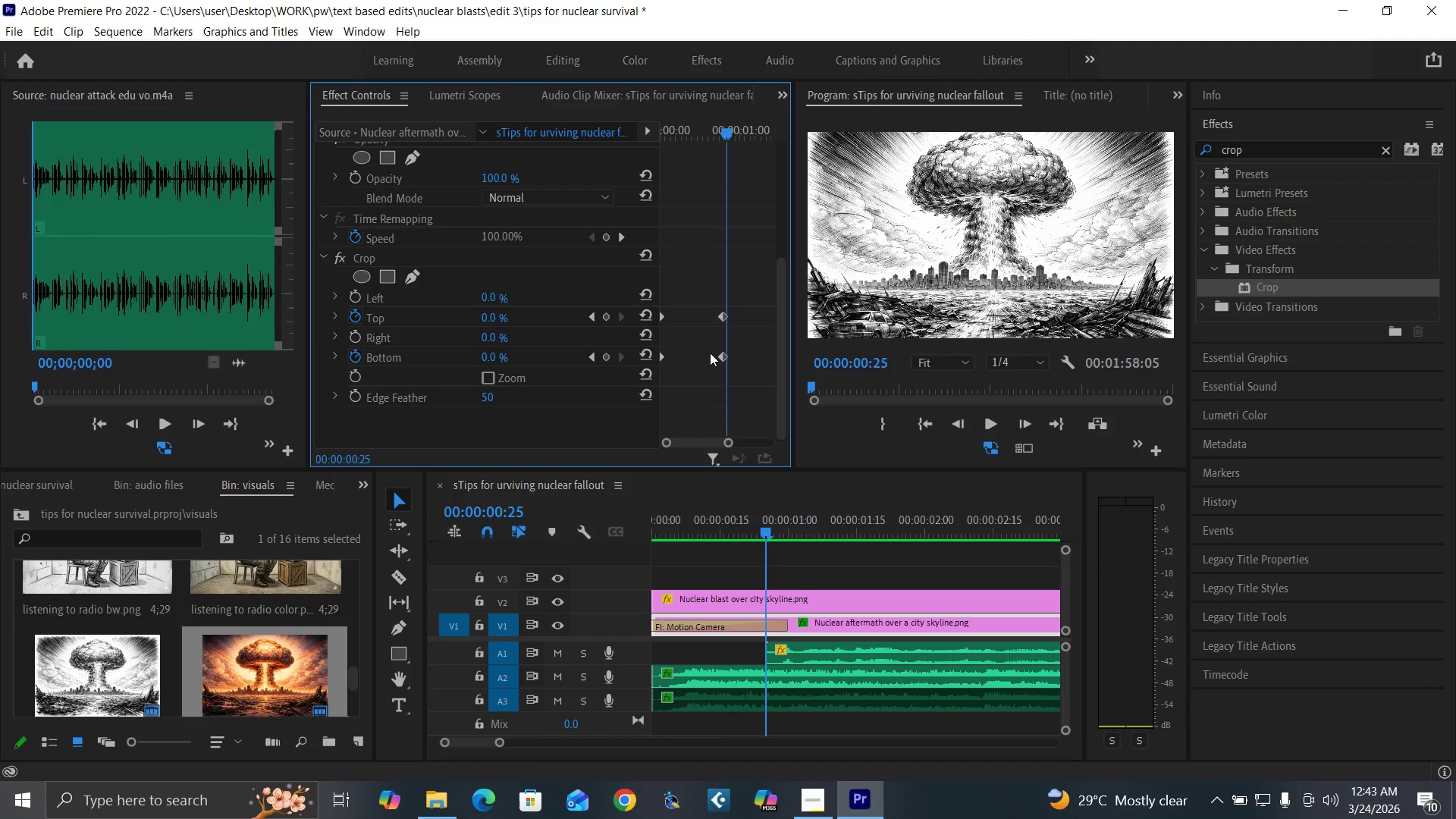 
left_click_drag(start_coordinate=[720, 355], to_coordinate=[725, 355])
 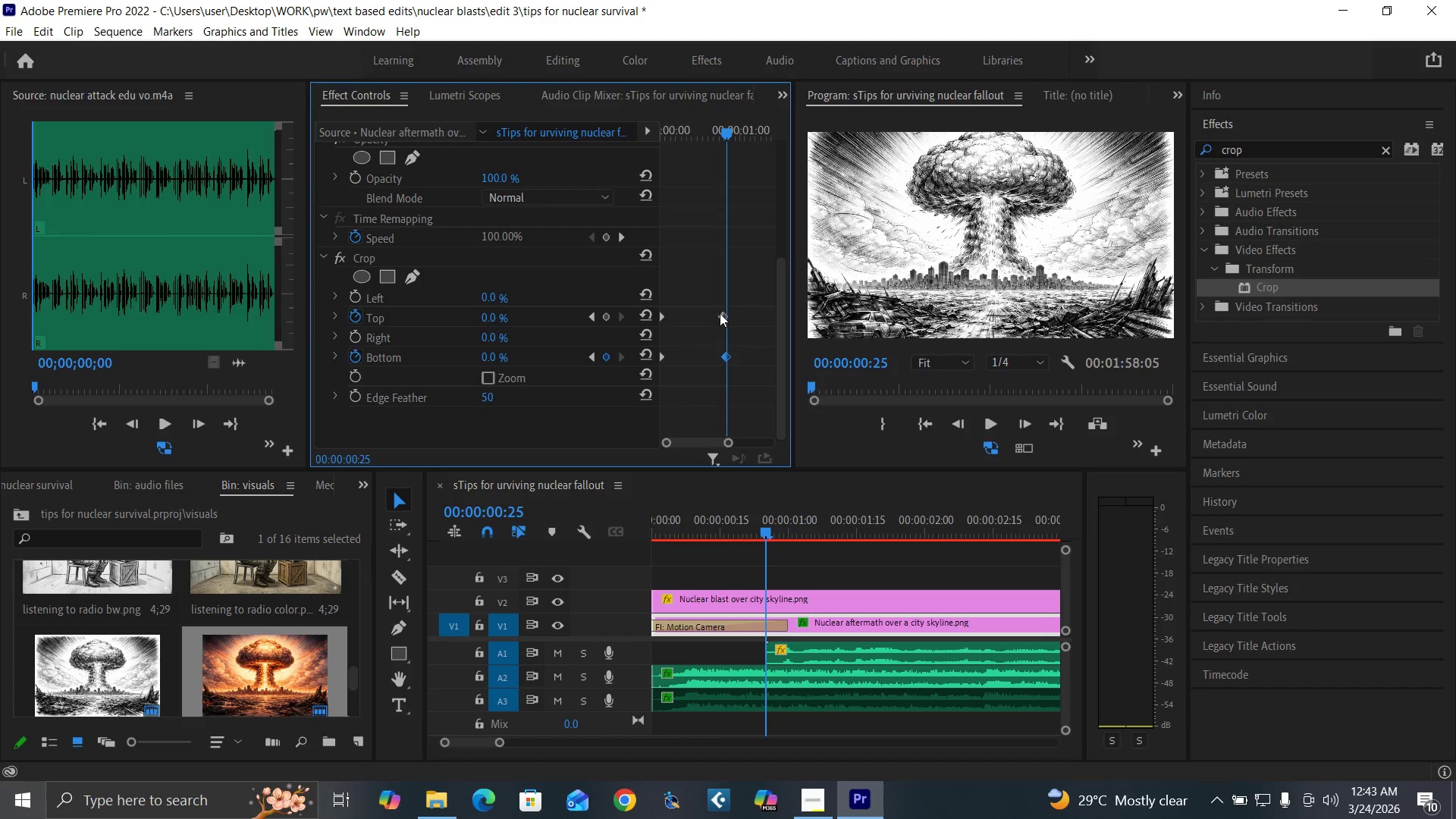 
left_click_drag(start_coordinate=[720, 313], to_coordinate=[726, 317])
 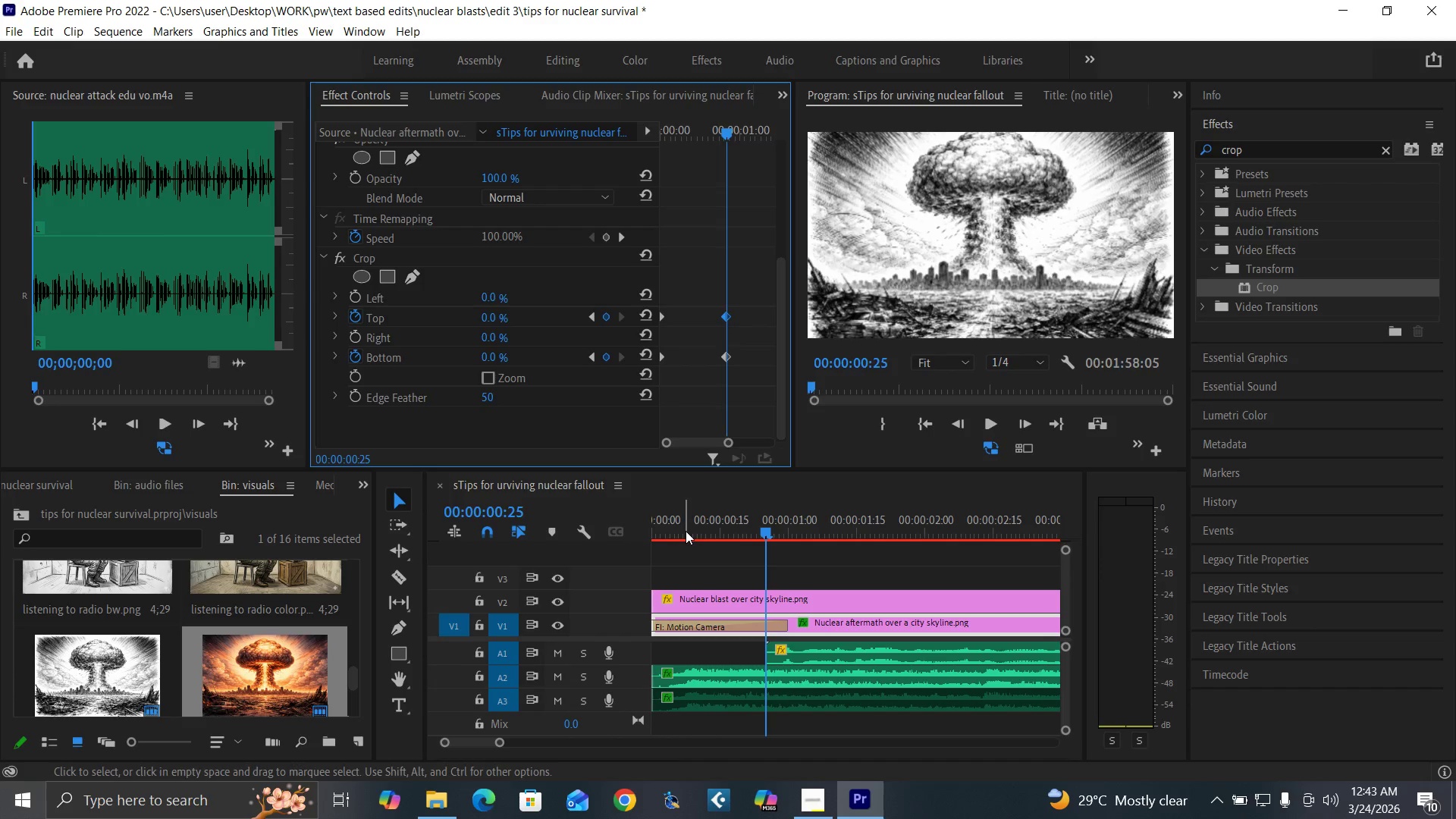 
left_click_drag(start_coordinate=[686, 528], to_coordinate=[620, 576])
 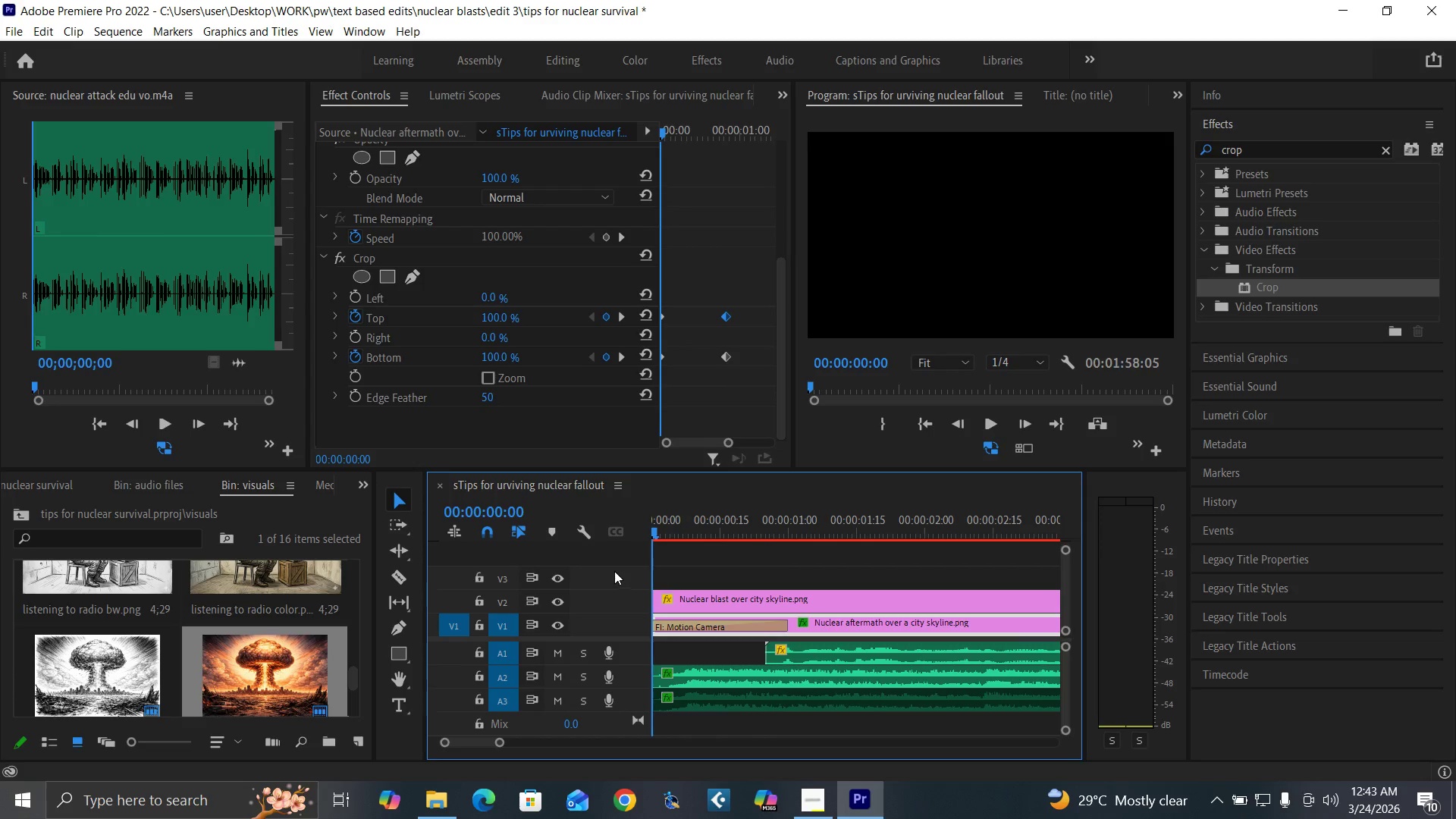 
key(Space)
 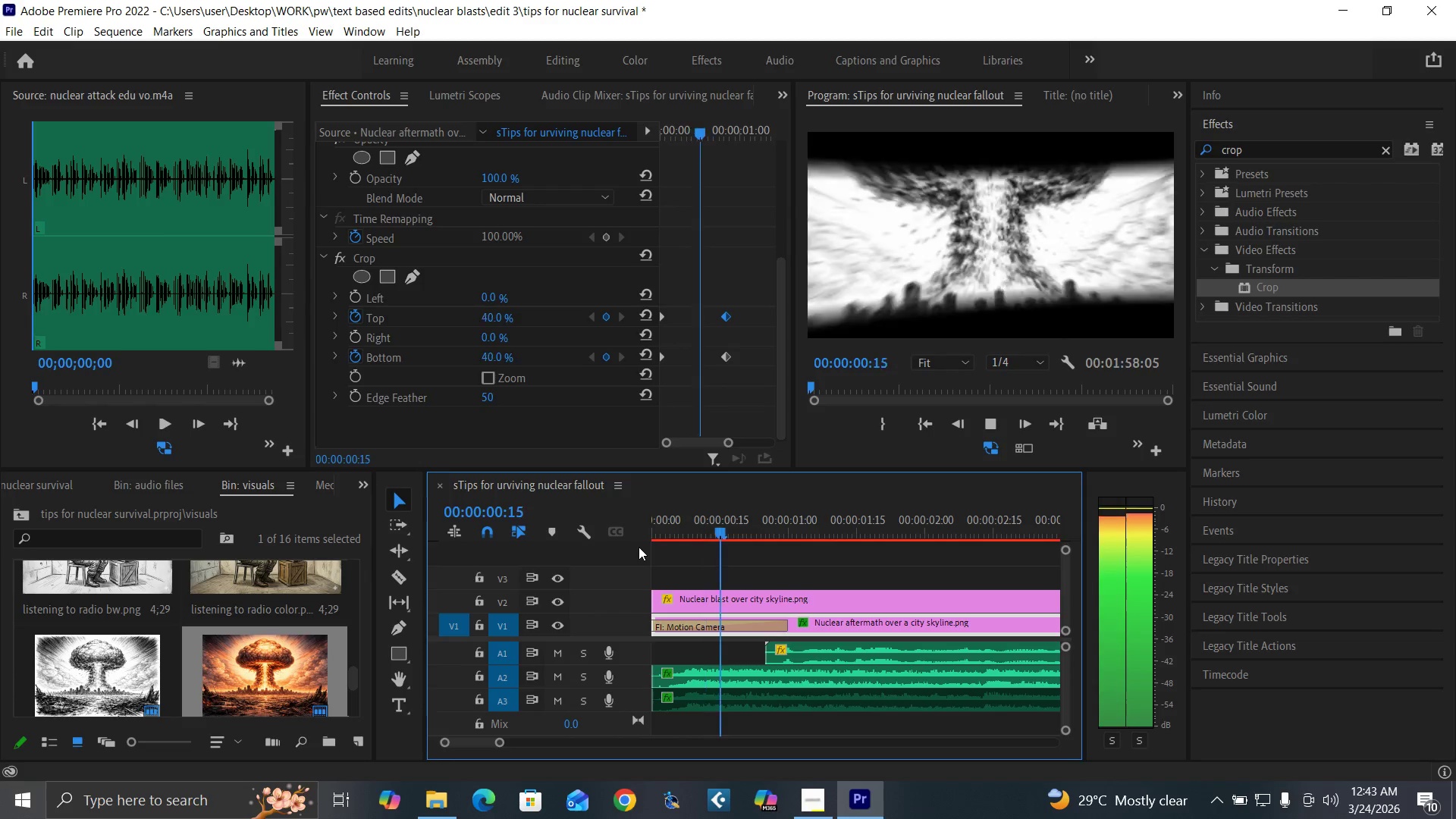 
key(Space)
 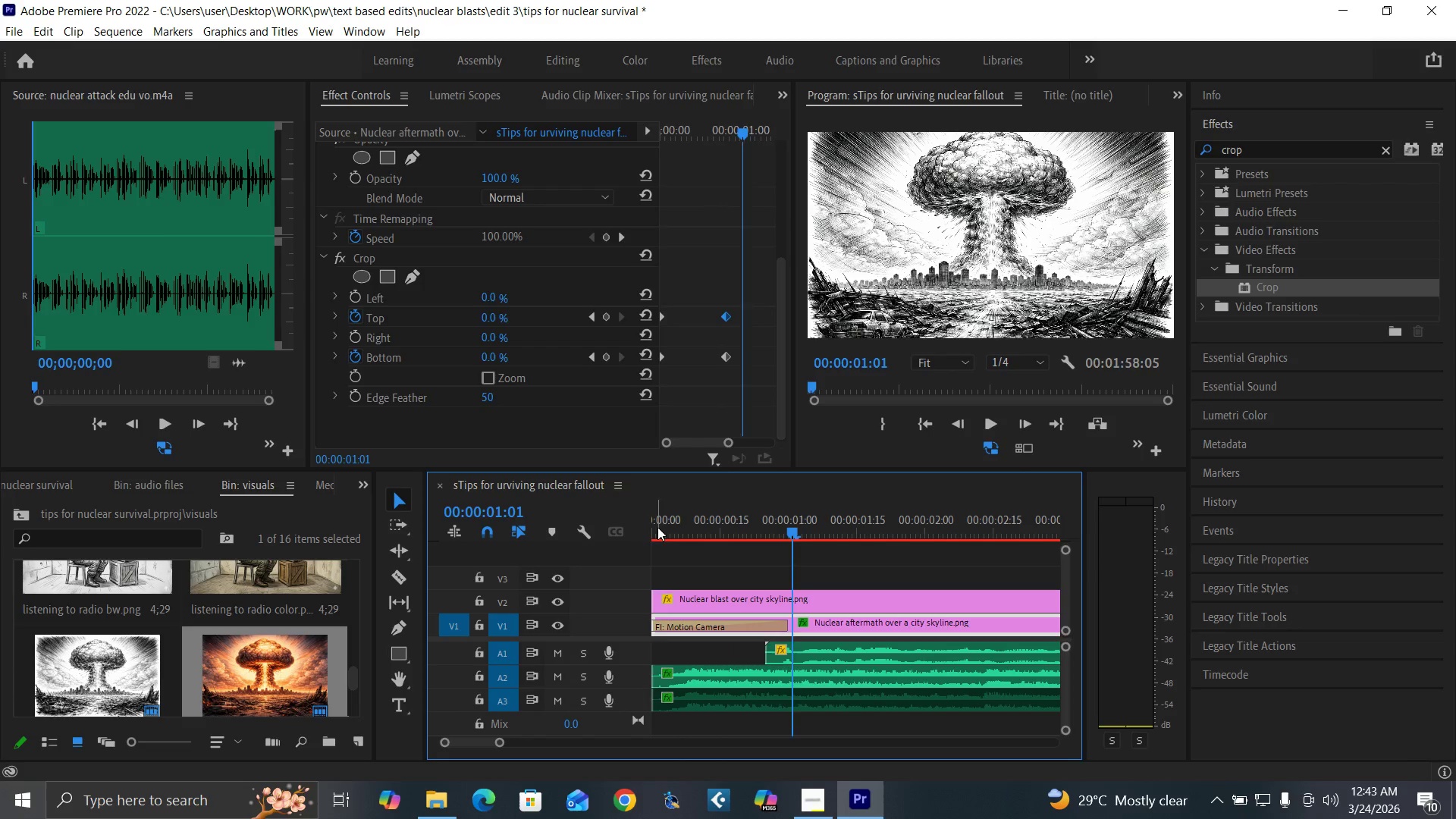 
left_click_drag(start_coordinate=[659, 527], to_coordinate=[622, 558])
 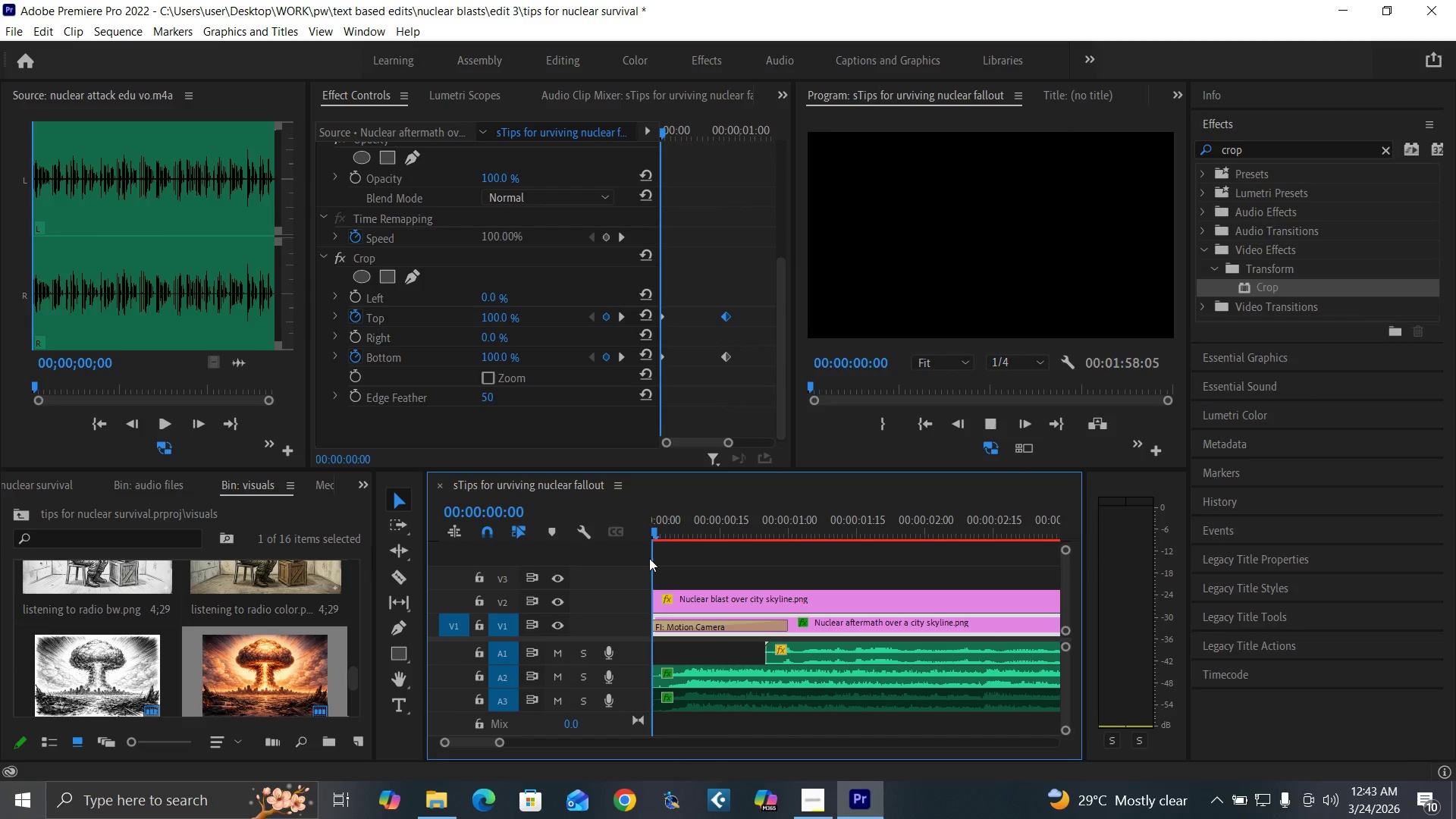 
key(Space)
 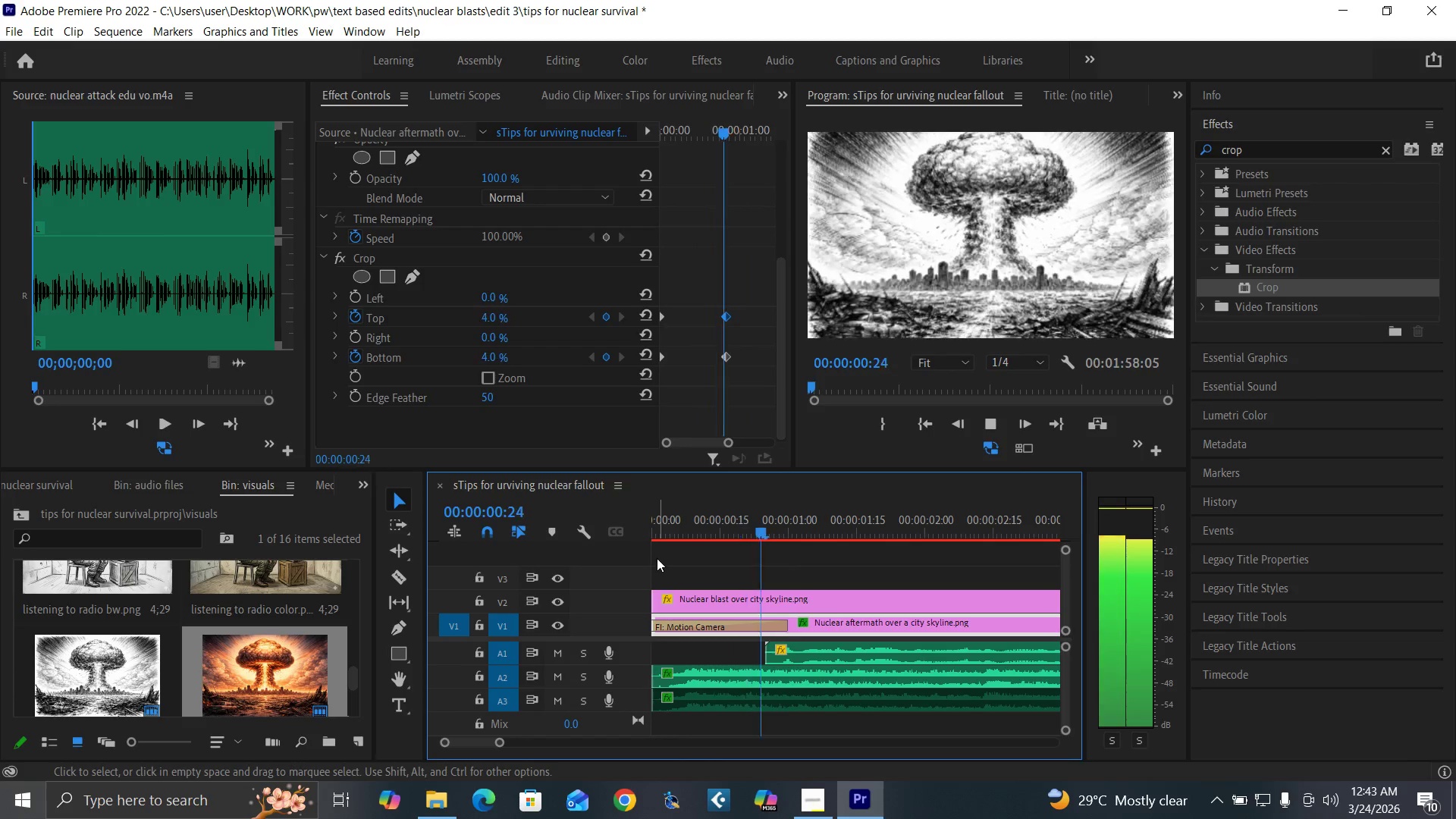 
key(Space)
 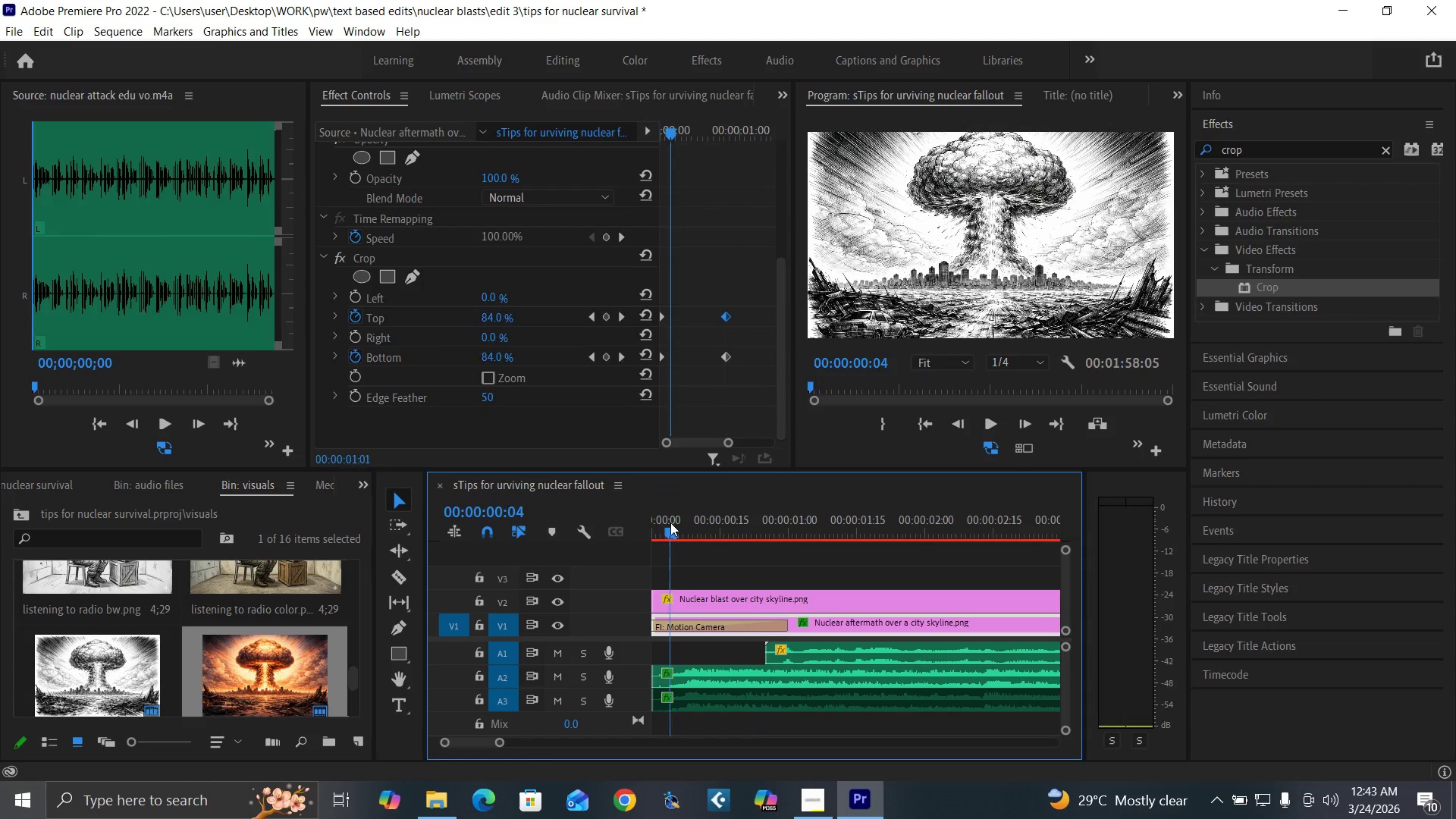 
left_click_drag(start_coordinate=[670, 522], to_coordinate=[605, 569])
 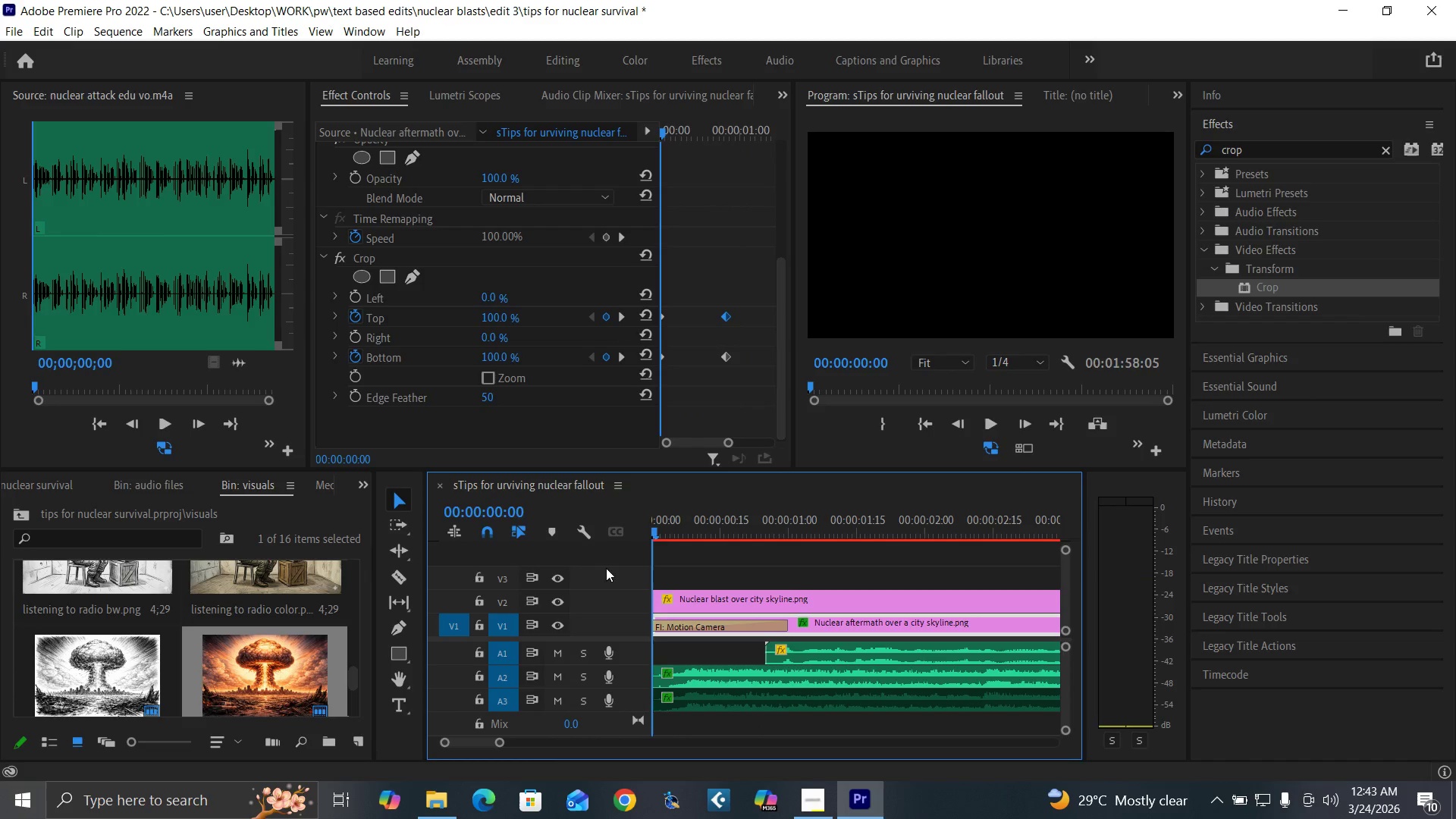 
key(Space)
 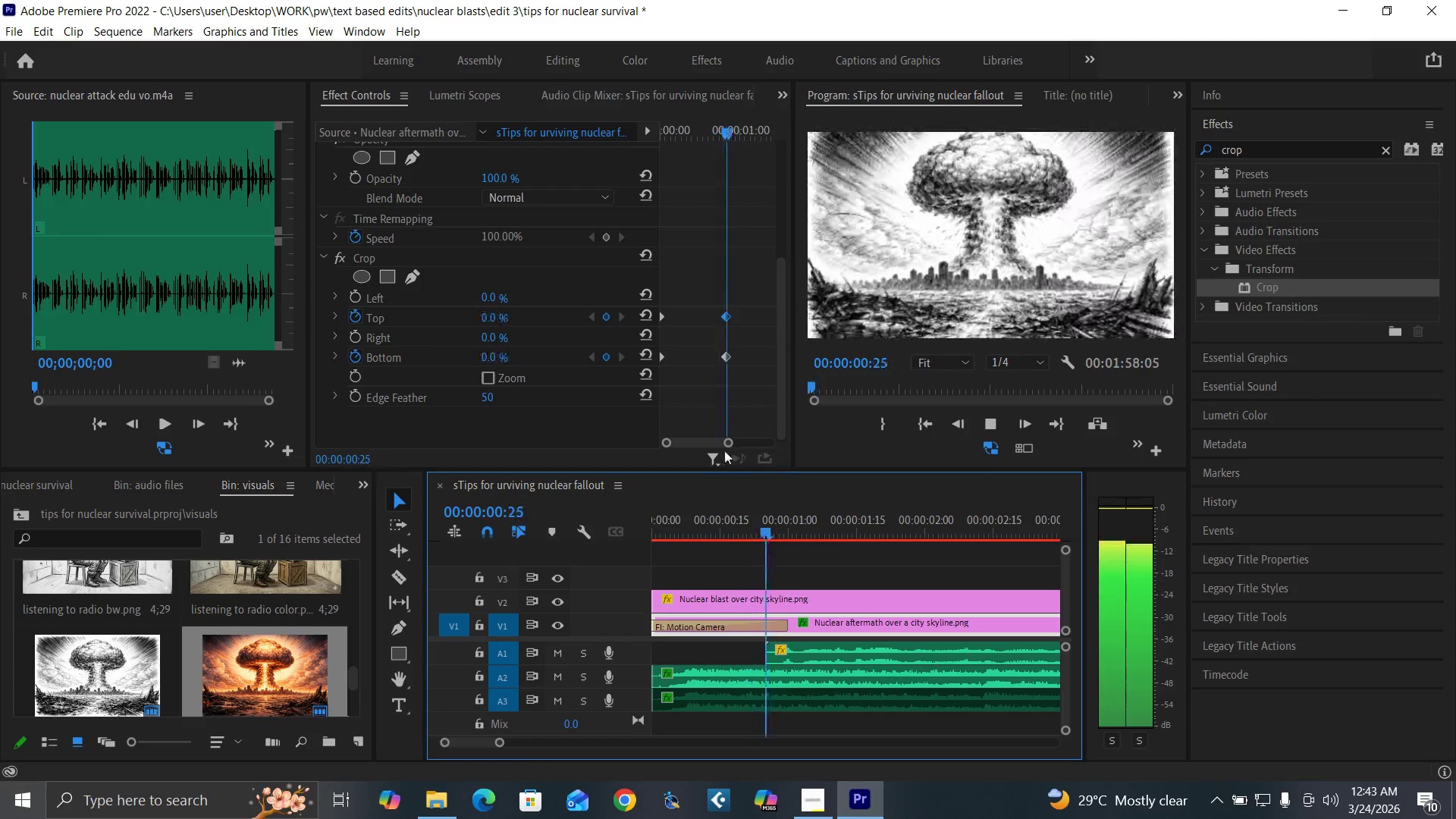 
key(Space)
 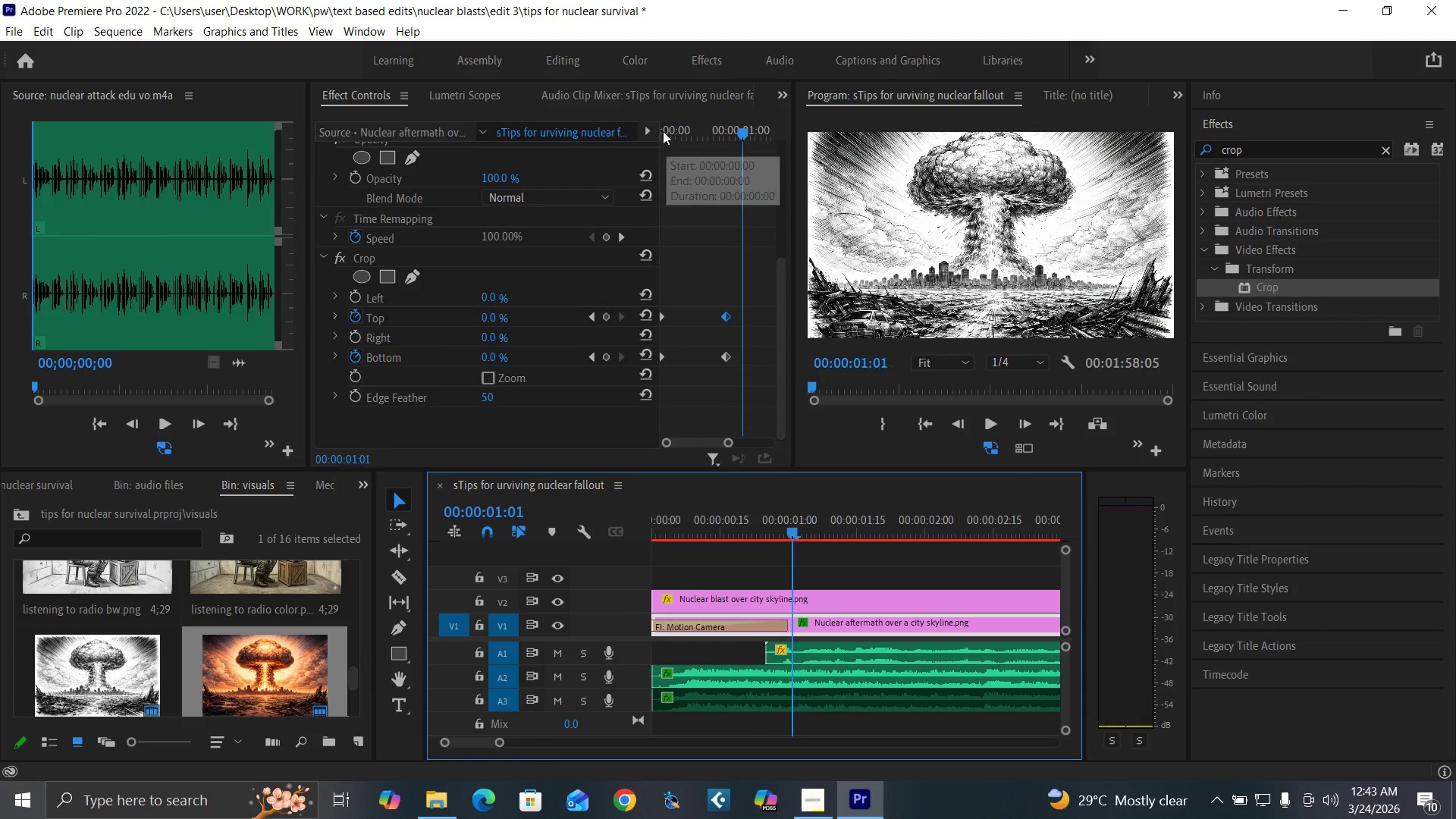 
left_click_drag(start_coordinate=[663, 131], to_coordinate=[605, 186])
 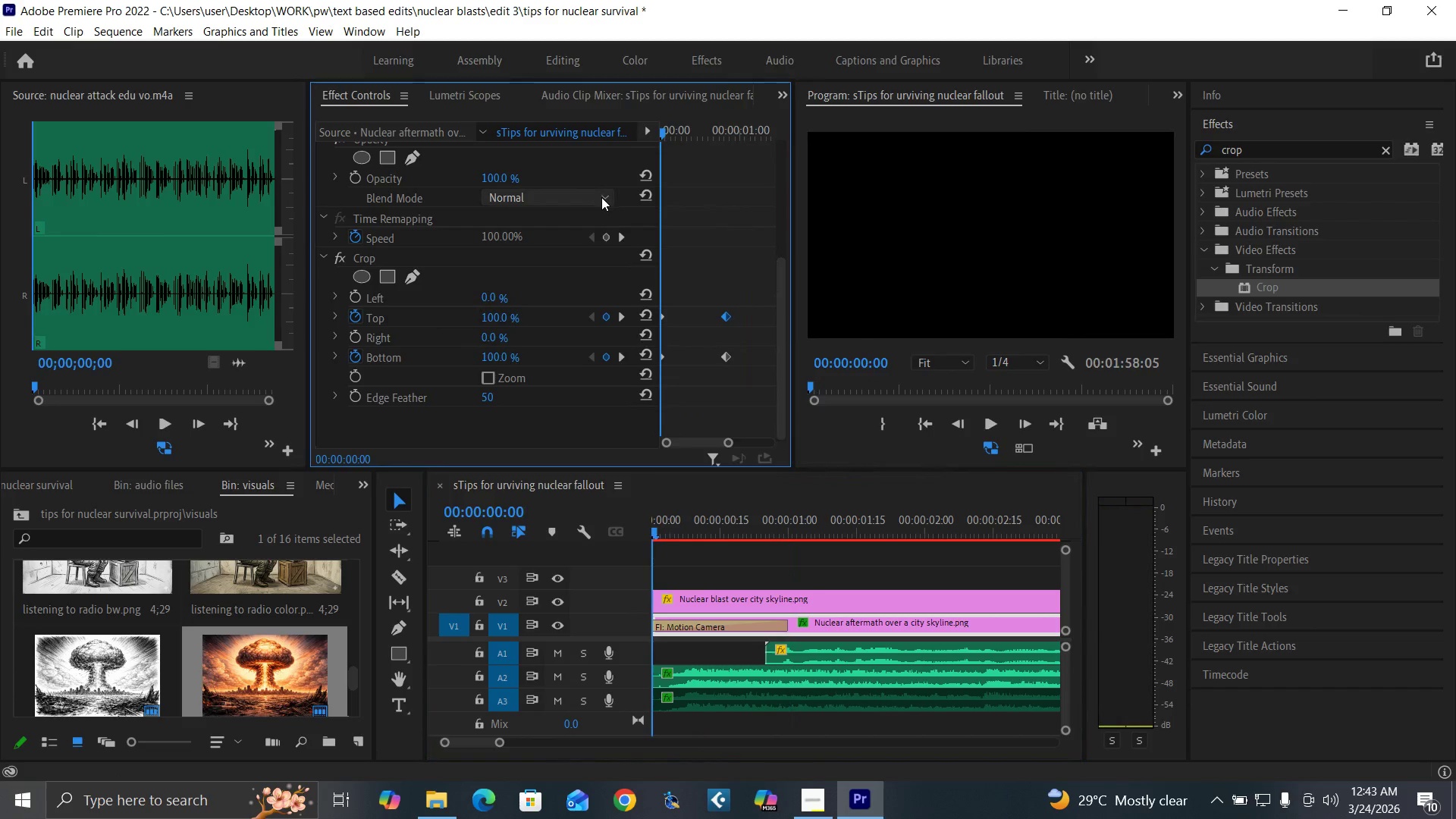 
key(ArrowRight)
 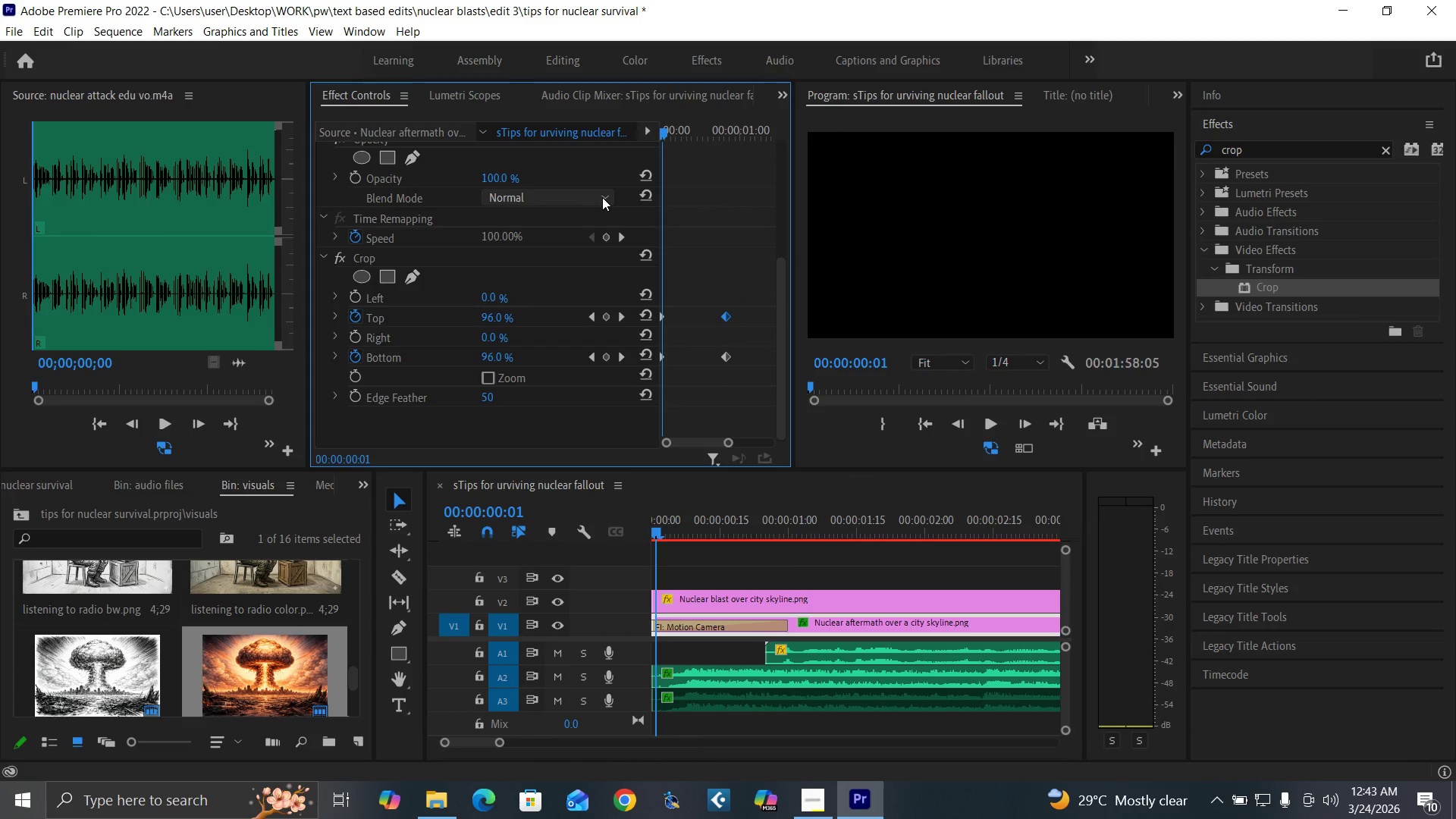 
key(ArrowRight)
 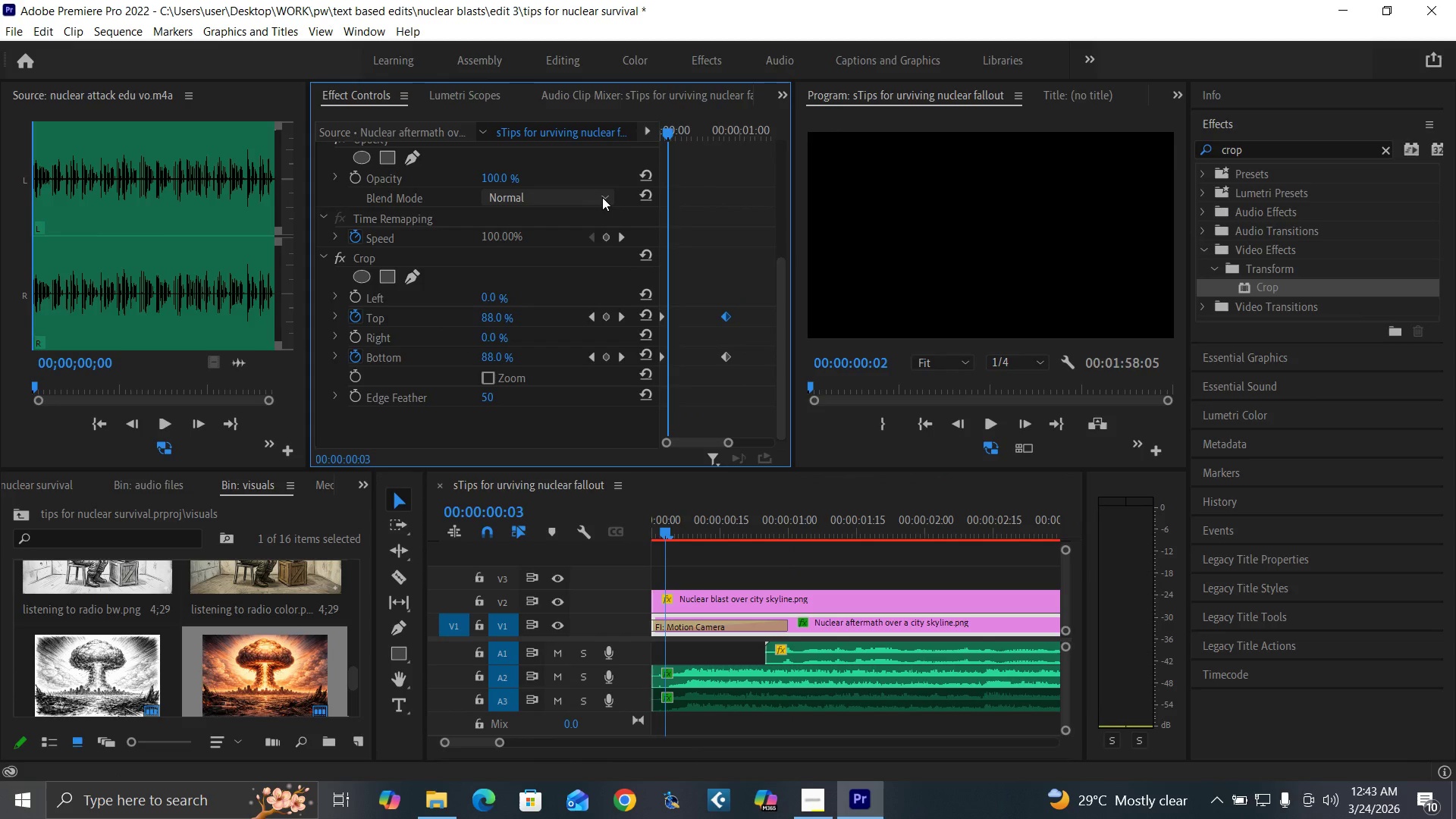 
key(ArrowRight)
 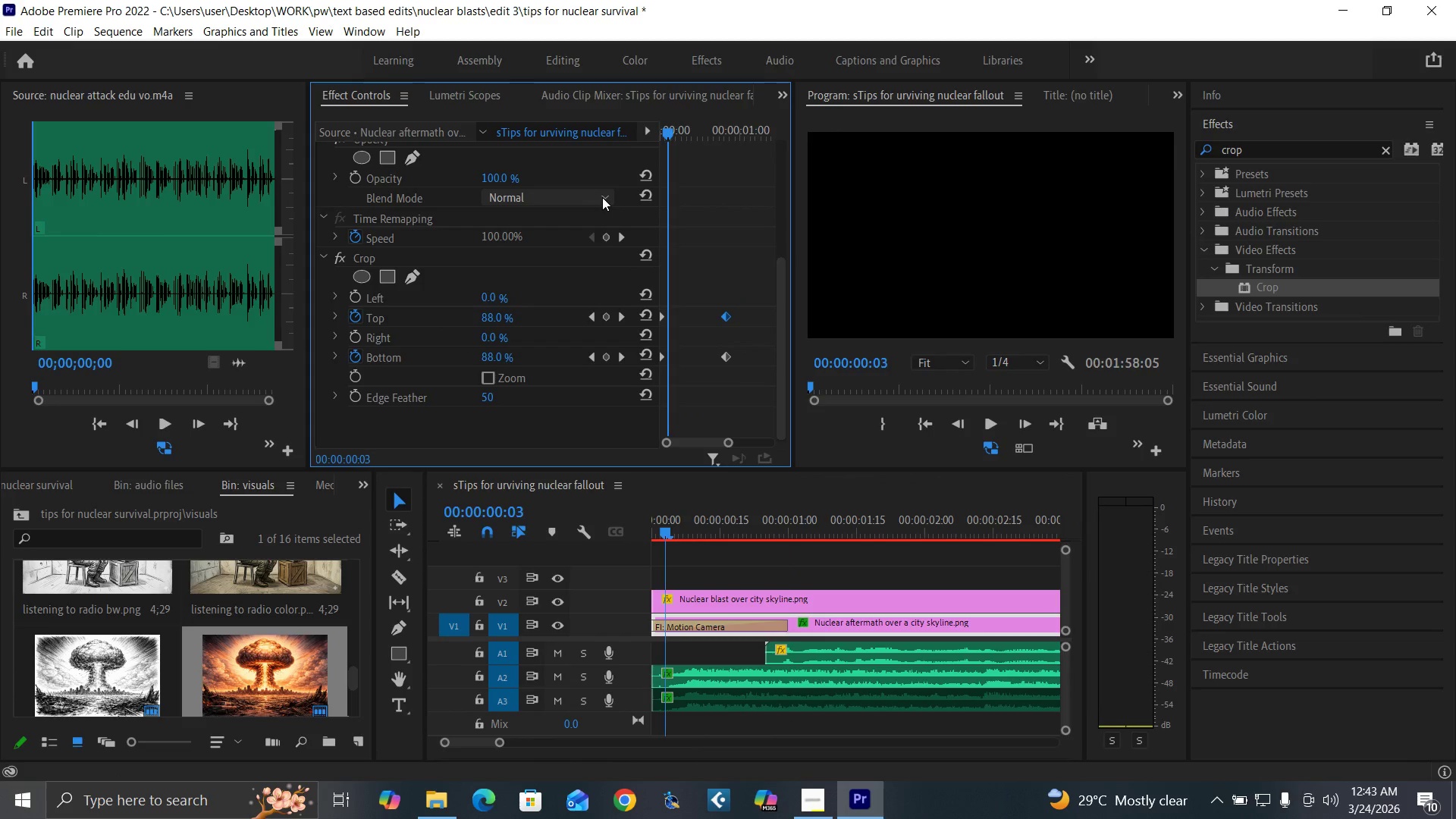 
key(ArrowRight)
 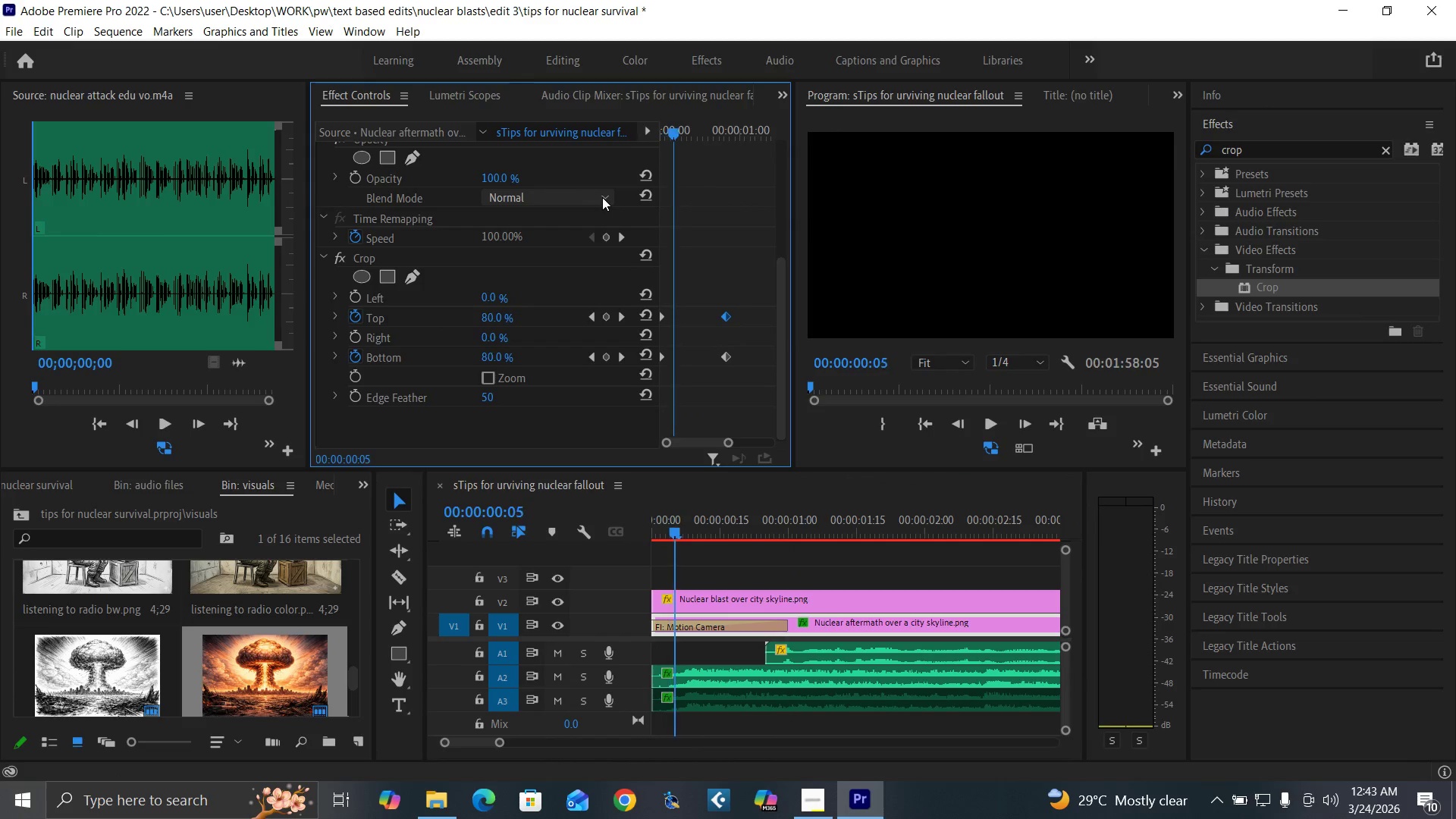 
key(ArrowRight)
 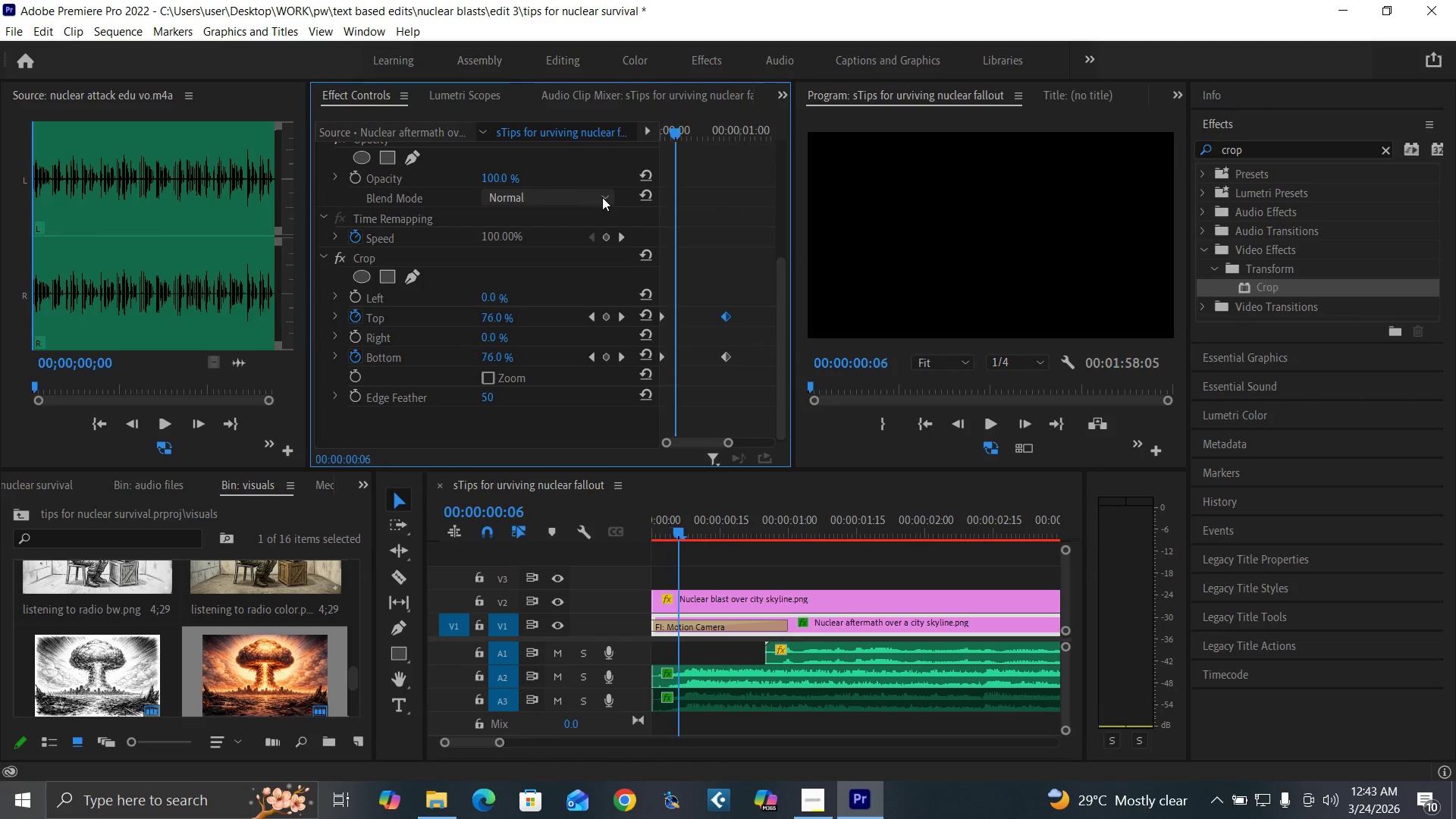 
key(ArrowRight)
 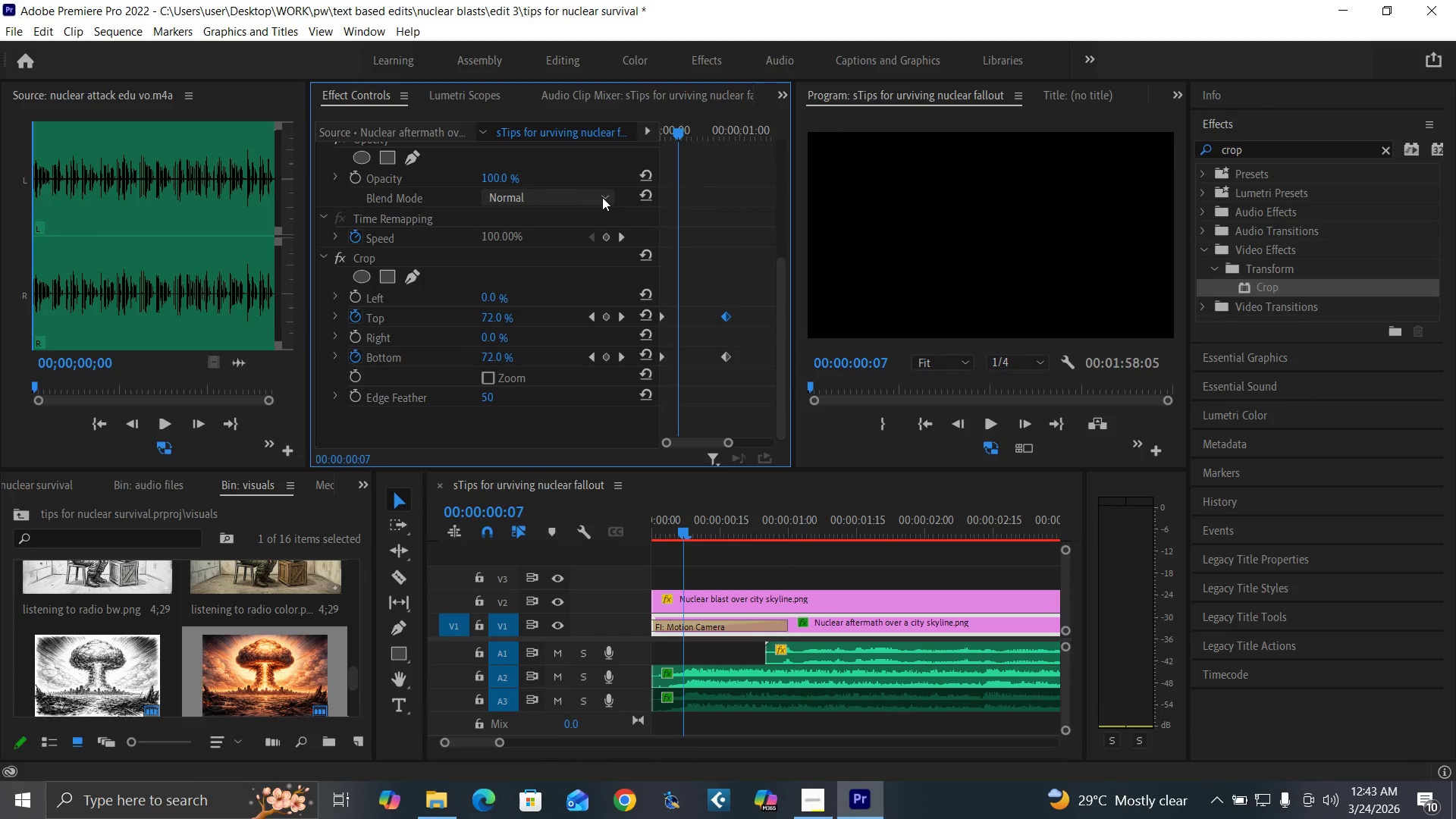 
key(ArrowRight)
 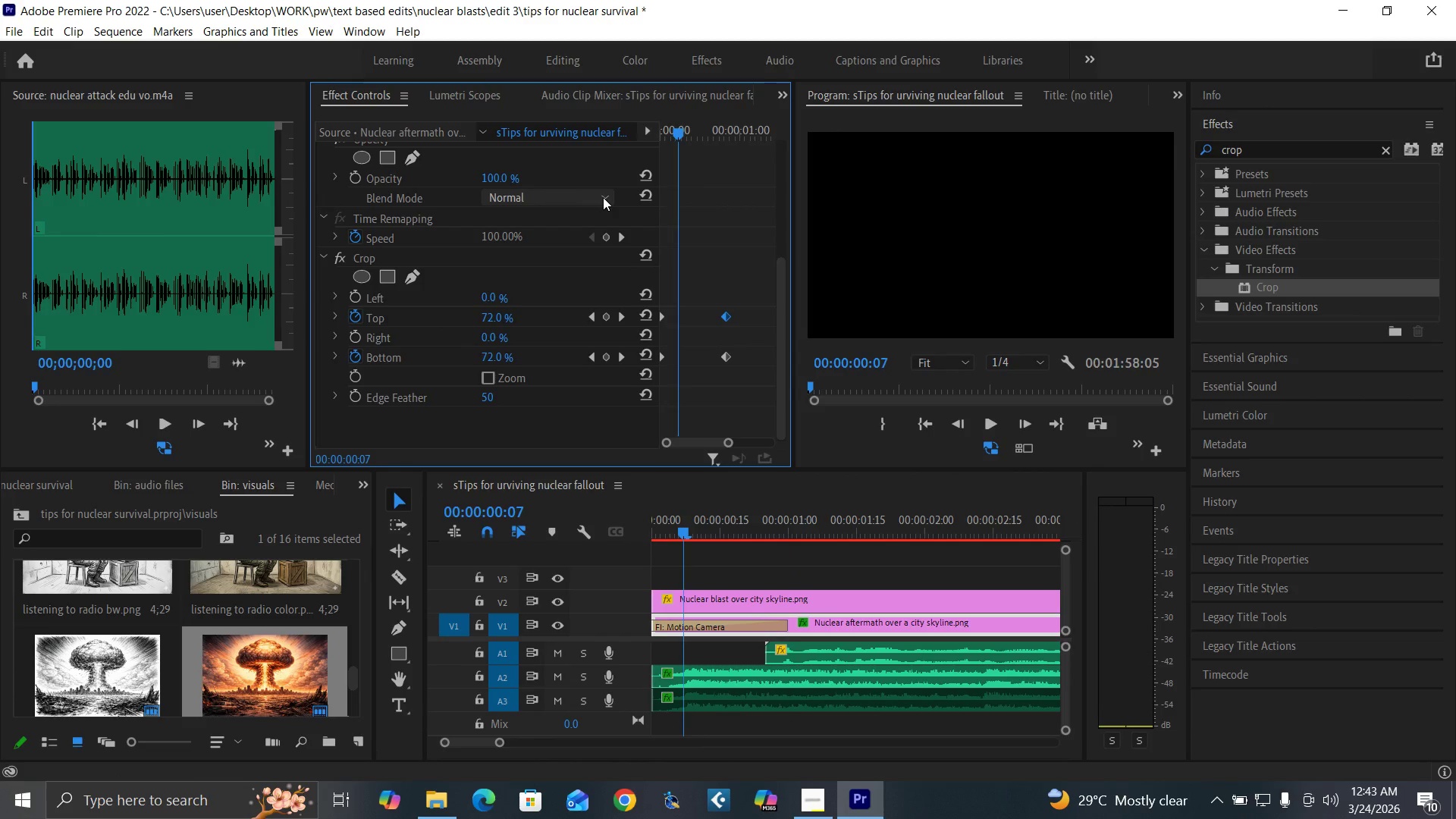 
key(ArrowRight)
 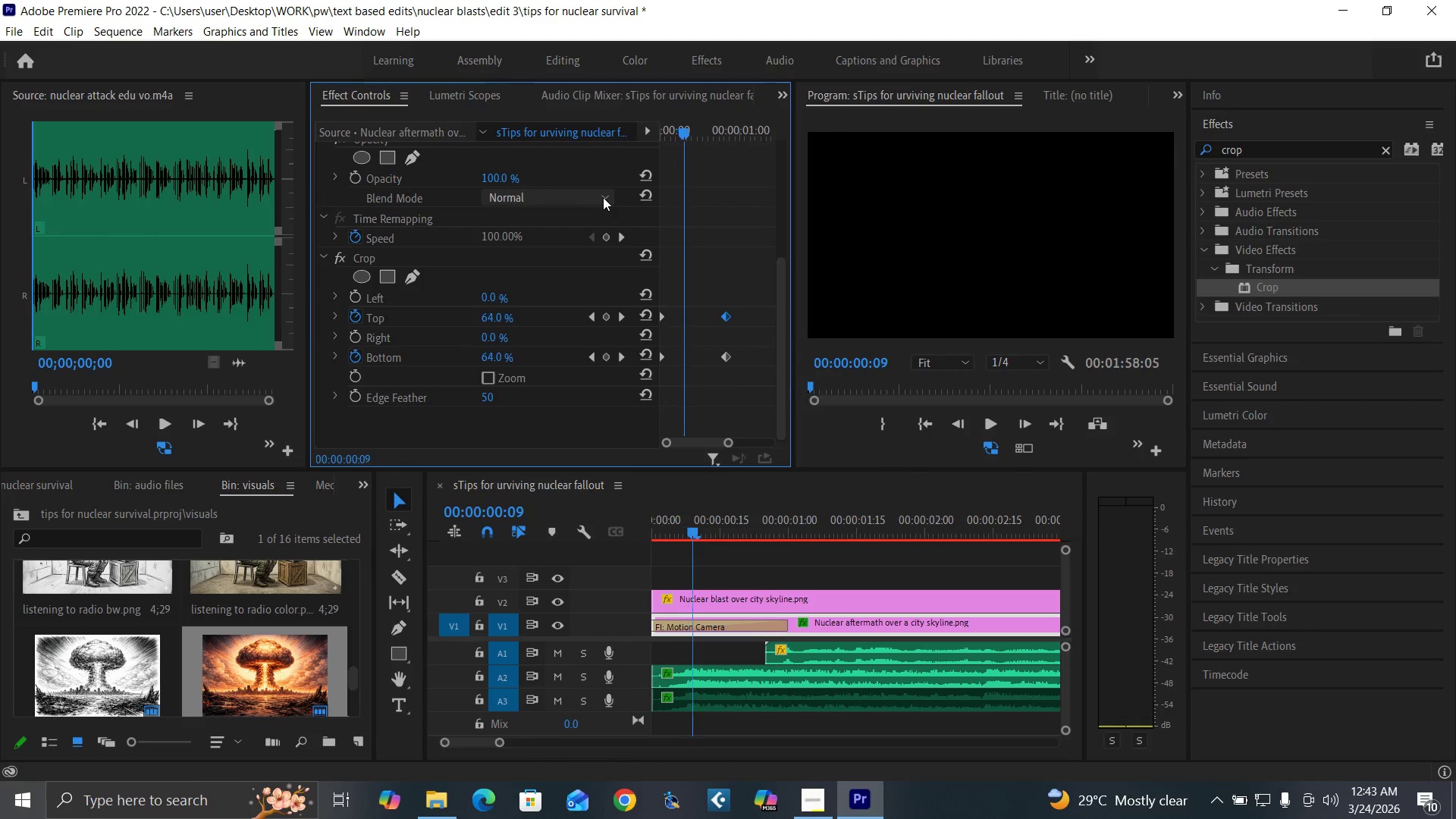 
key(ArrowRight)
 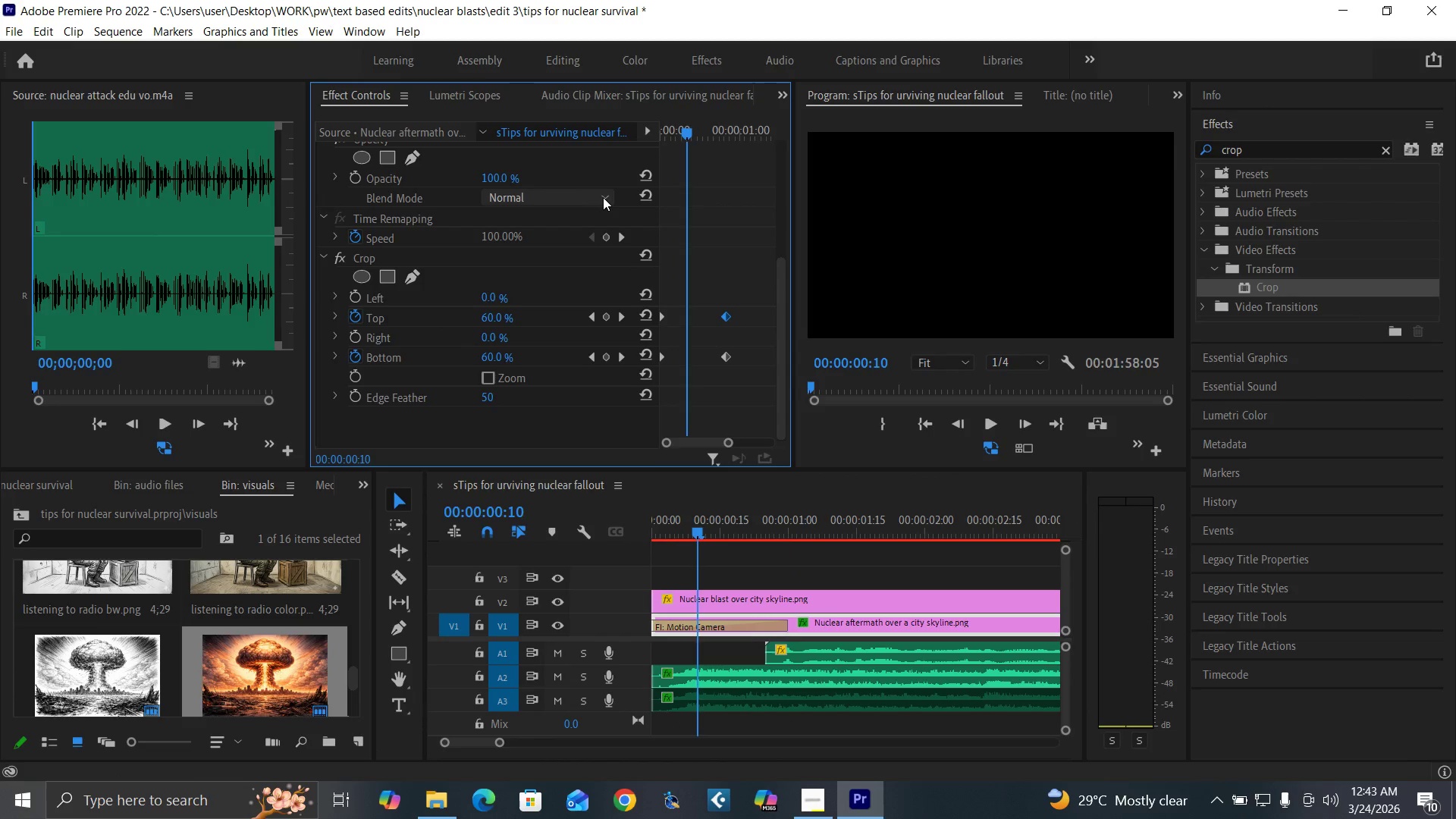 
key(ArrowRight)
 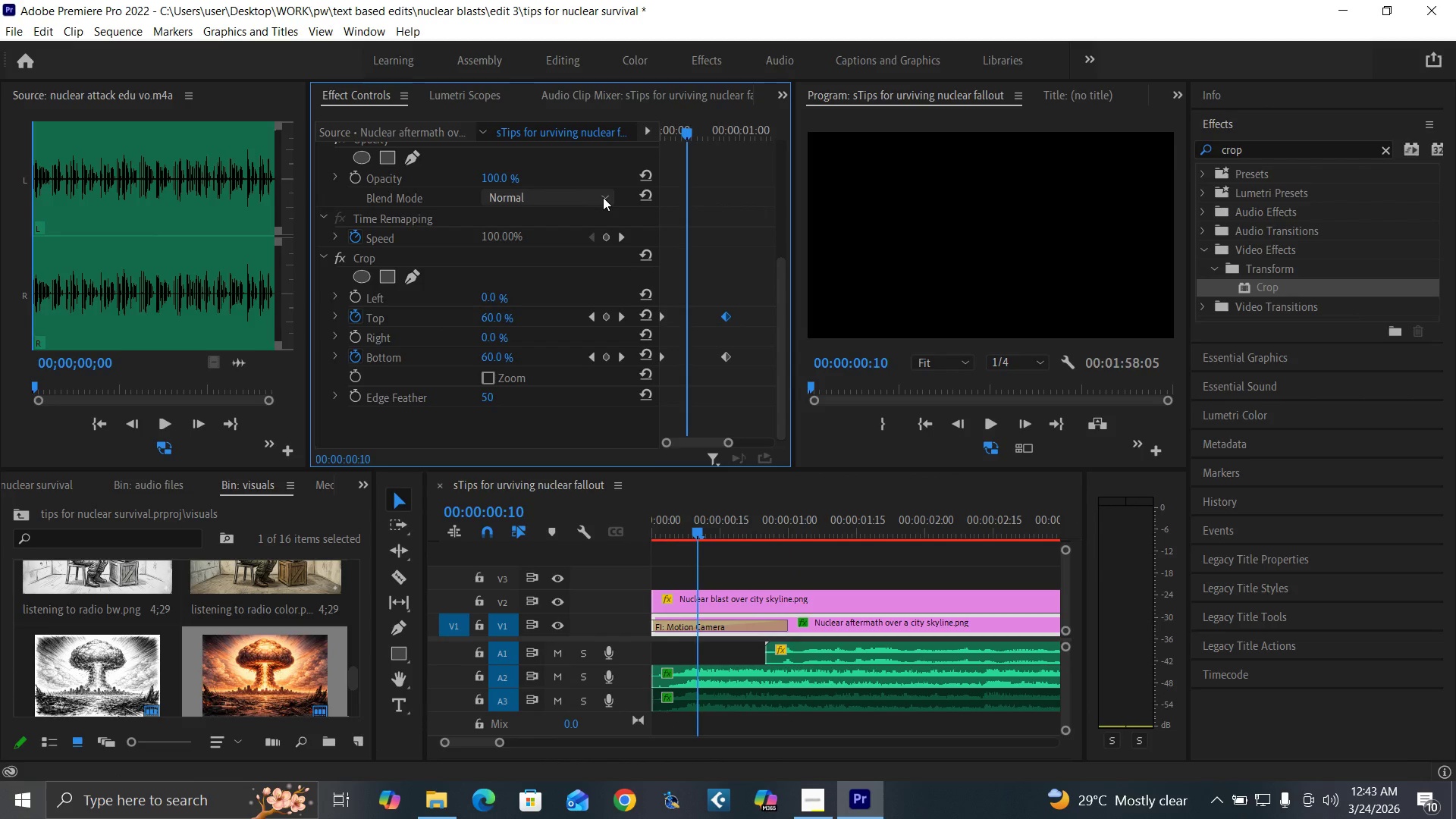 
key(ArrowRight)
 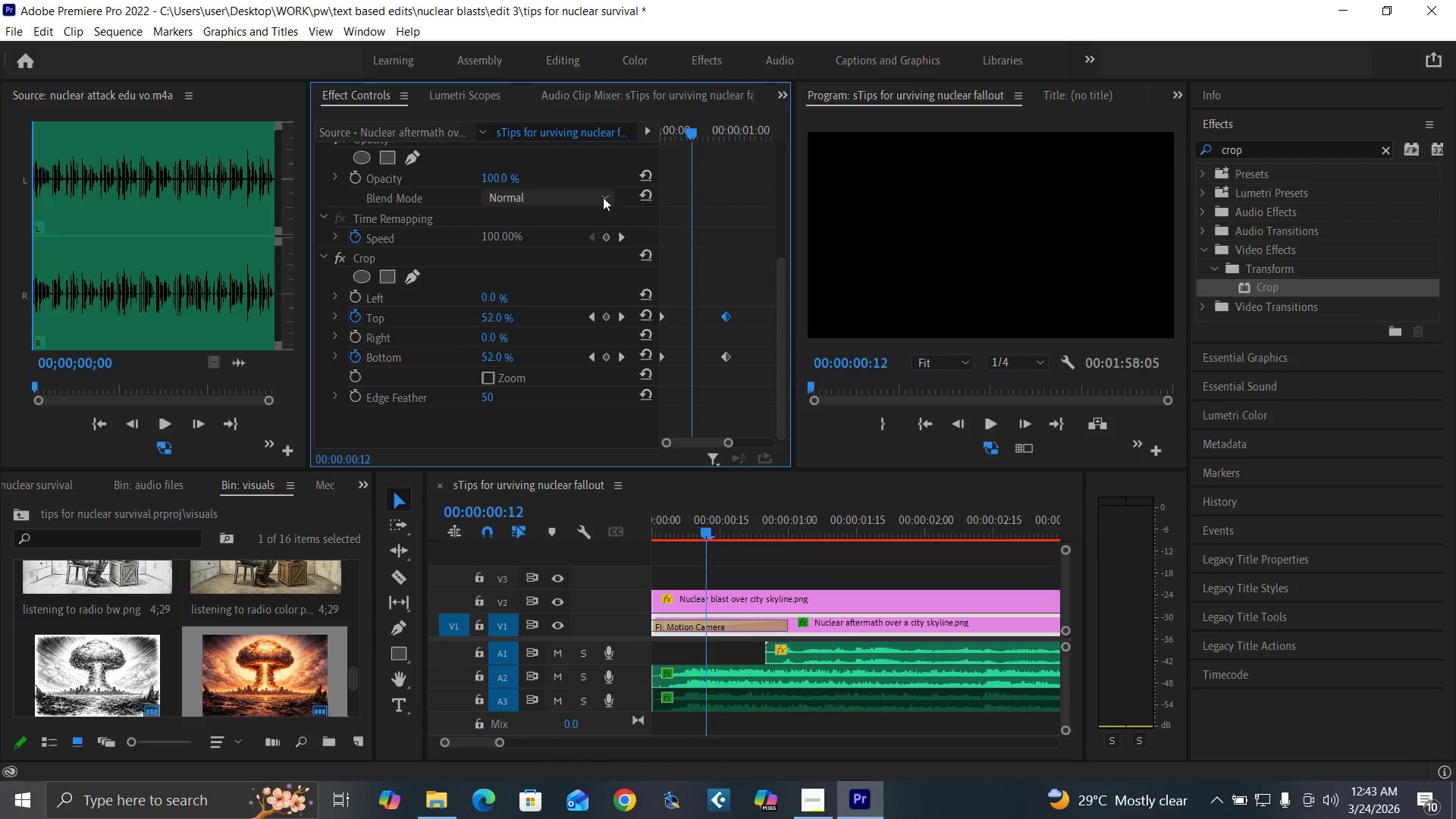 
key(ArrowRight)
 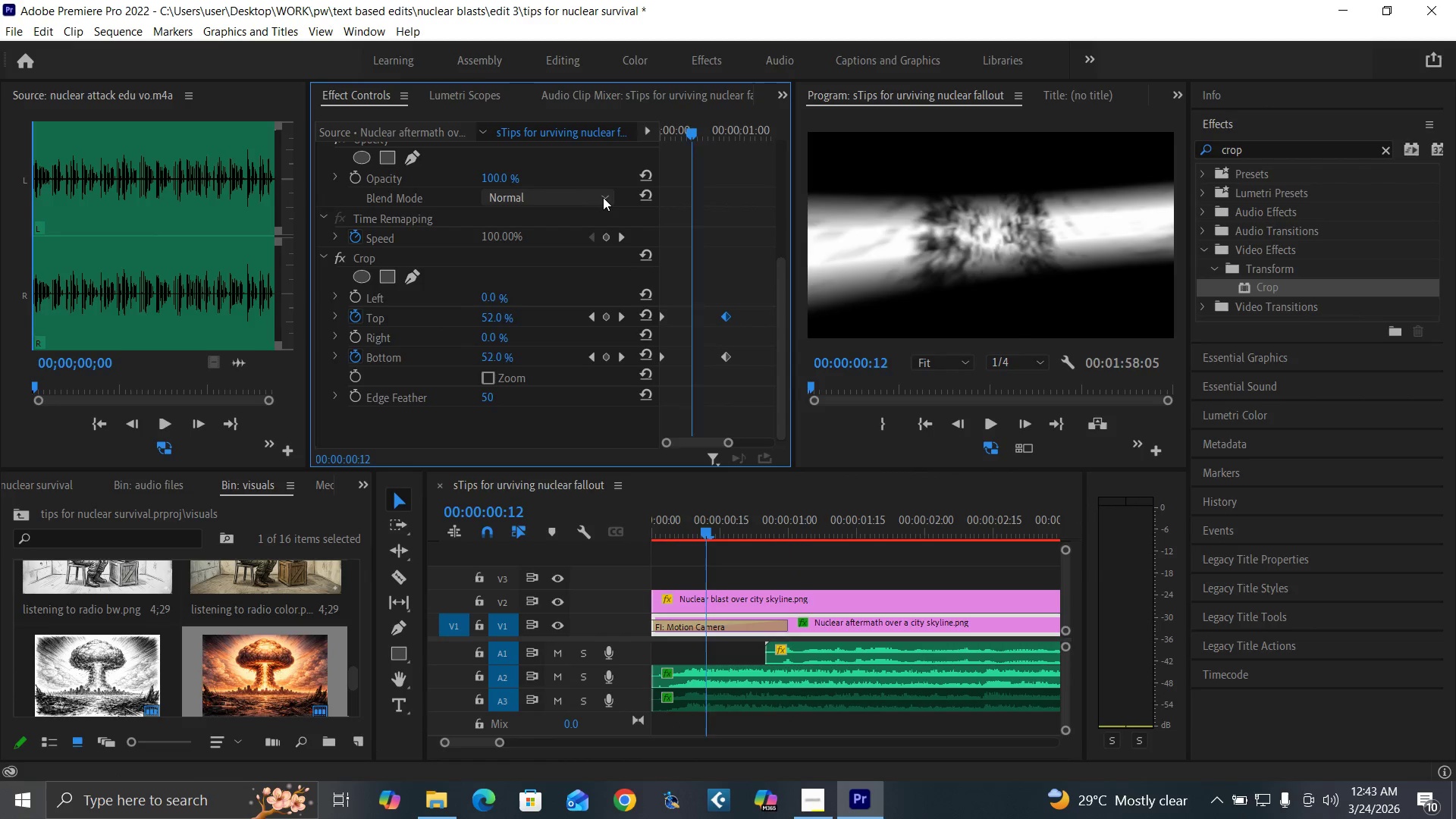 
key(ArrowRight)
 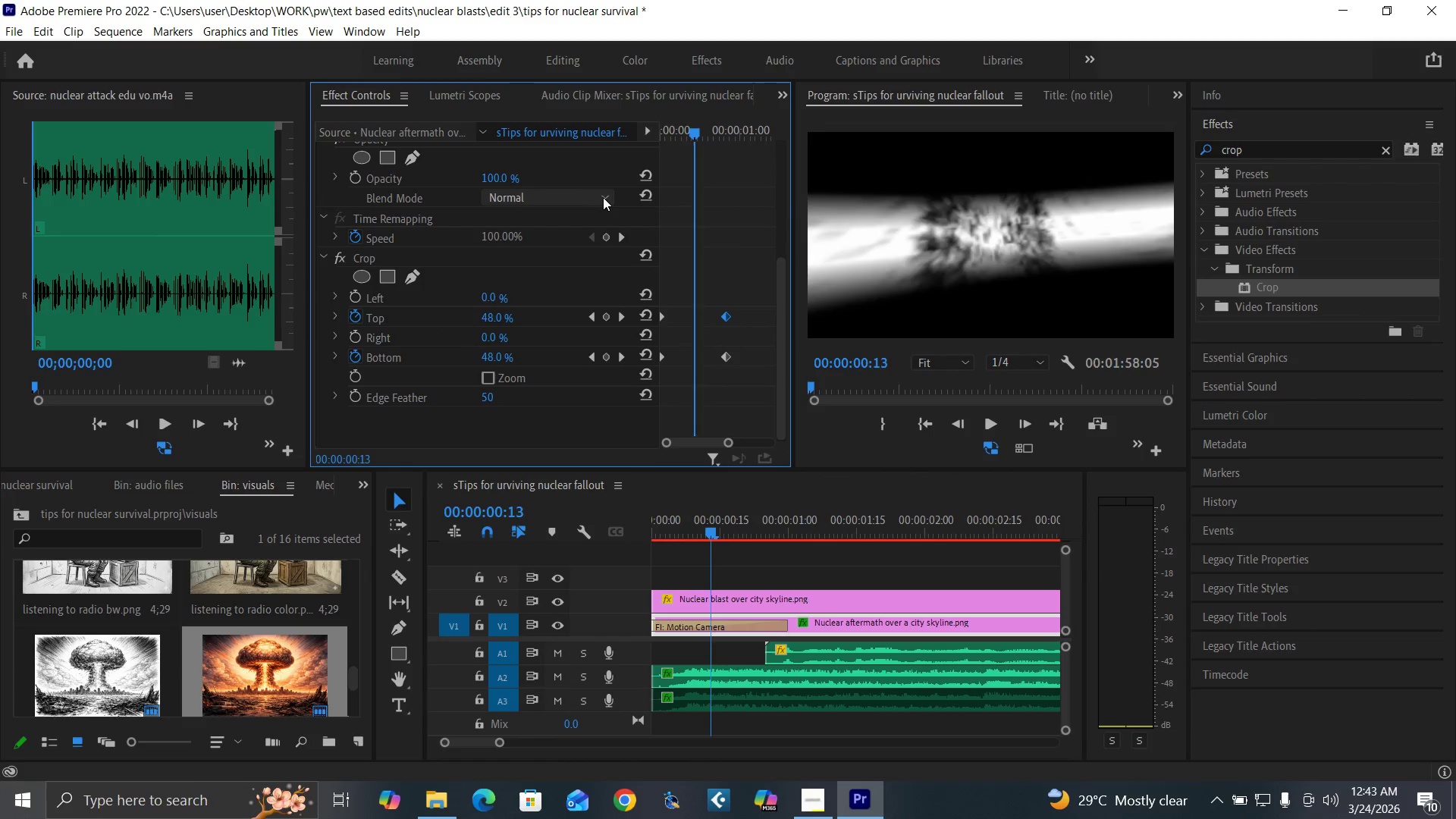 
key(ArrowRight)
 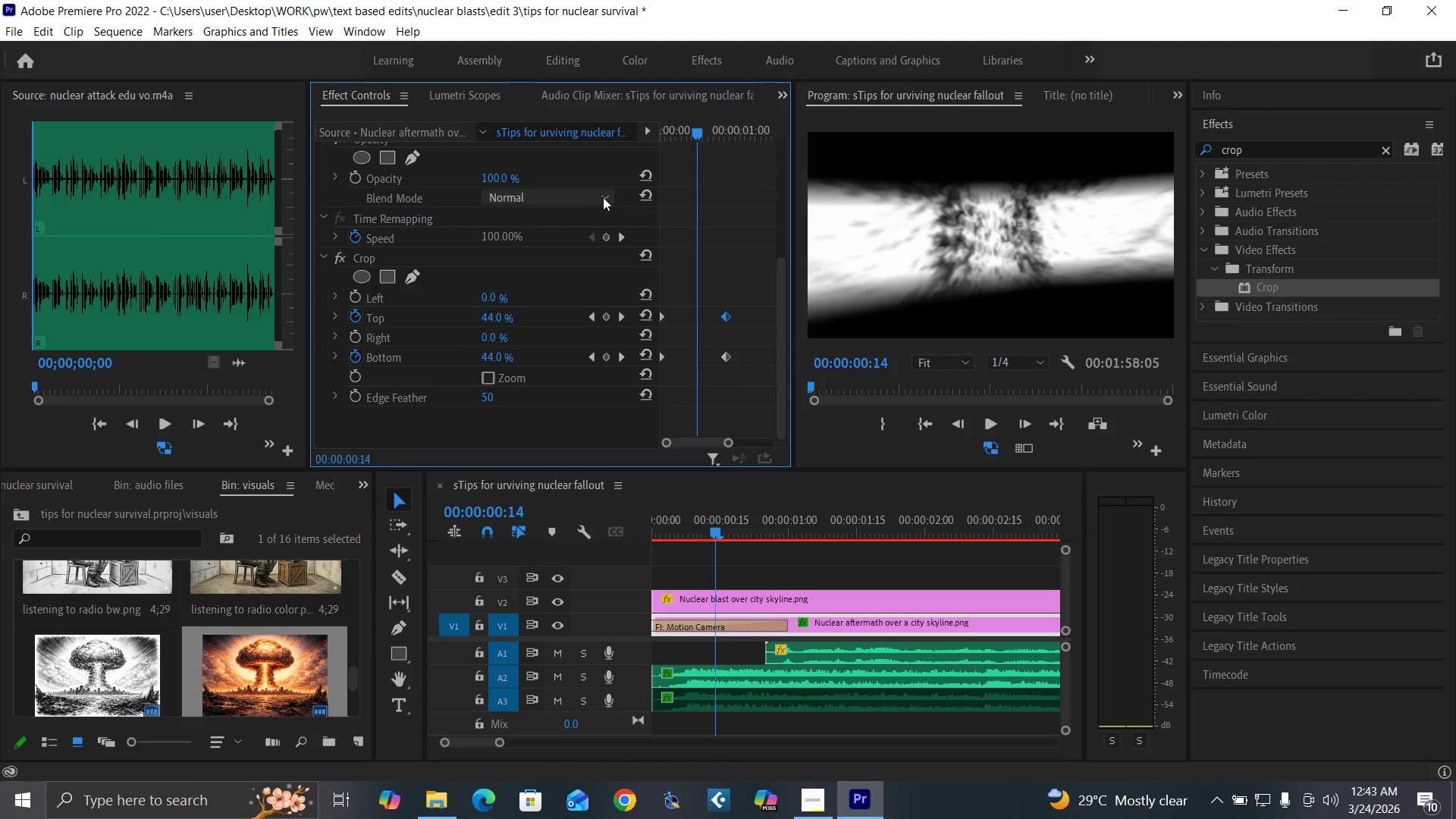 
key(ArrowRight)
 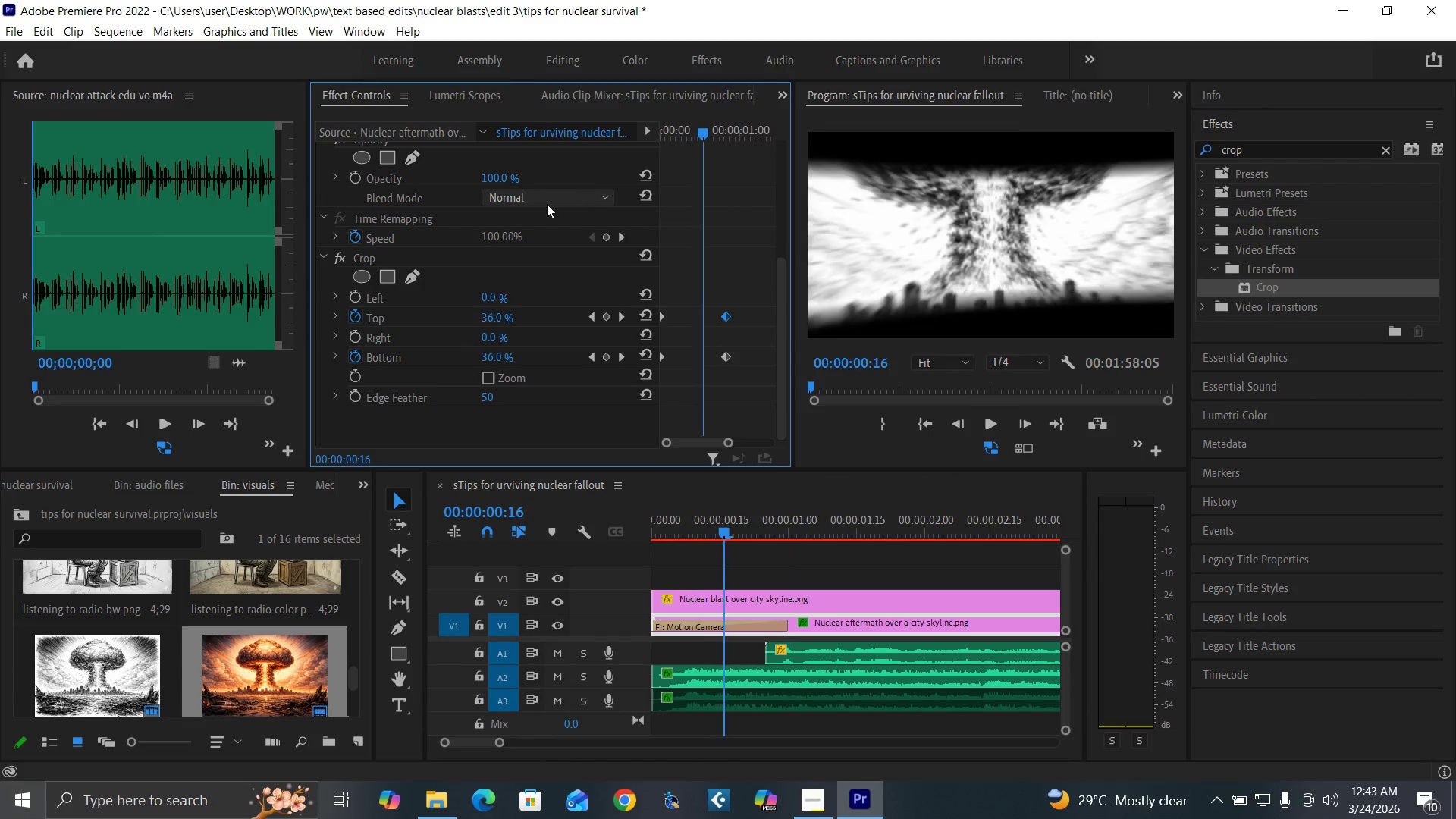 
key(ArrowRight)
 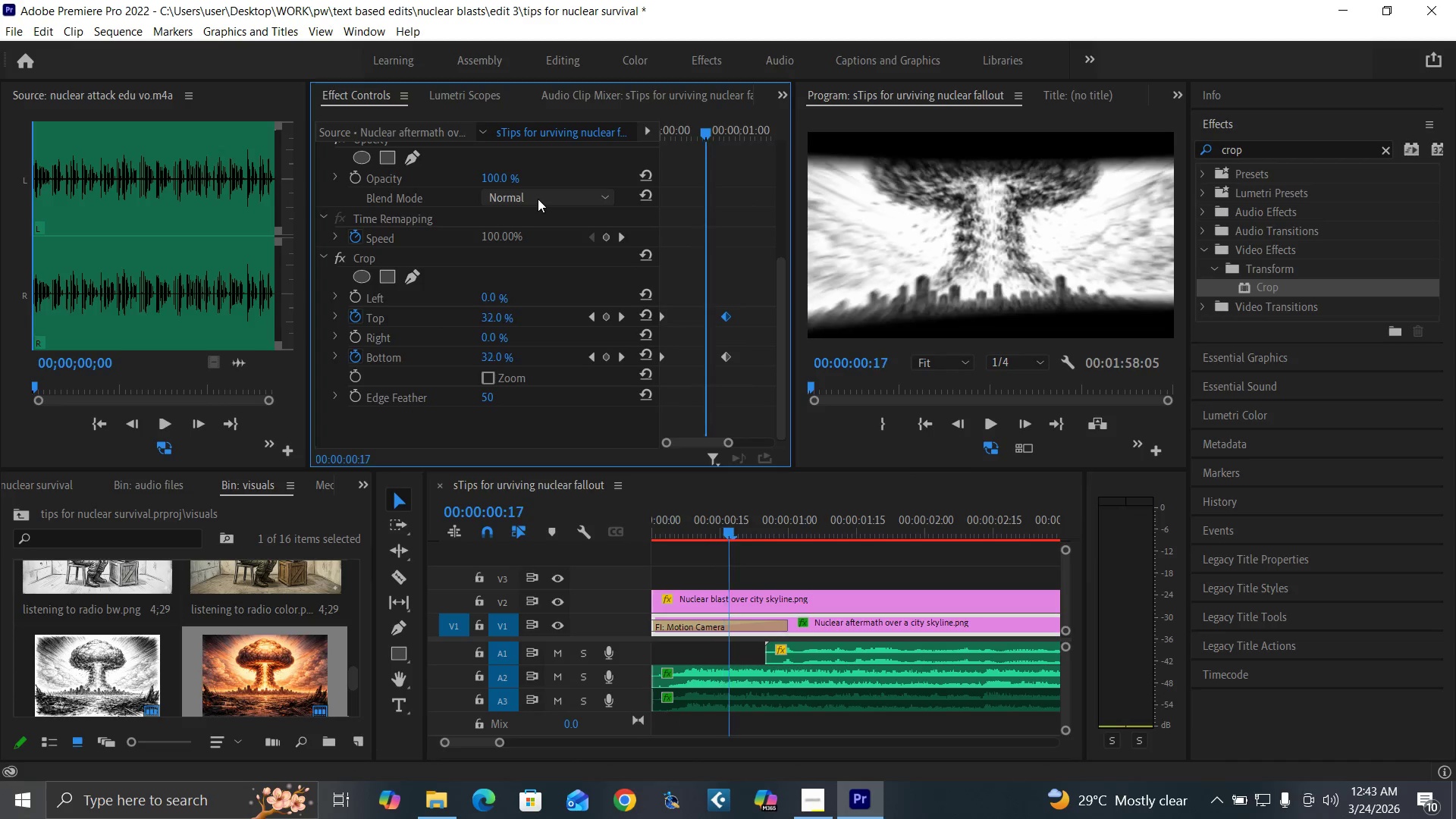 
key(ArrowRight)
 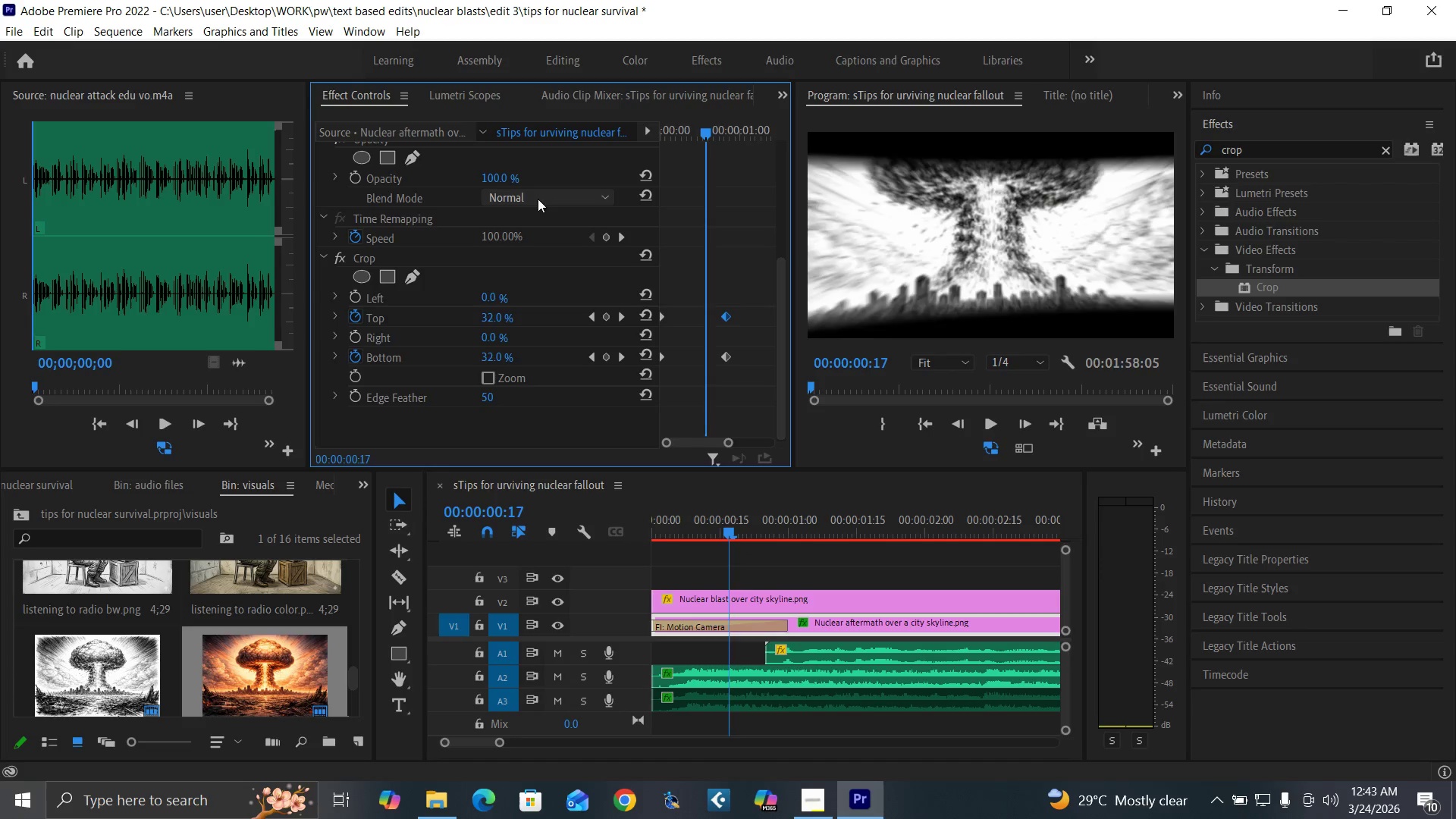 
key(ArrowRight)
 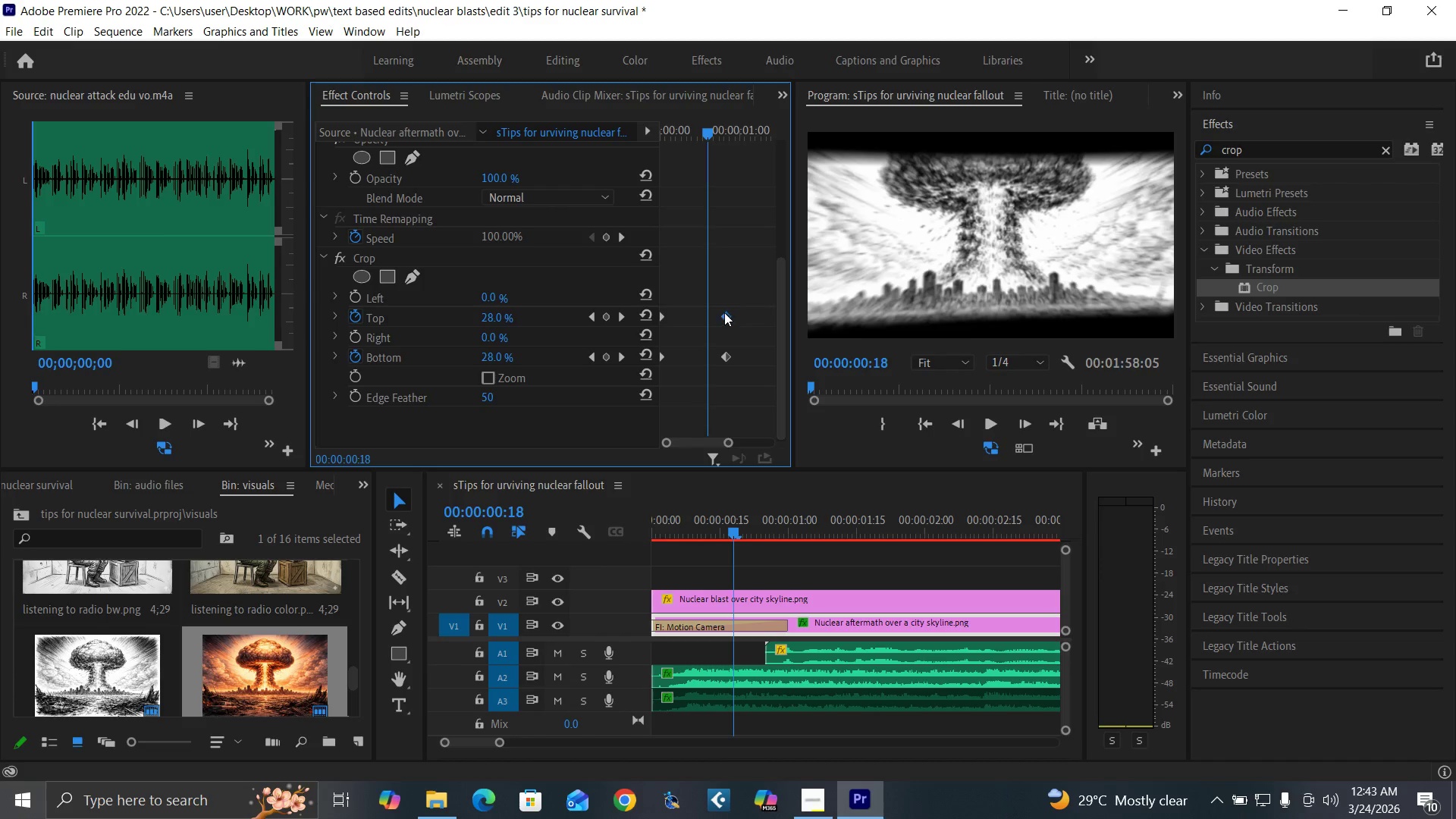 
left_click_drag(start_coordinate=[726, 312], to_coordinate=[709, 332])
 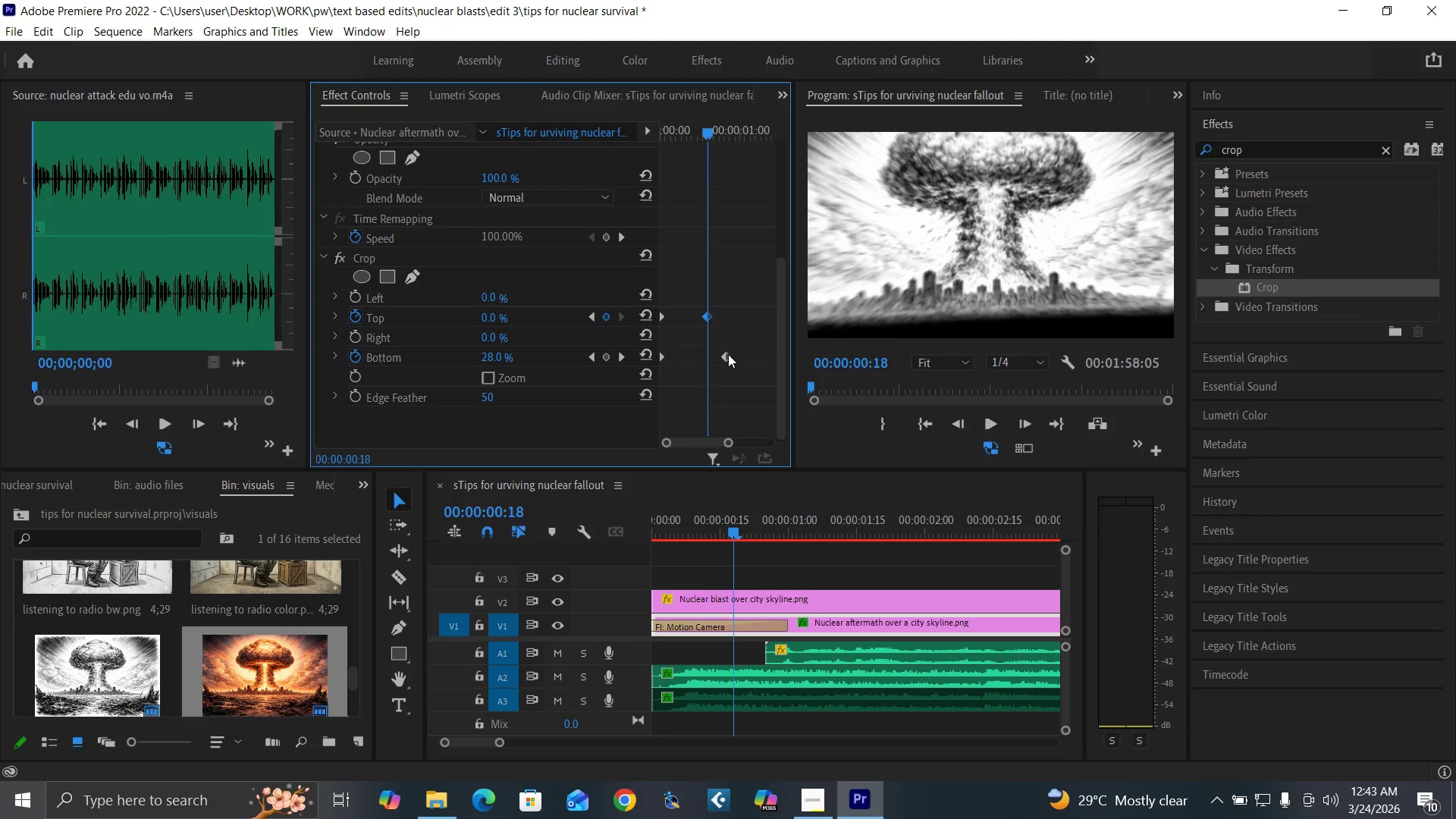 
left_click_drag(start_coordinate=[728, 354], to_coordinate=[709, 361])
 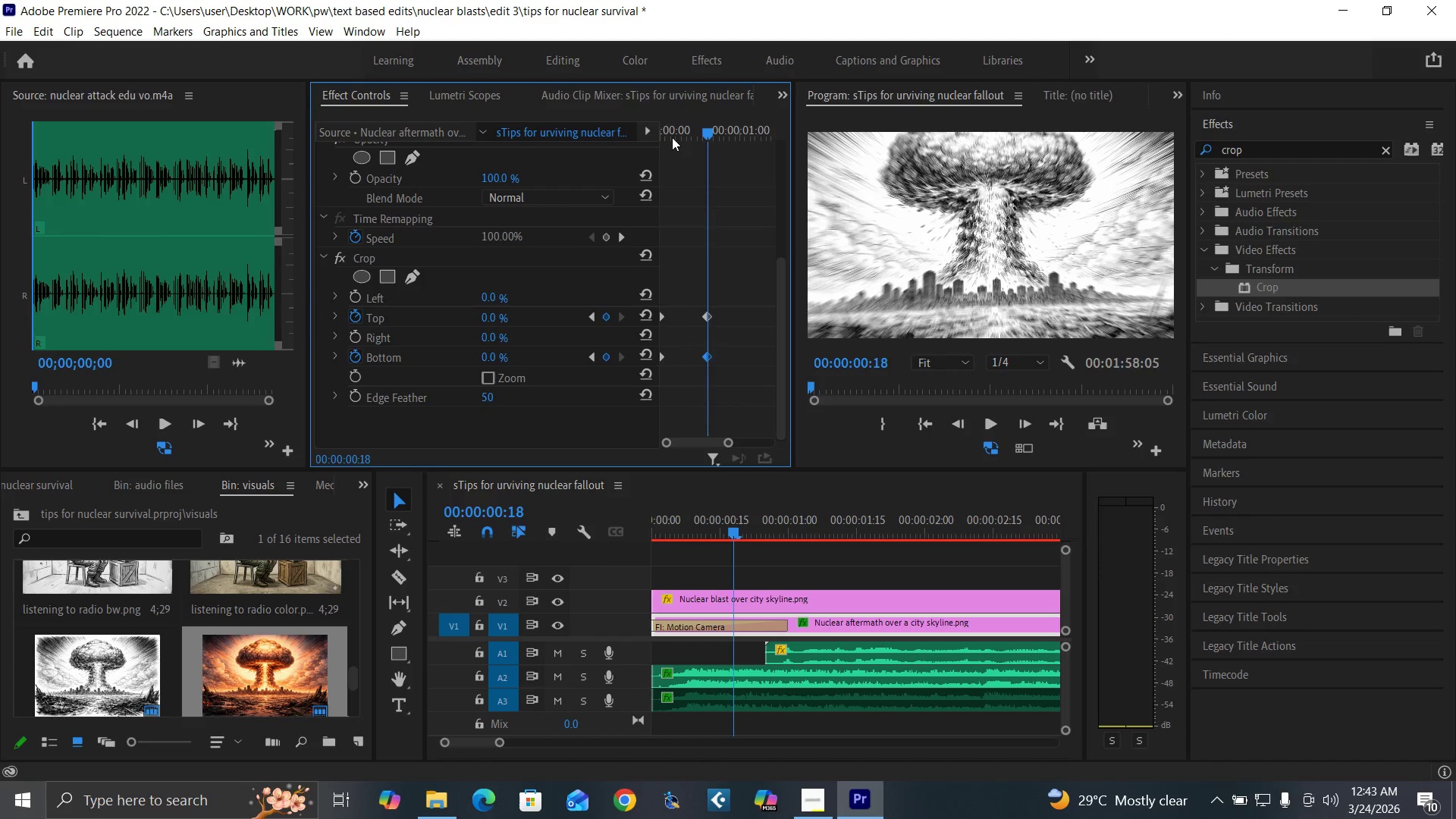 
left_click_drag(start_coordinate=[674, 130], to_coordinate=[639, 172])
 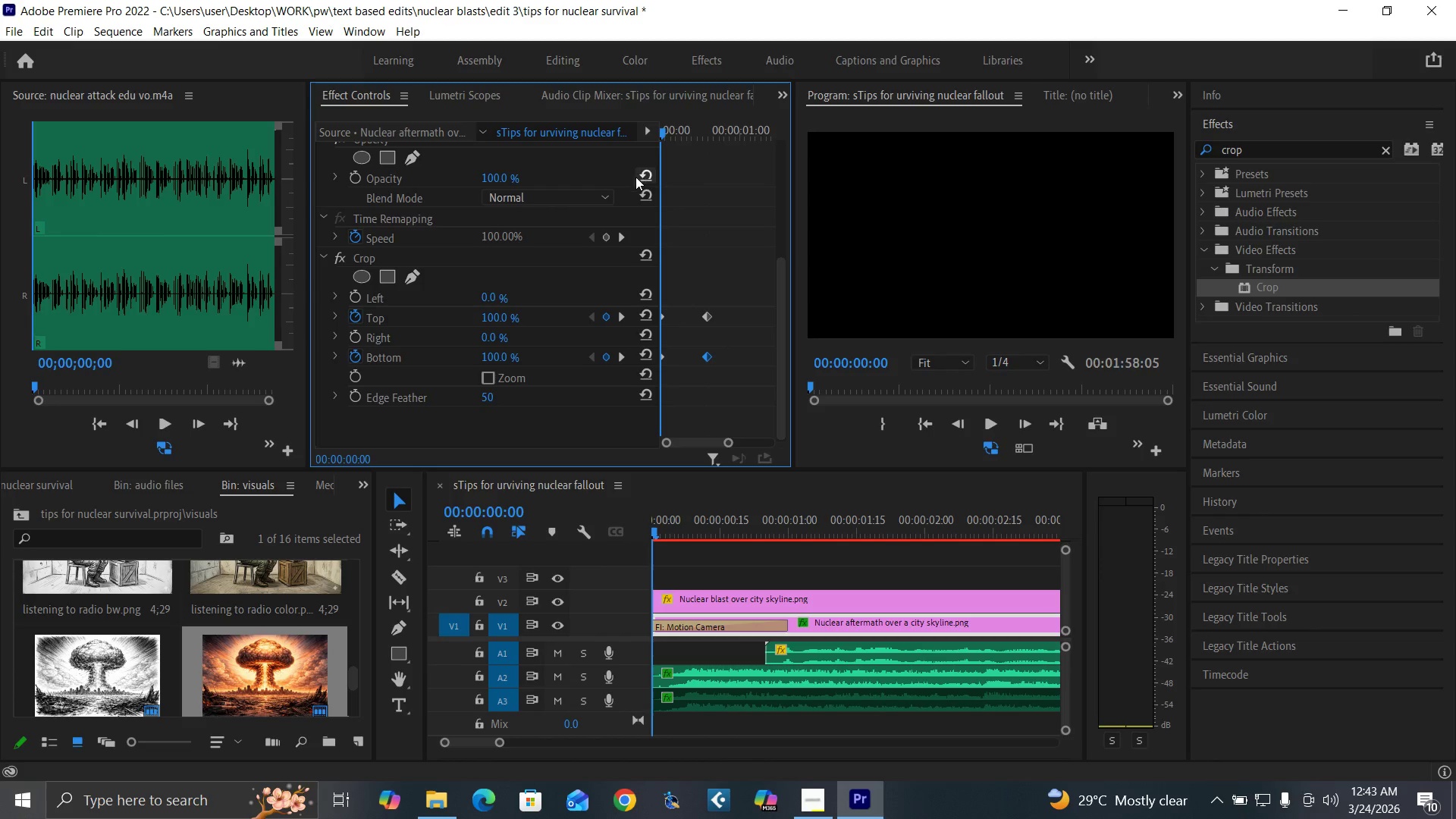 
key(Space)
 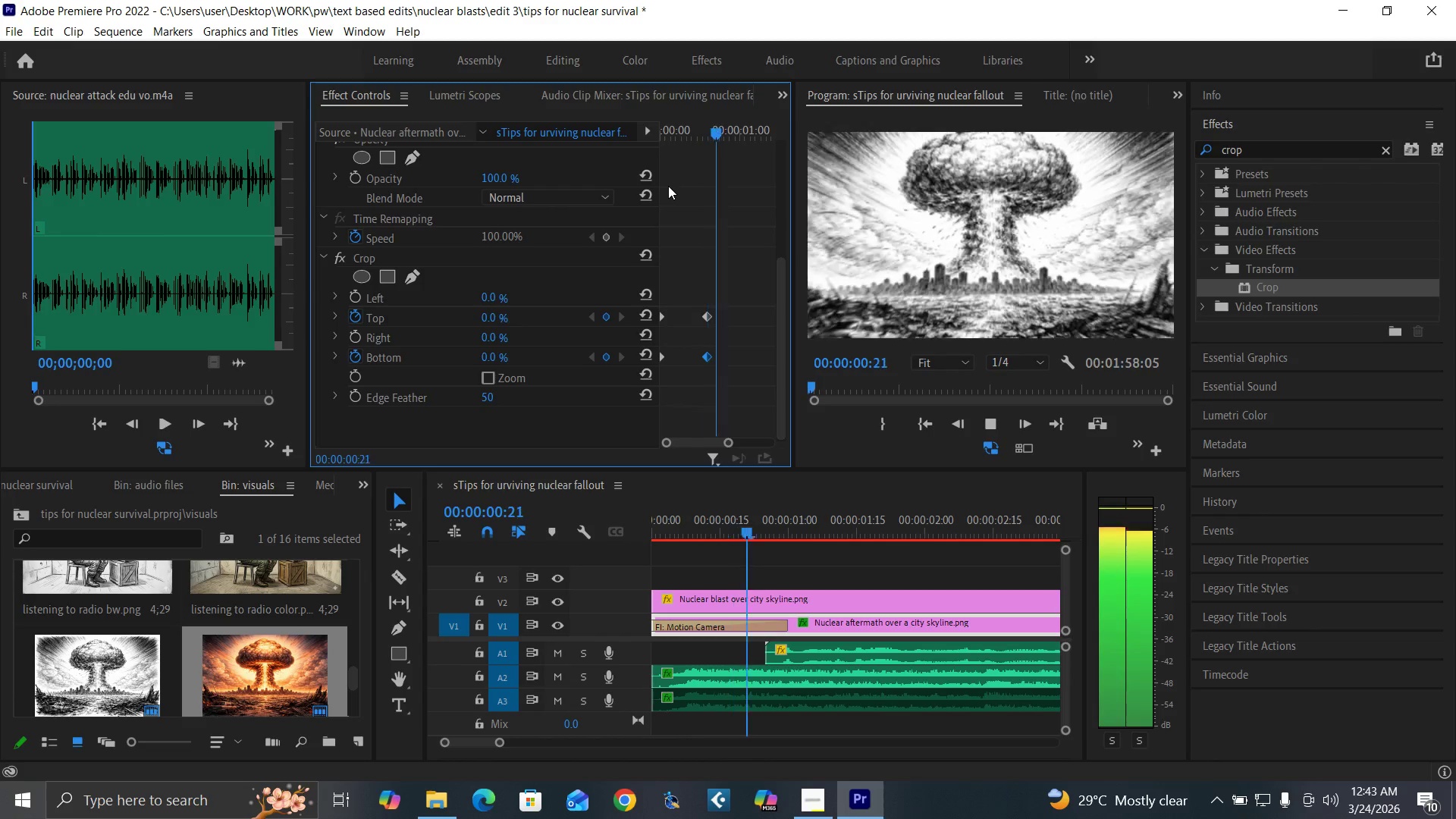 
key(Space)
 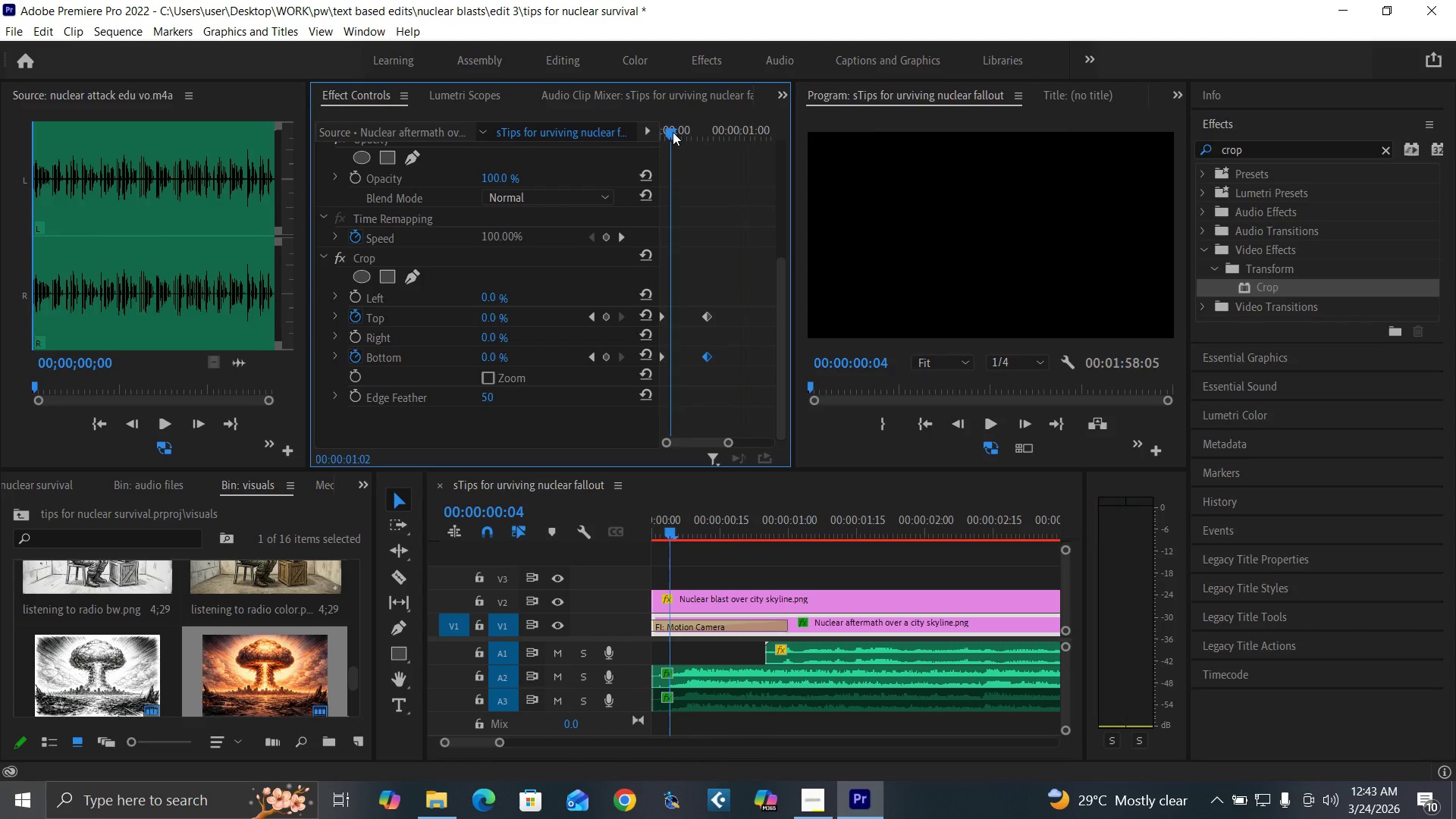 
left_click_drag(start_coordinate=[673, 132], to_coordinate=[613, 195])
 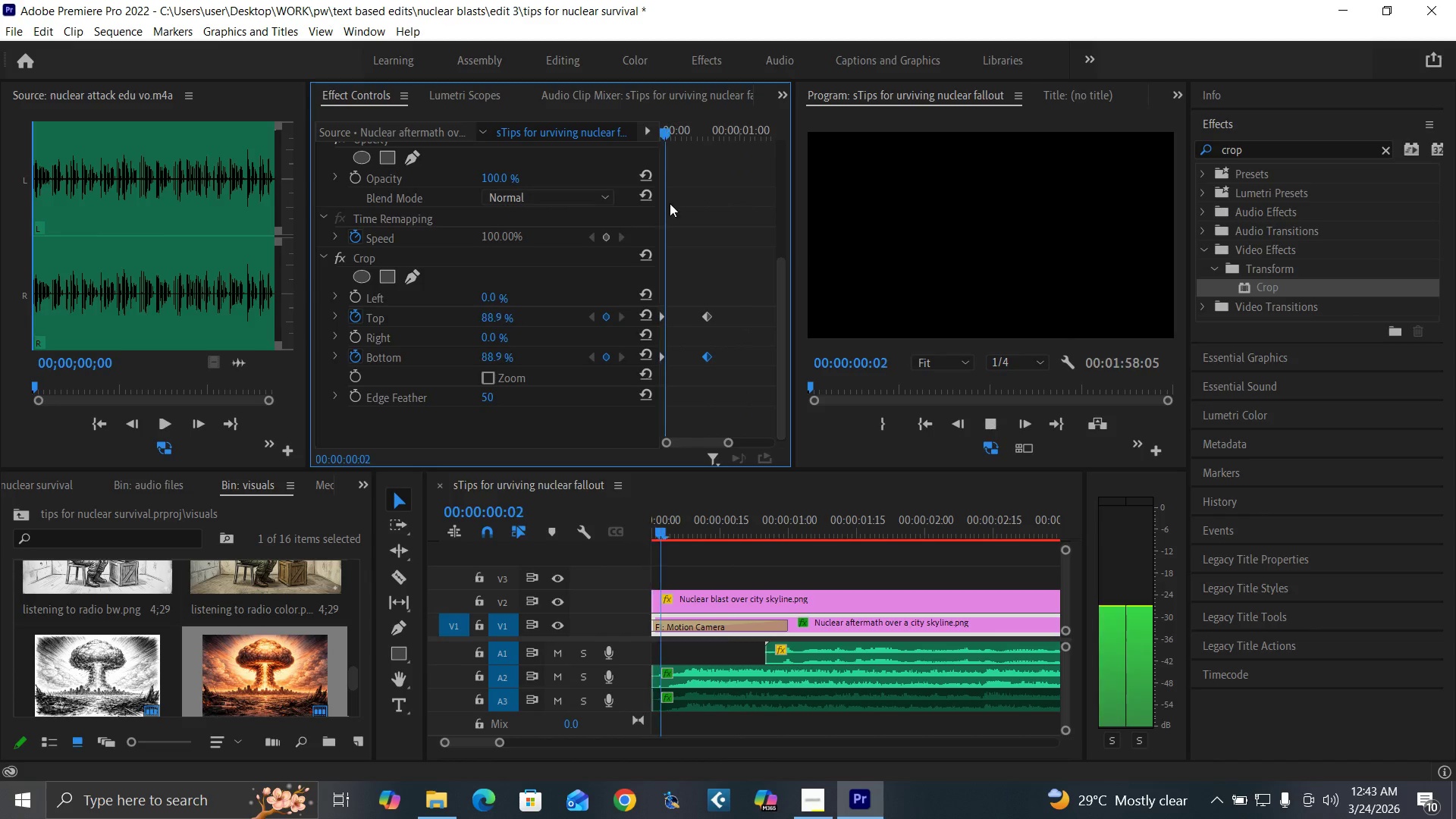 
key(Space)
 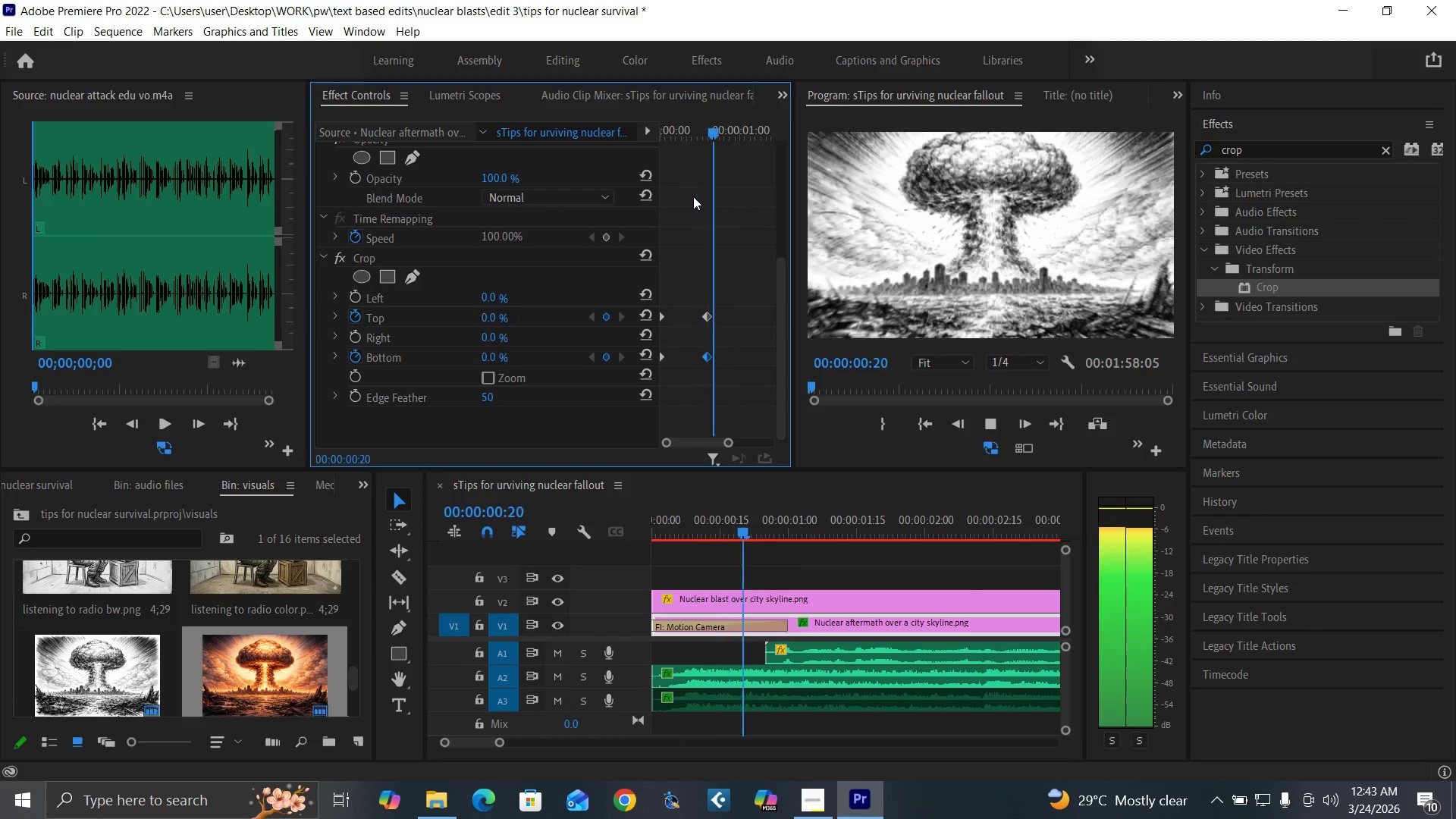 
key(Space)
 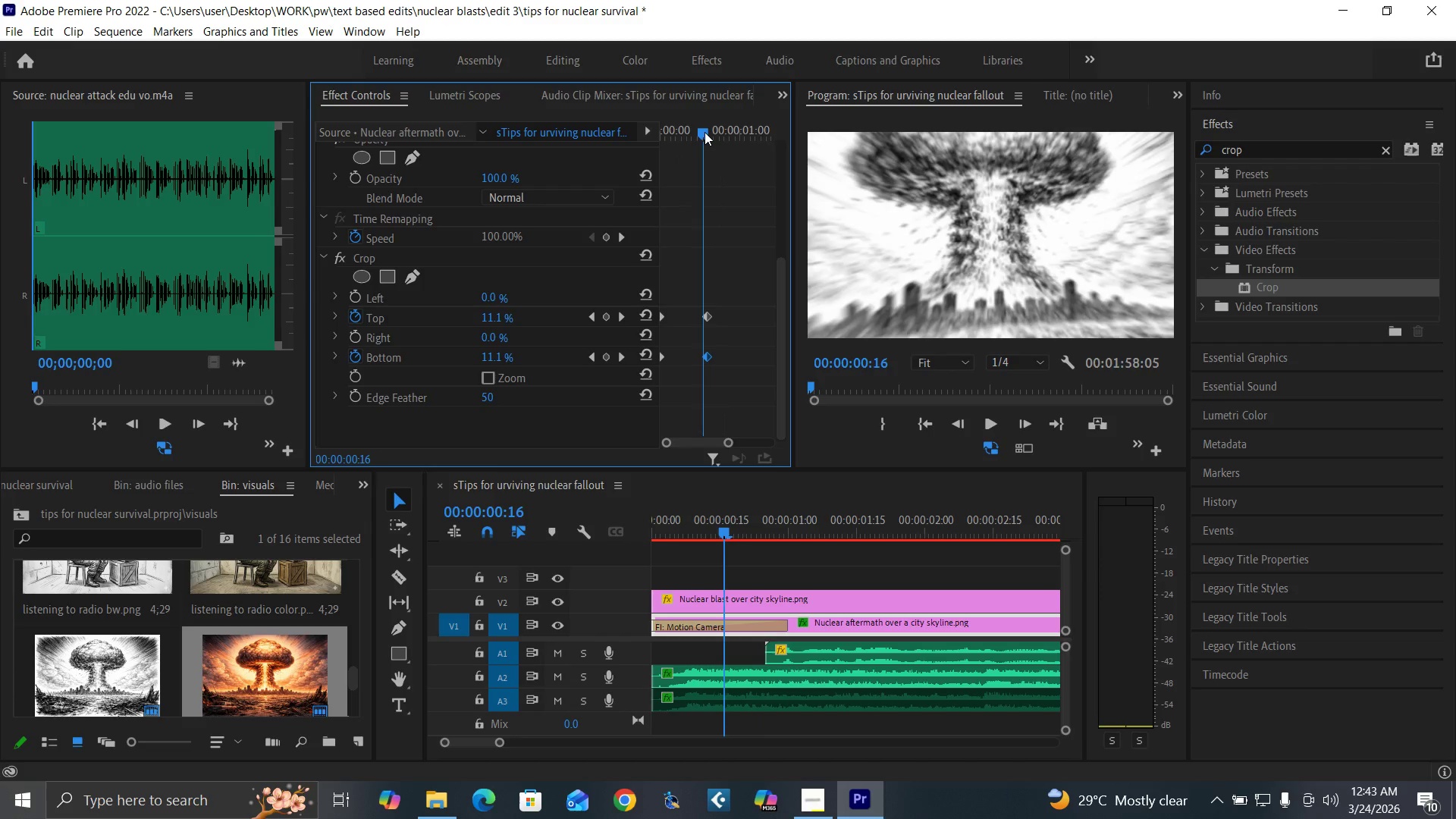 
key(ArrowRight)
 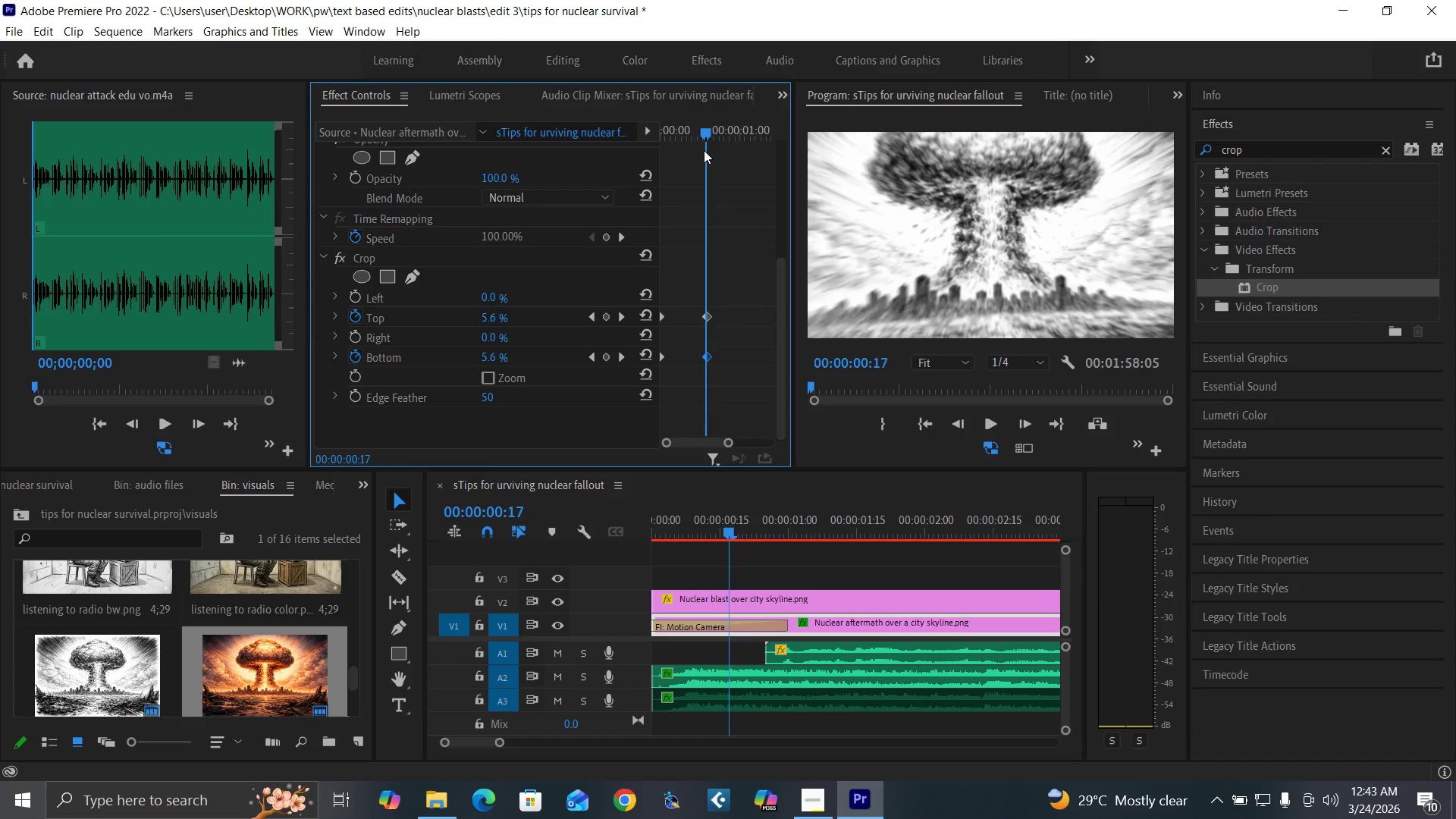 
key(ArrowRight)
 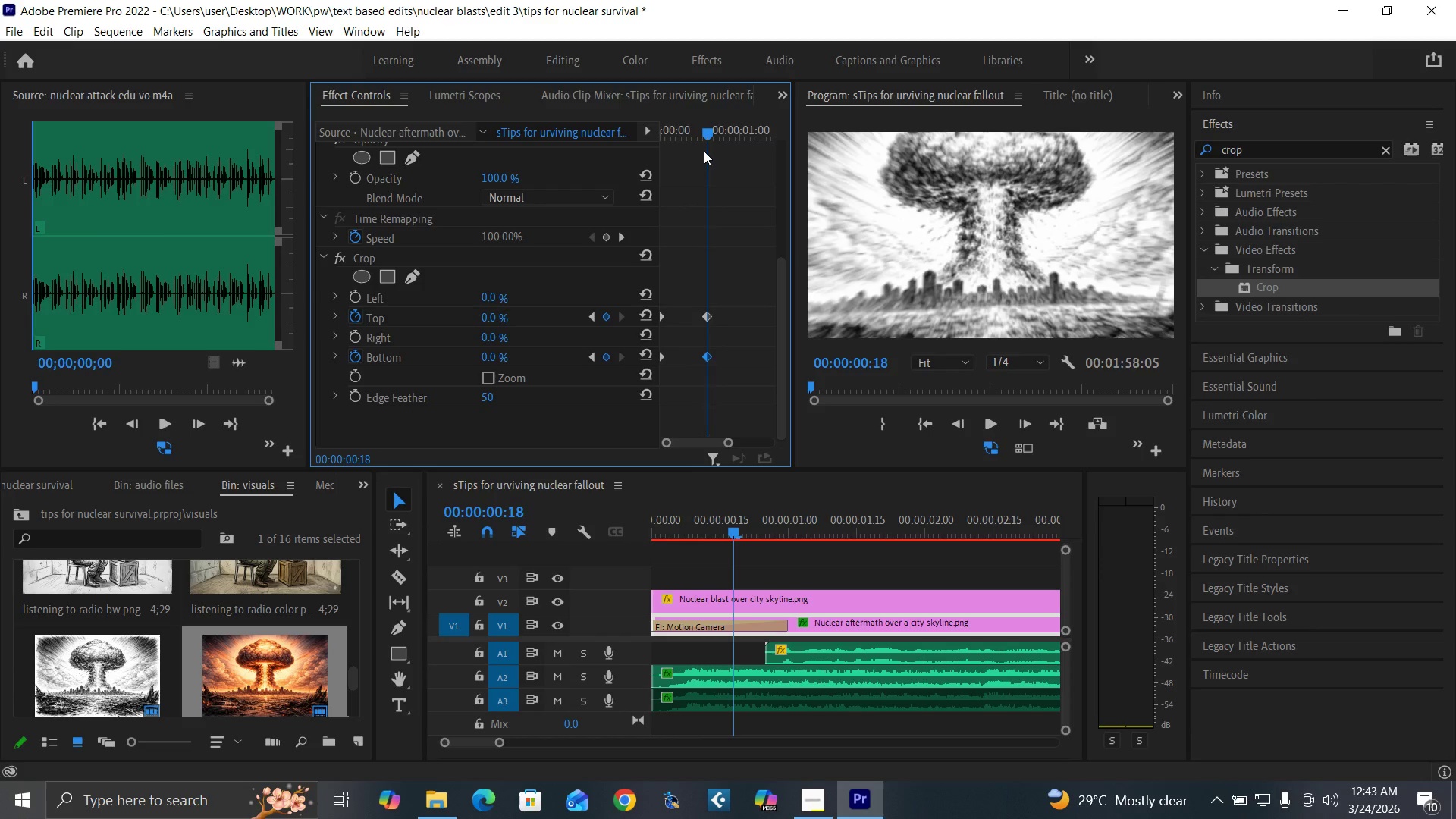 
key(ArrowRight)
 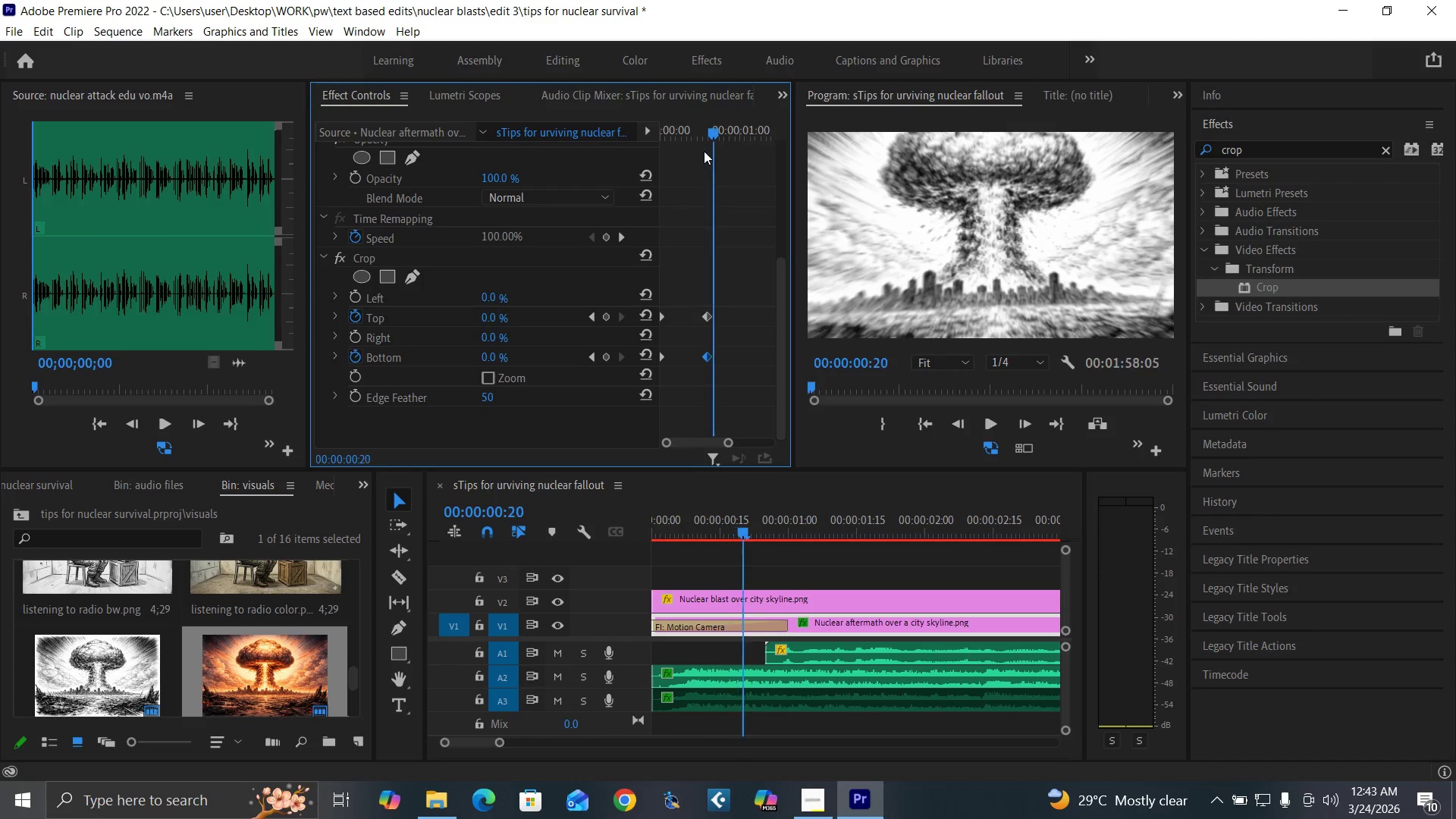 
key(ArrowRight)
 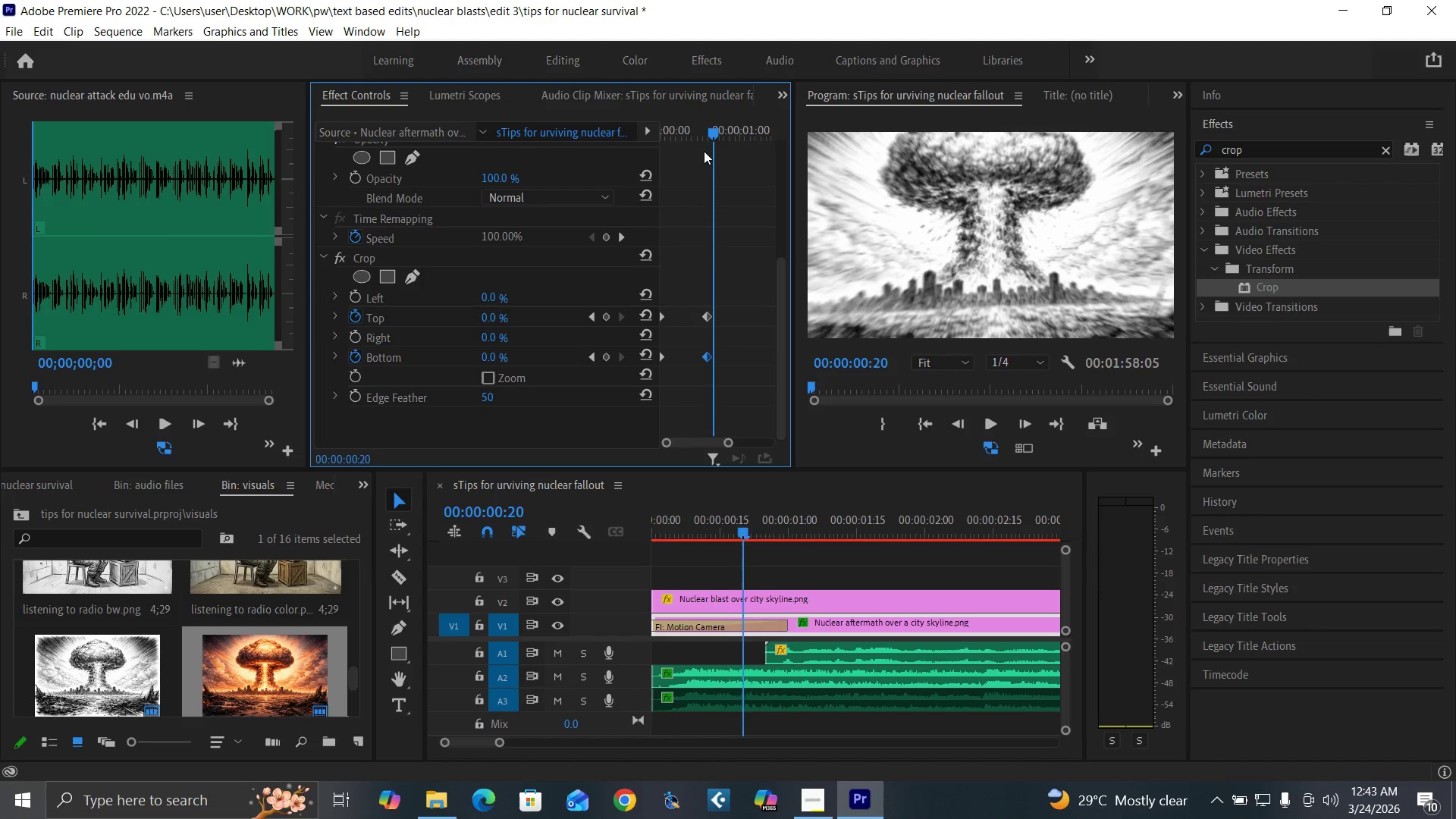 
key(ArrowRight)
 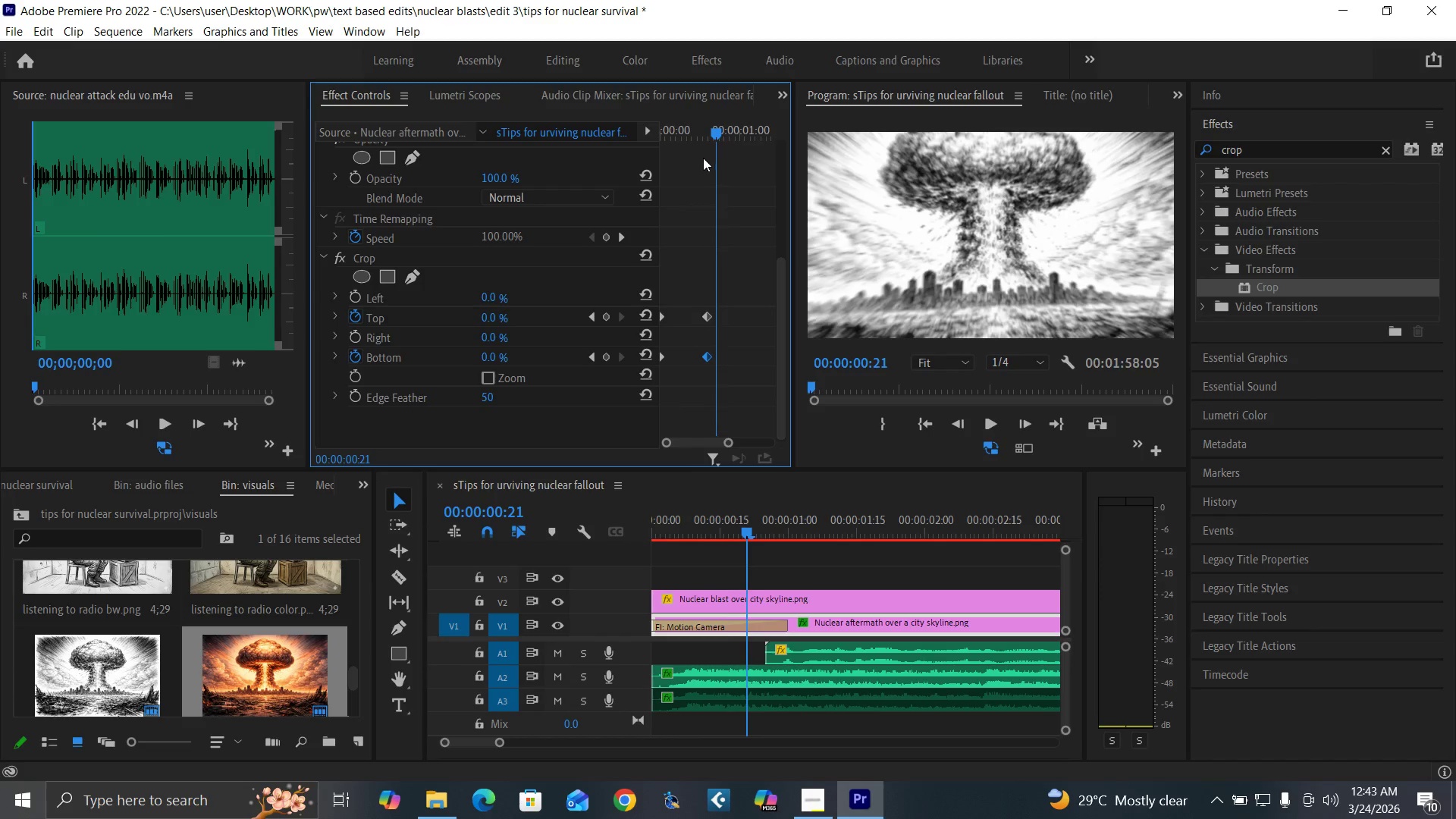 
key(ArrowRight)
 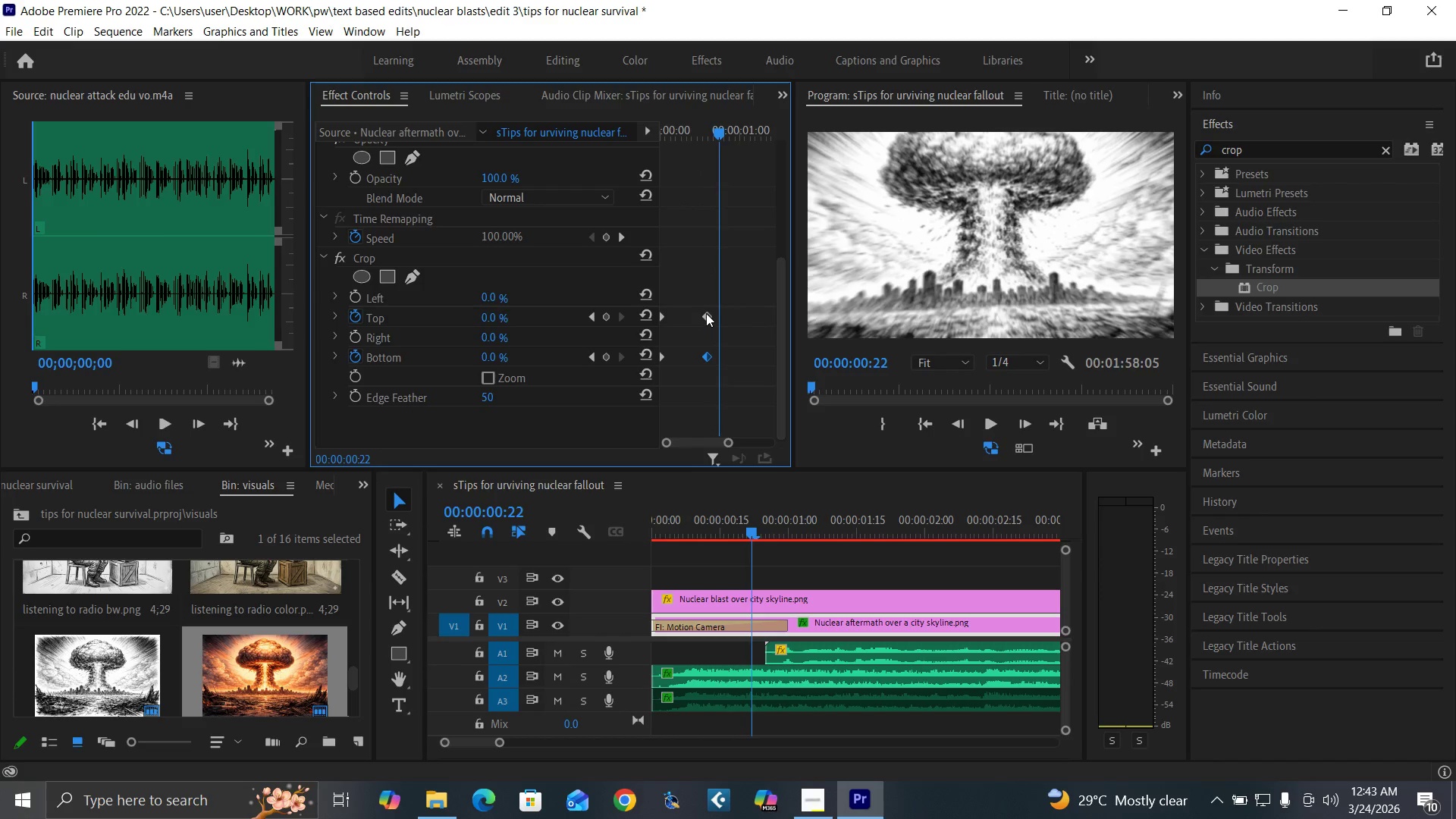 
left_click_drag(start_coordinate=[706, 312], to_coordinate=[717, 315])
 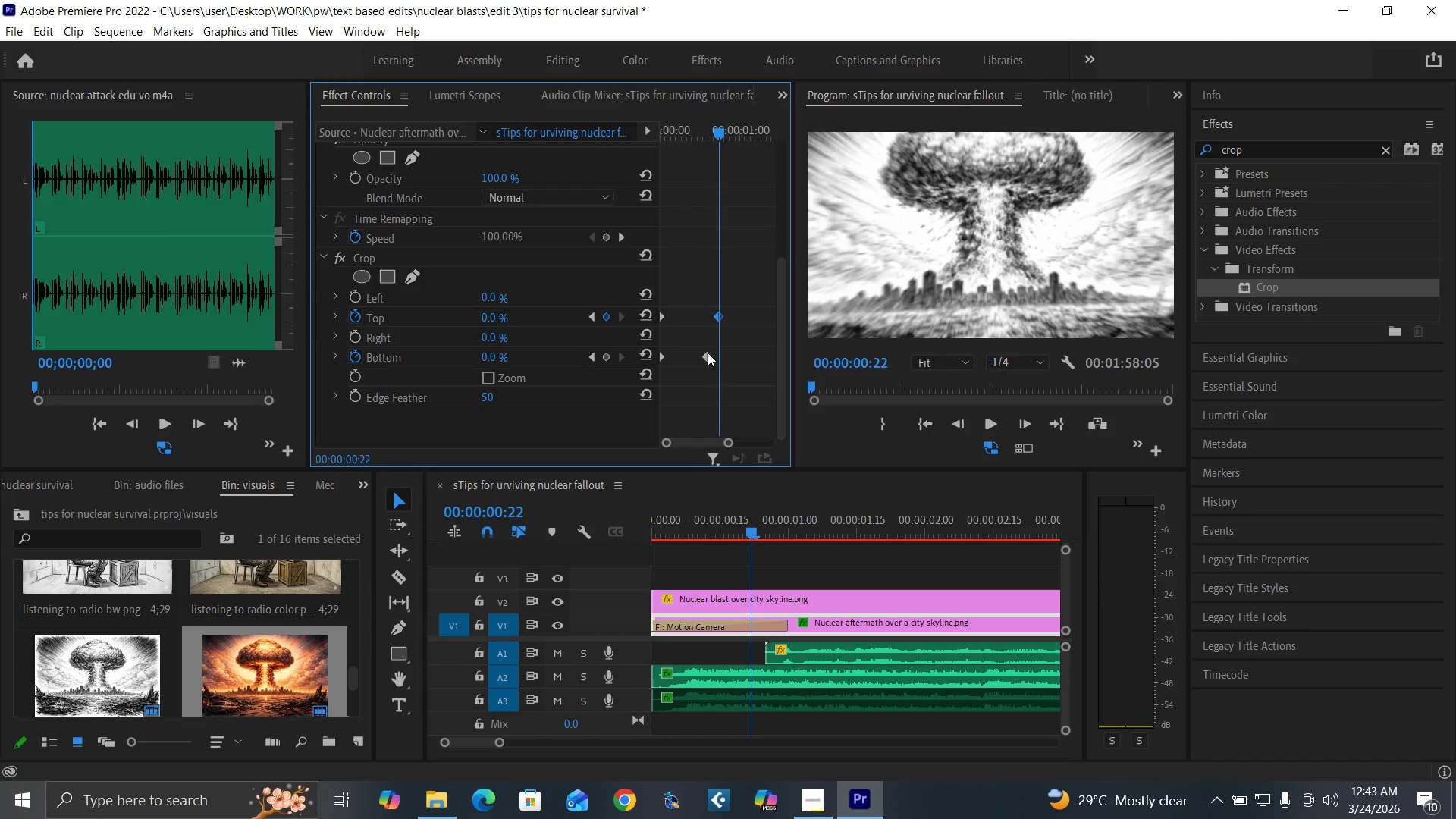 
left_click_drag(start_coordinate=[708, 353], to_coordinate=[718, 354])
 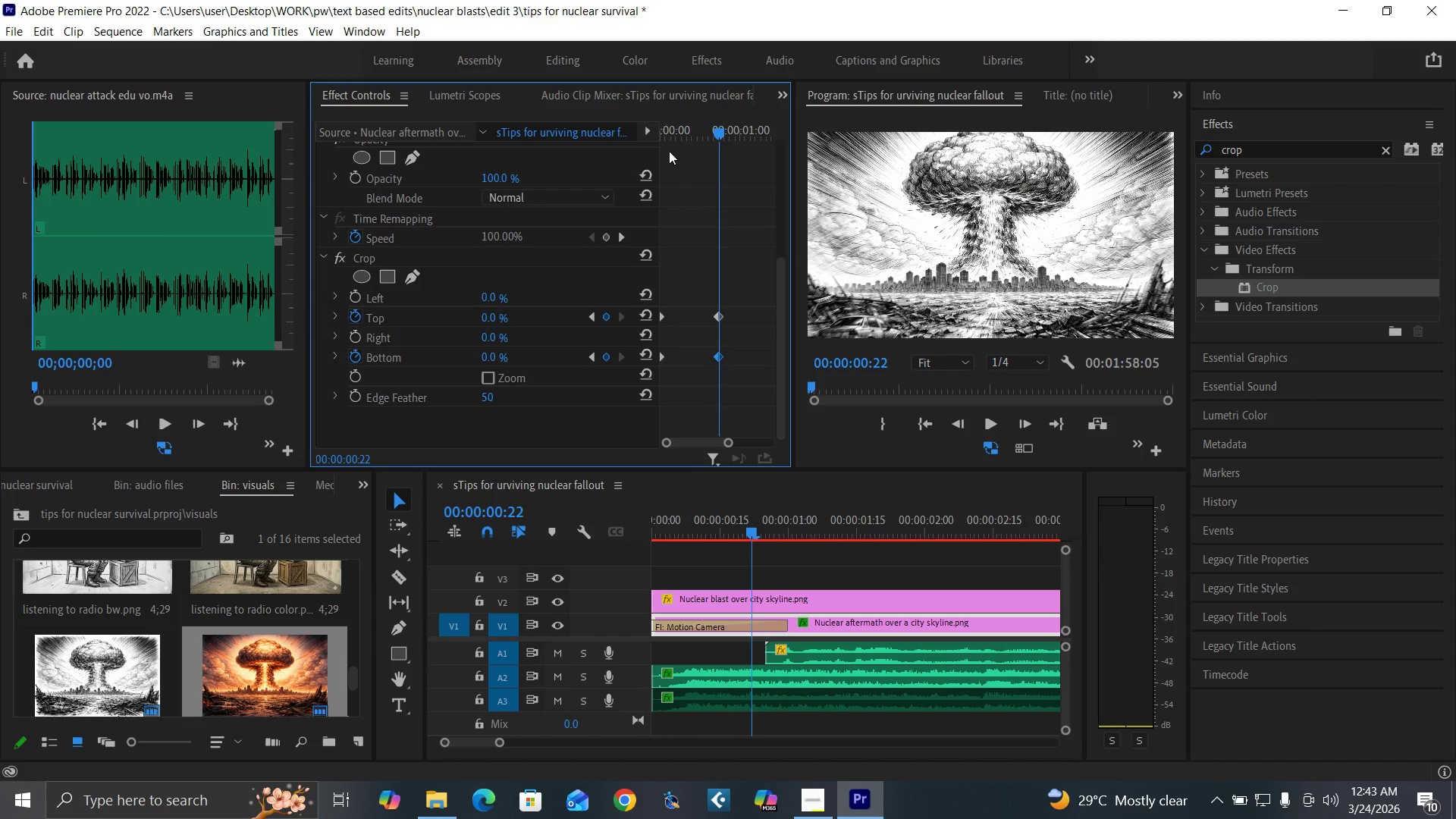 
left_click_drag(start_coordinate=[667, 126], to_coordinate=[624, 176])
 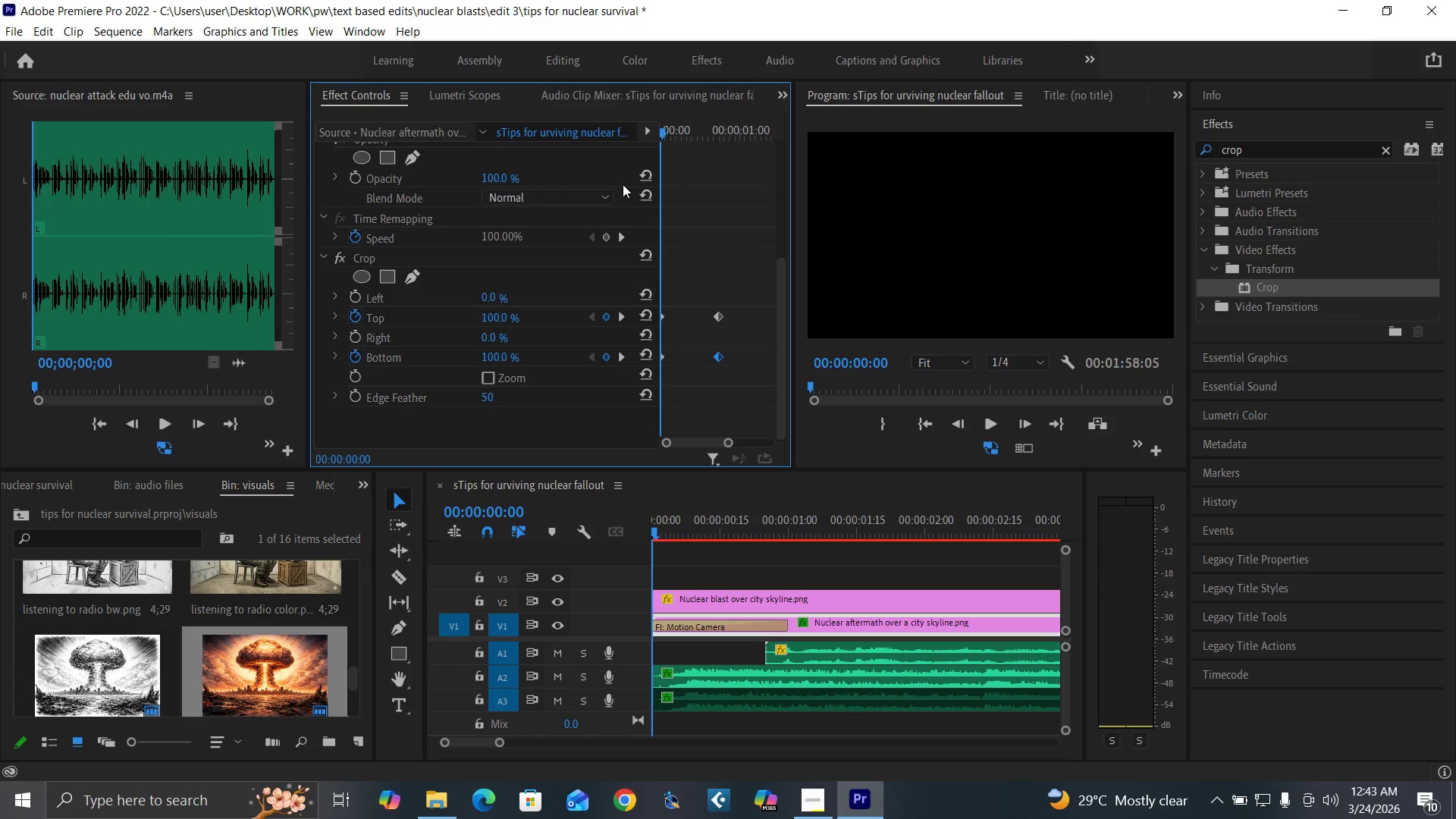 
key(Space)
 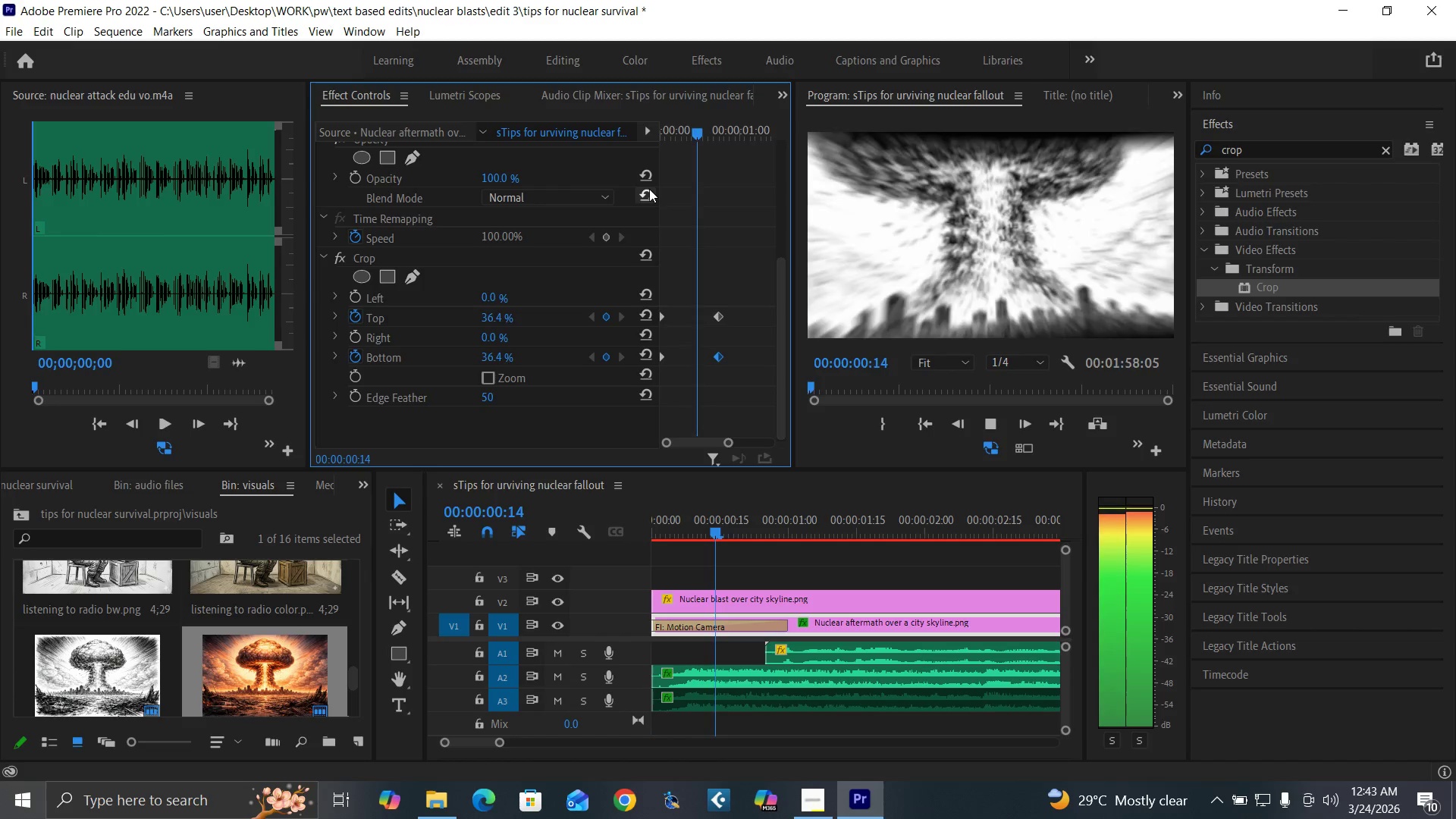 
key(Space)
 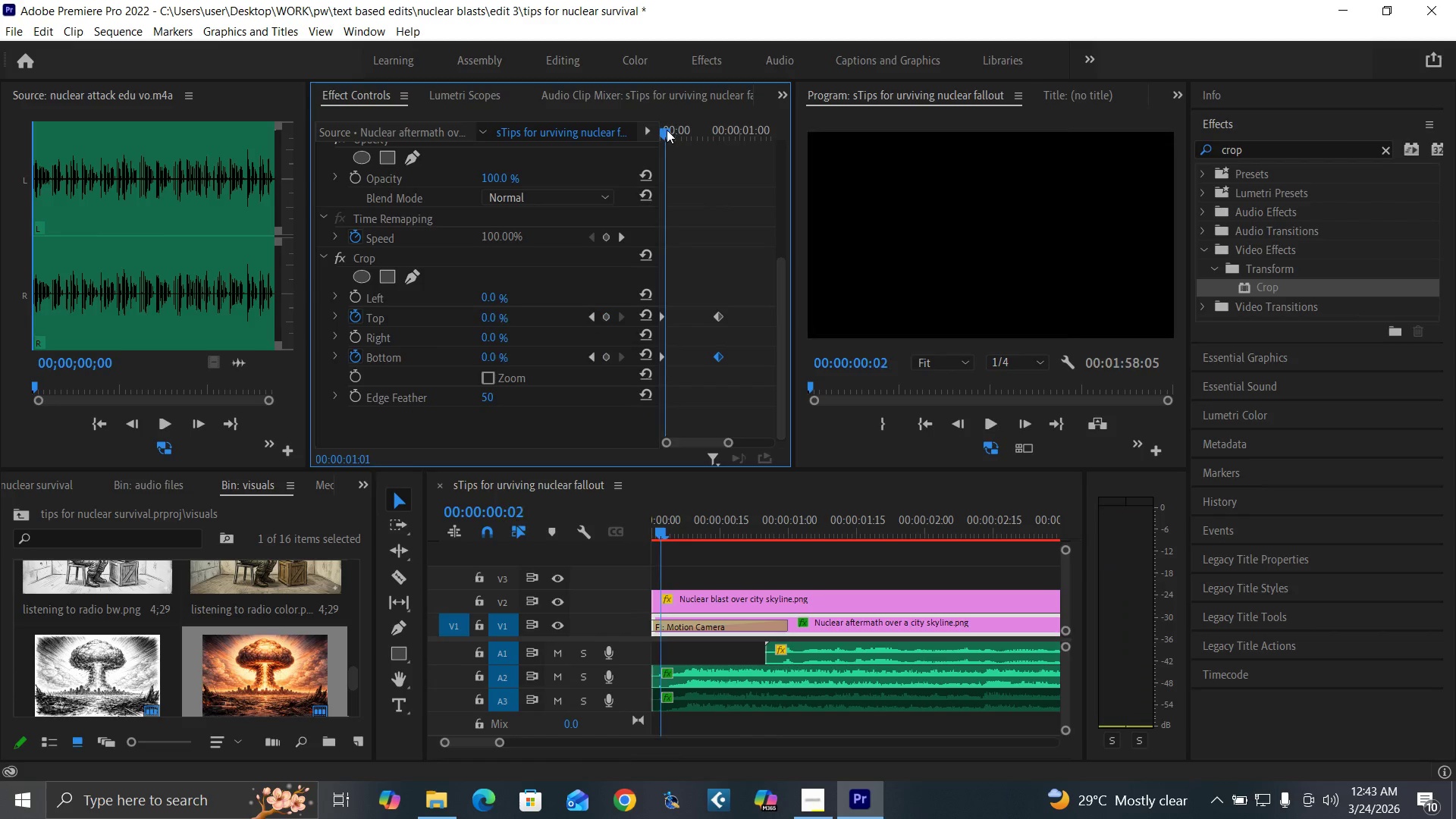 
left_click_drag(start_coordinate=[667, 130], to_coordinate=[609, 196])
 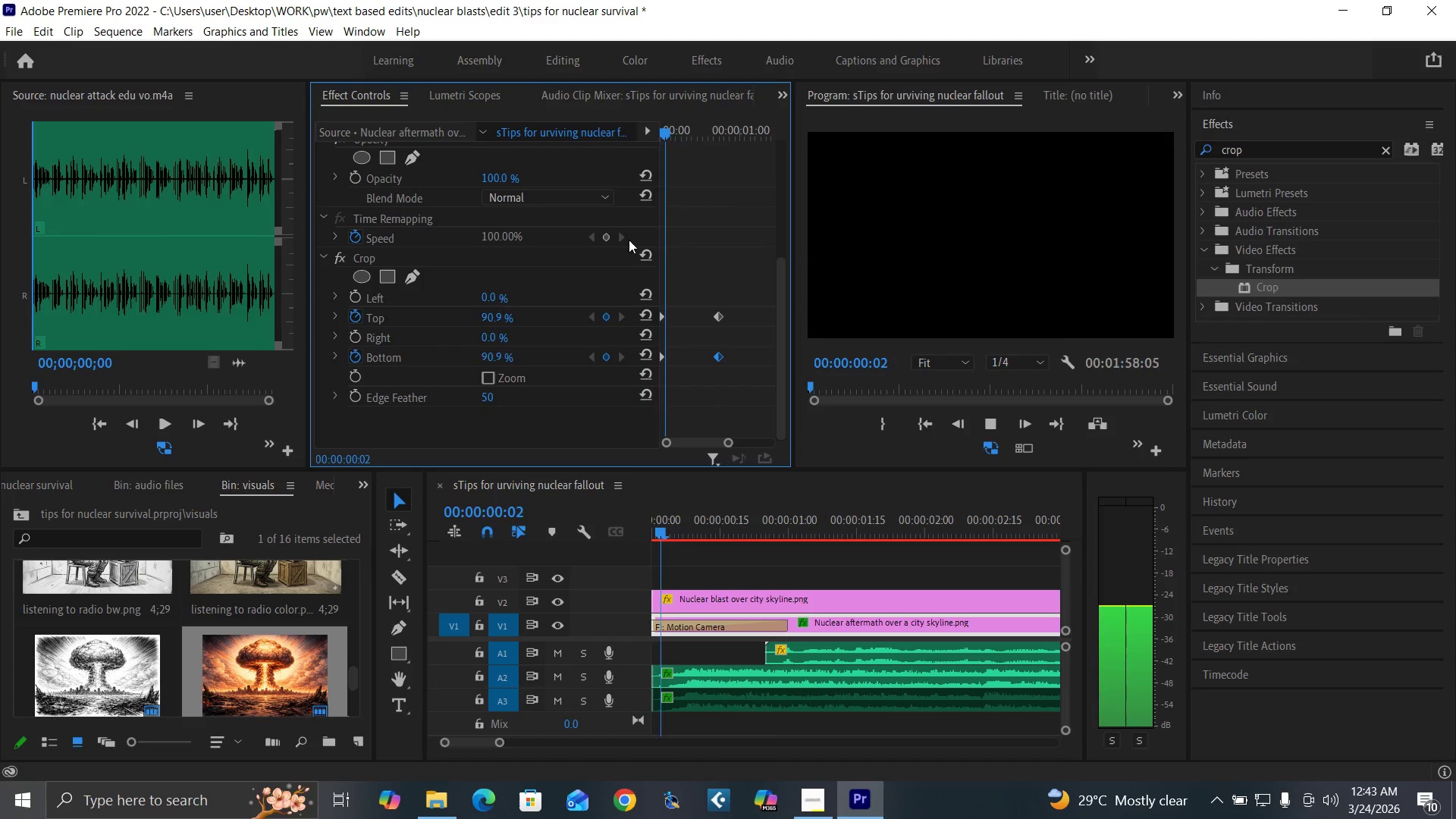 
key(Space)
 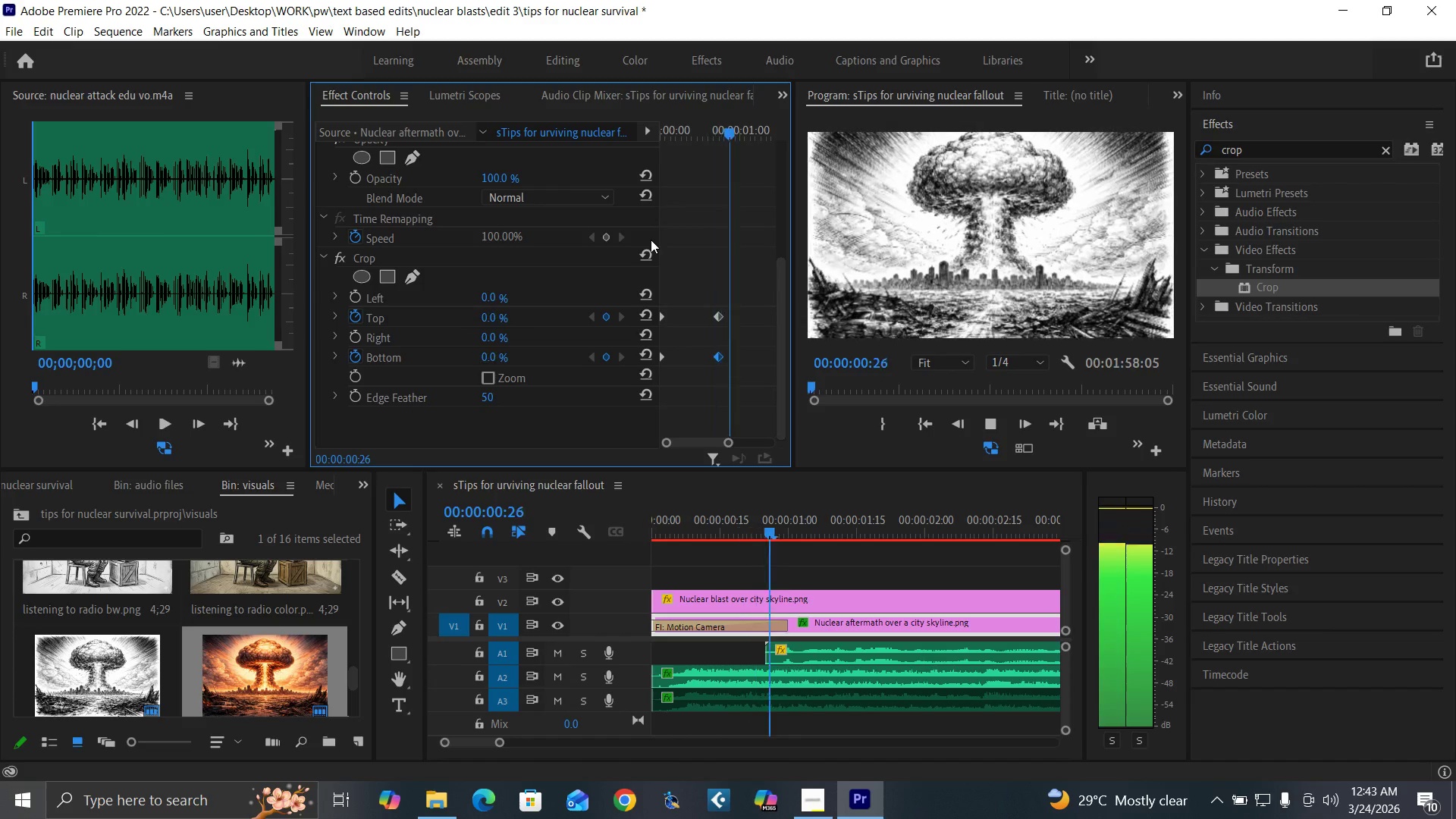 
key(Space)
 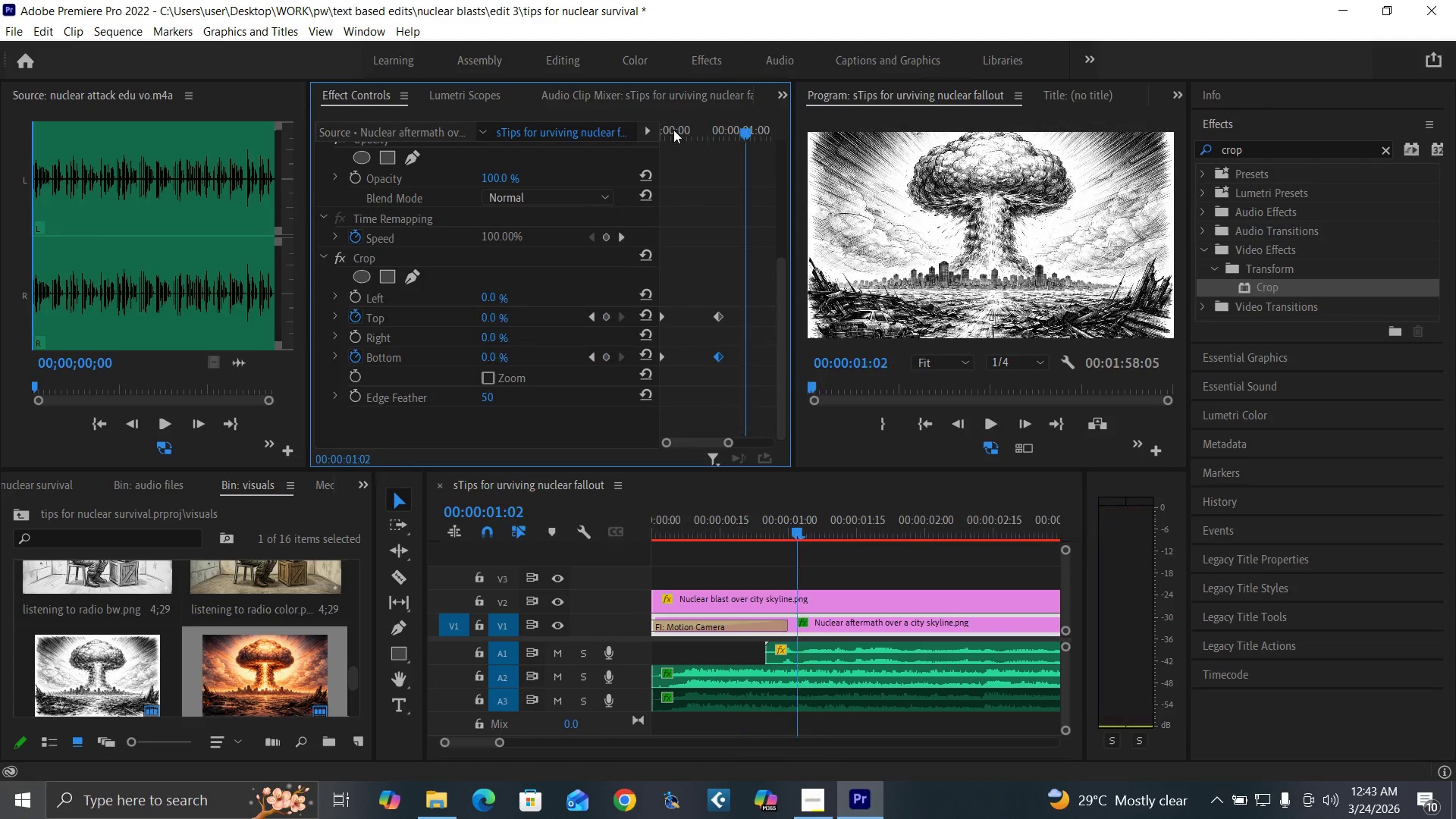 
left_click_drag(start_coordinate=[673, 130], to_coordinate=[725, 212])
 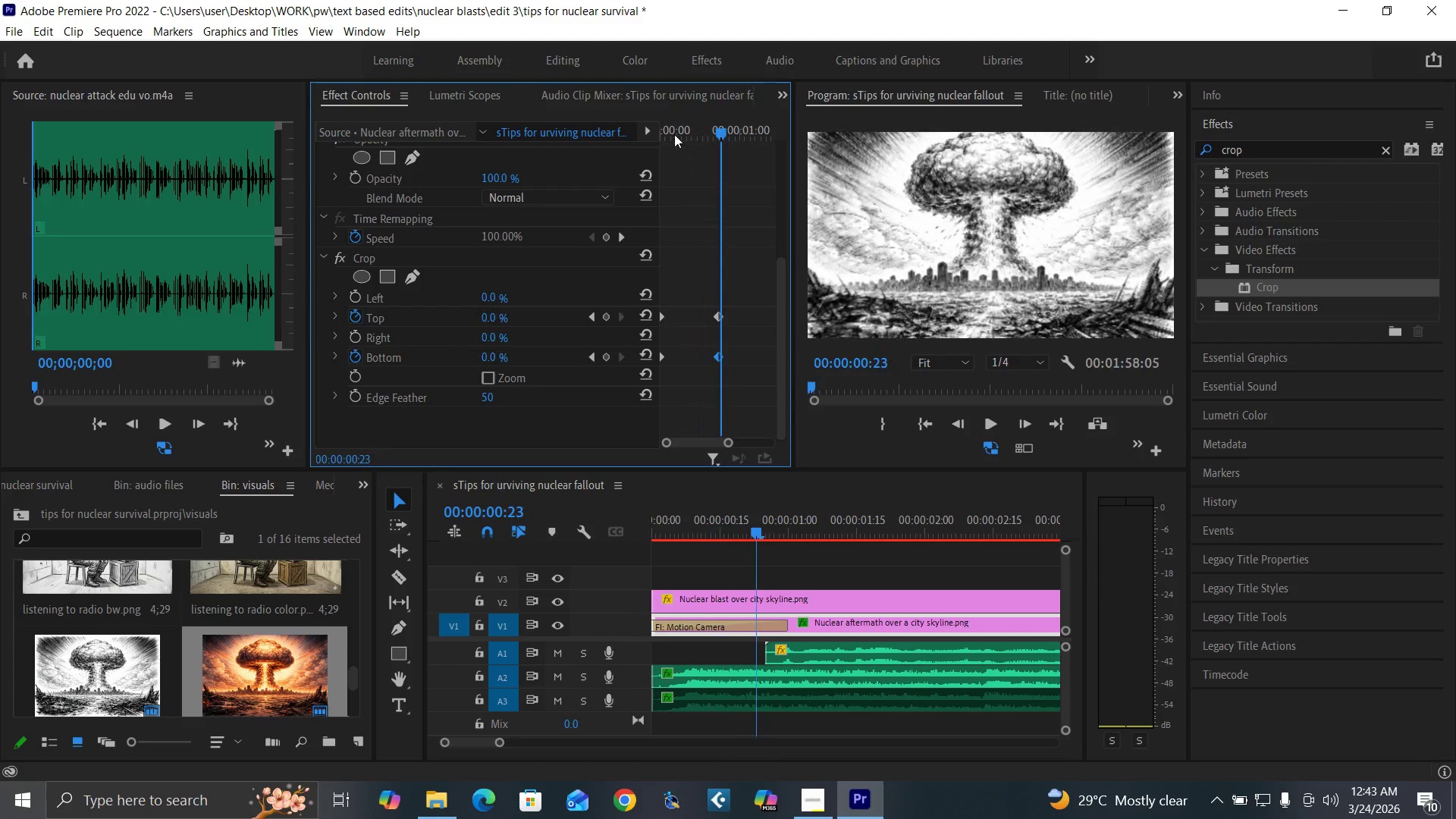 
left_click_drag(start_coordinate=[674, 134], to_coordinate=[598, 204])
 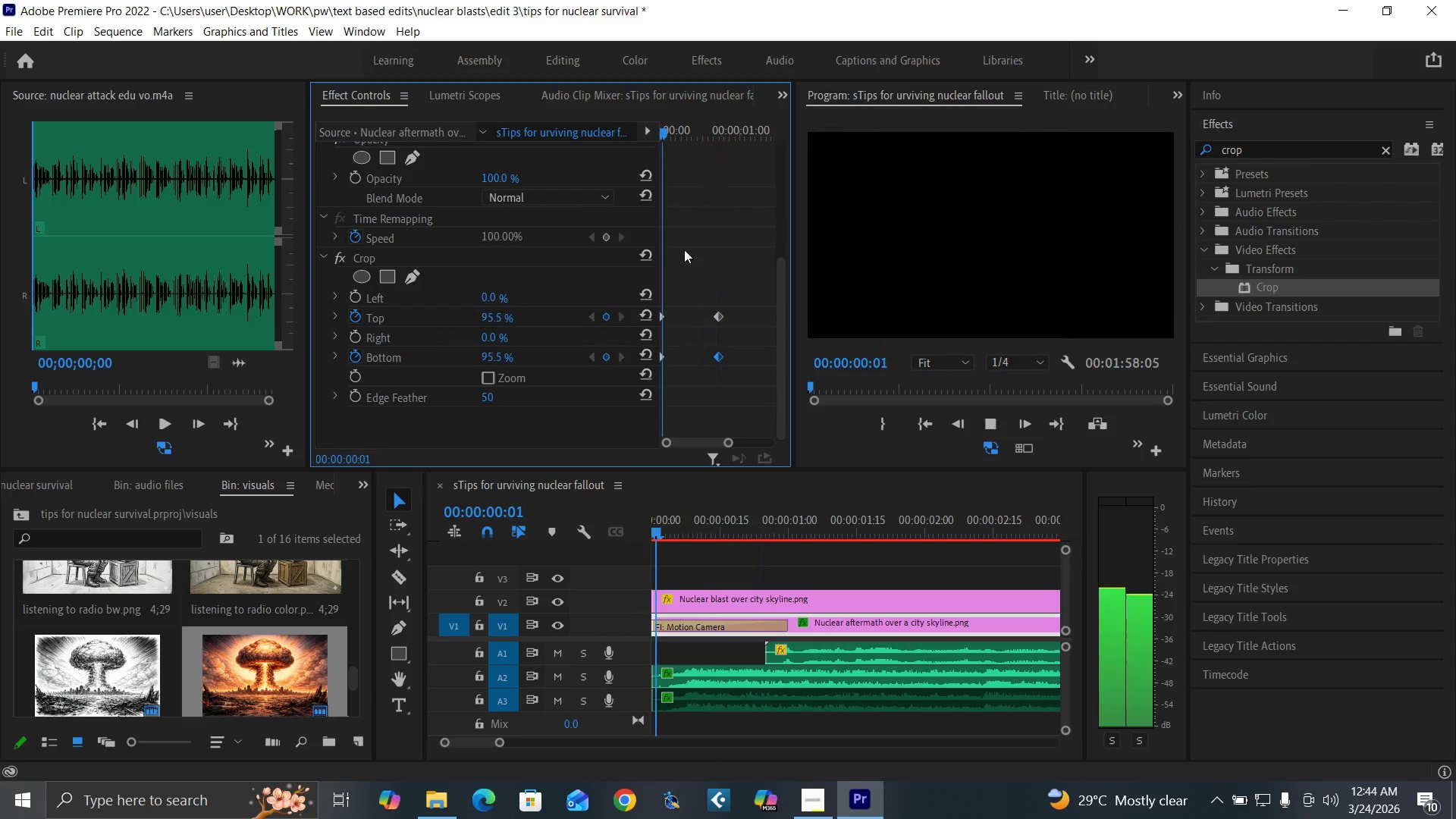 
key(Space)
 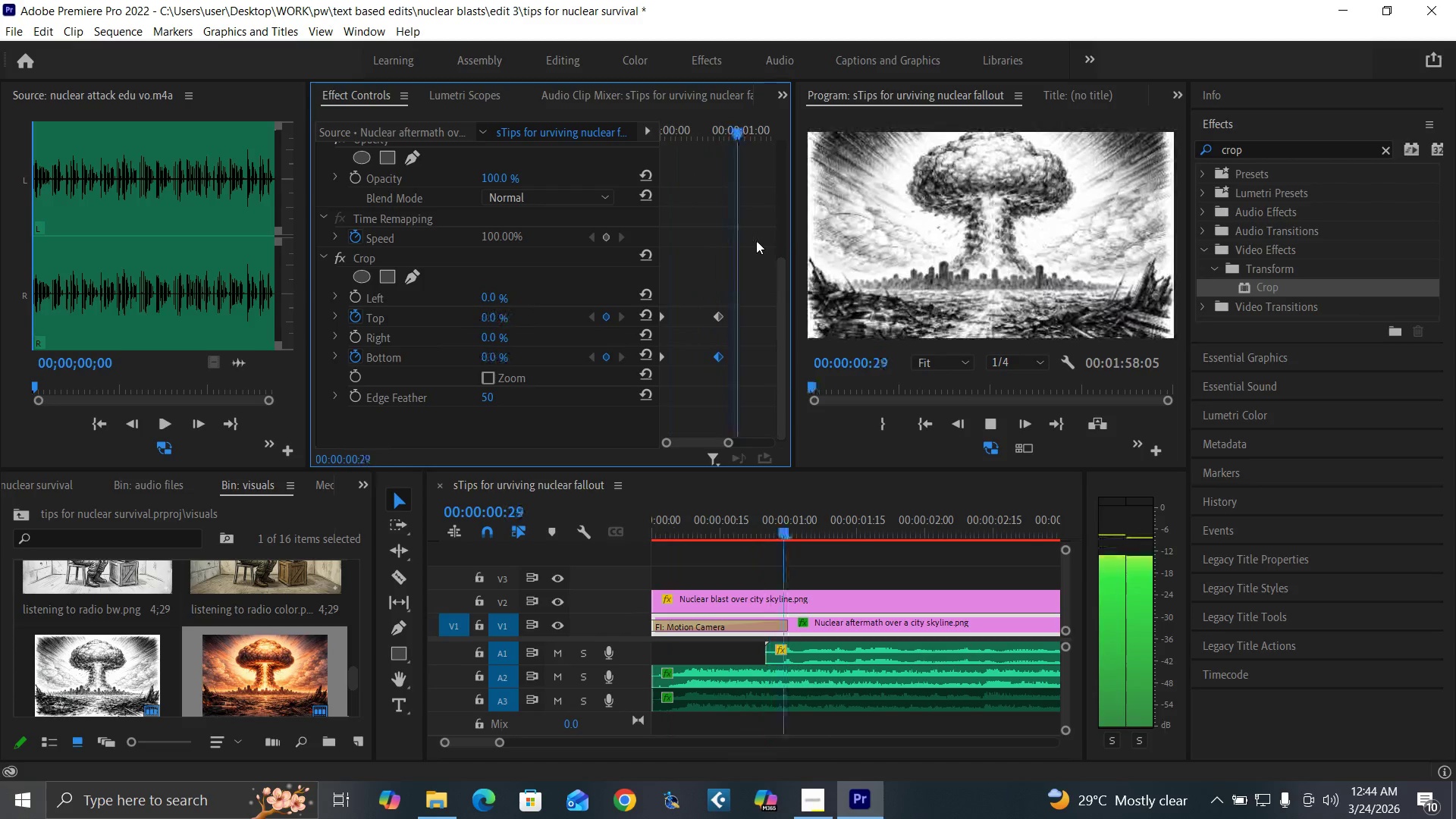 
key(Space)
 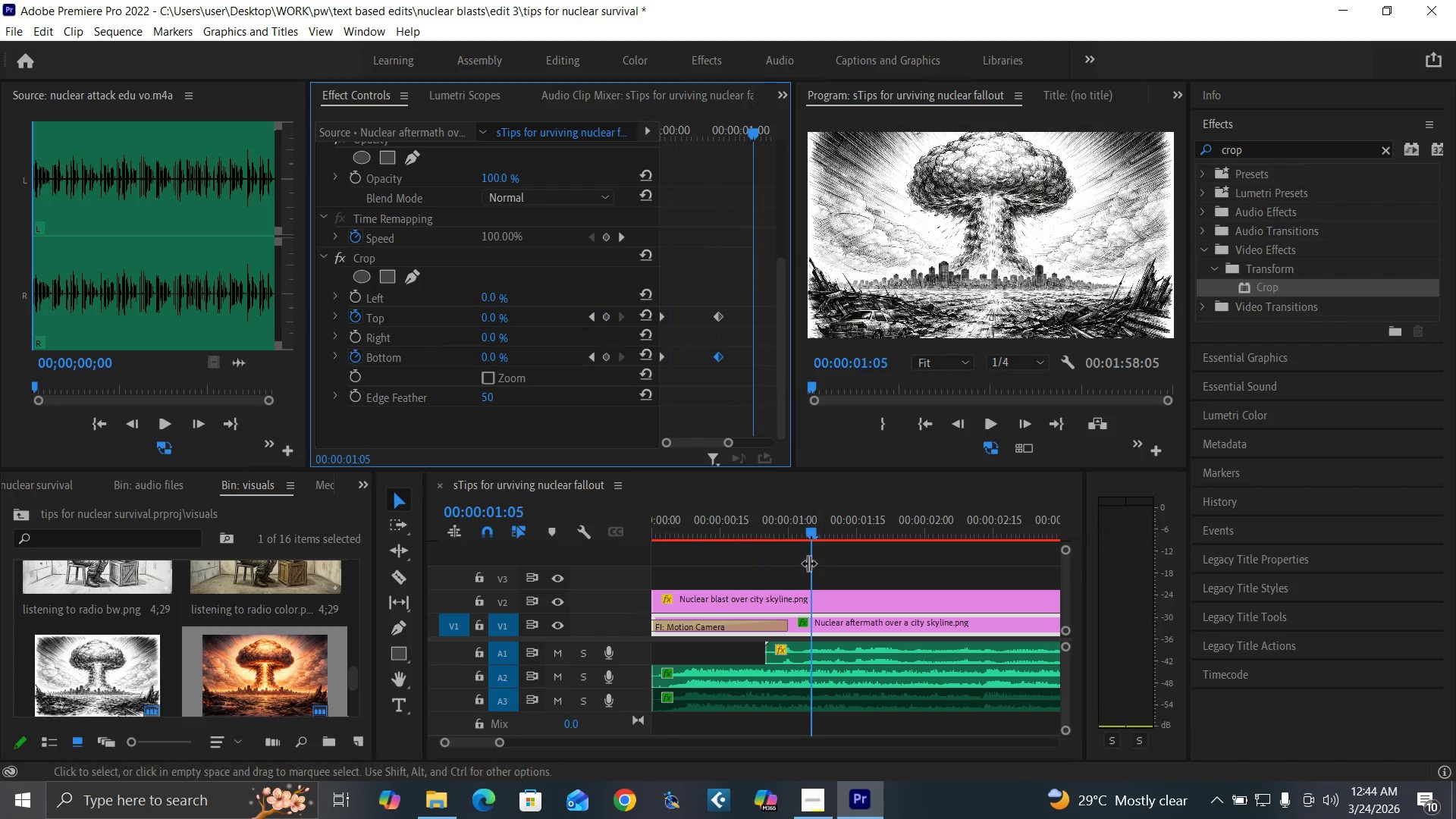 
key(Control+S)
 